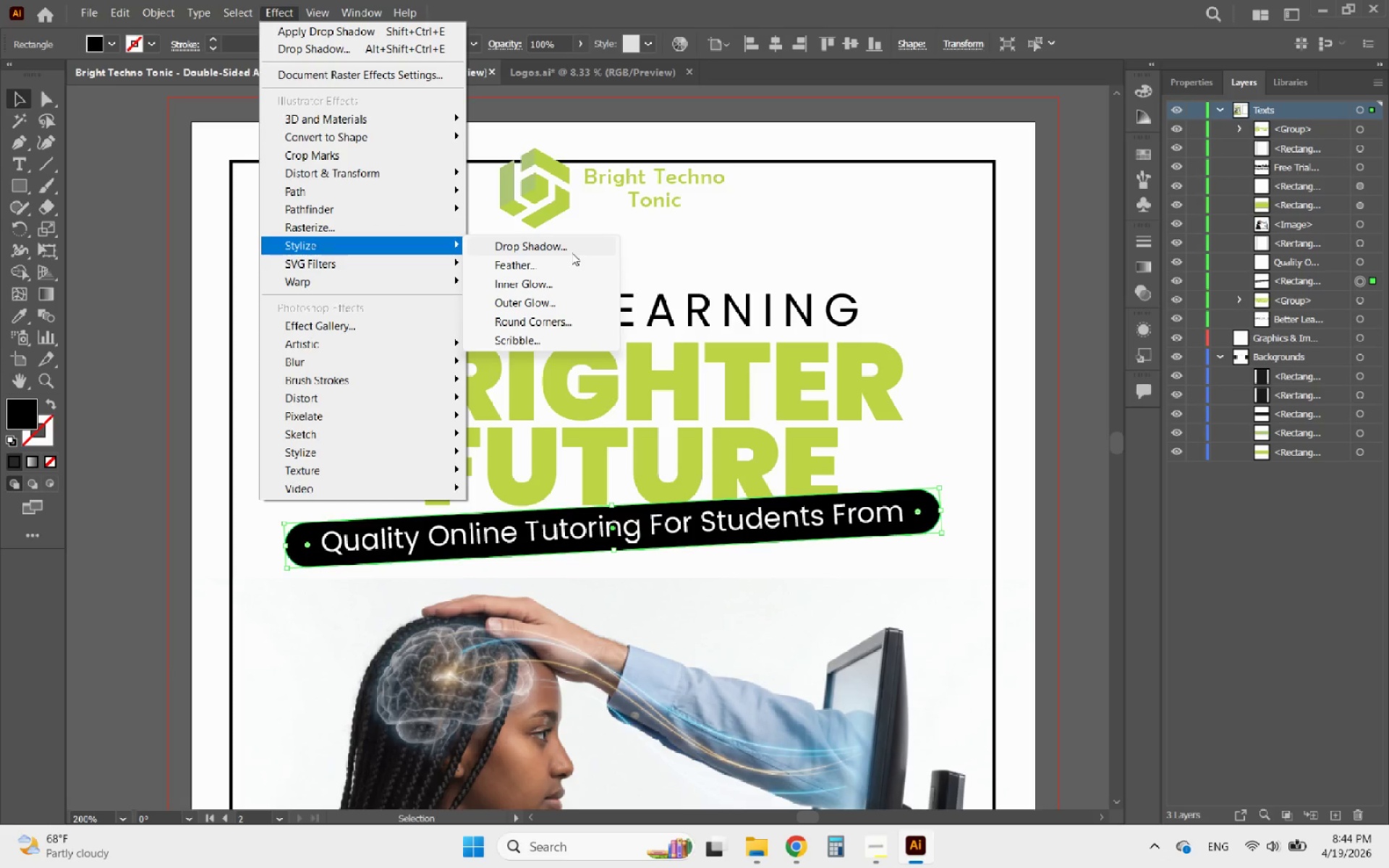 
left_click([549, 250])
 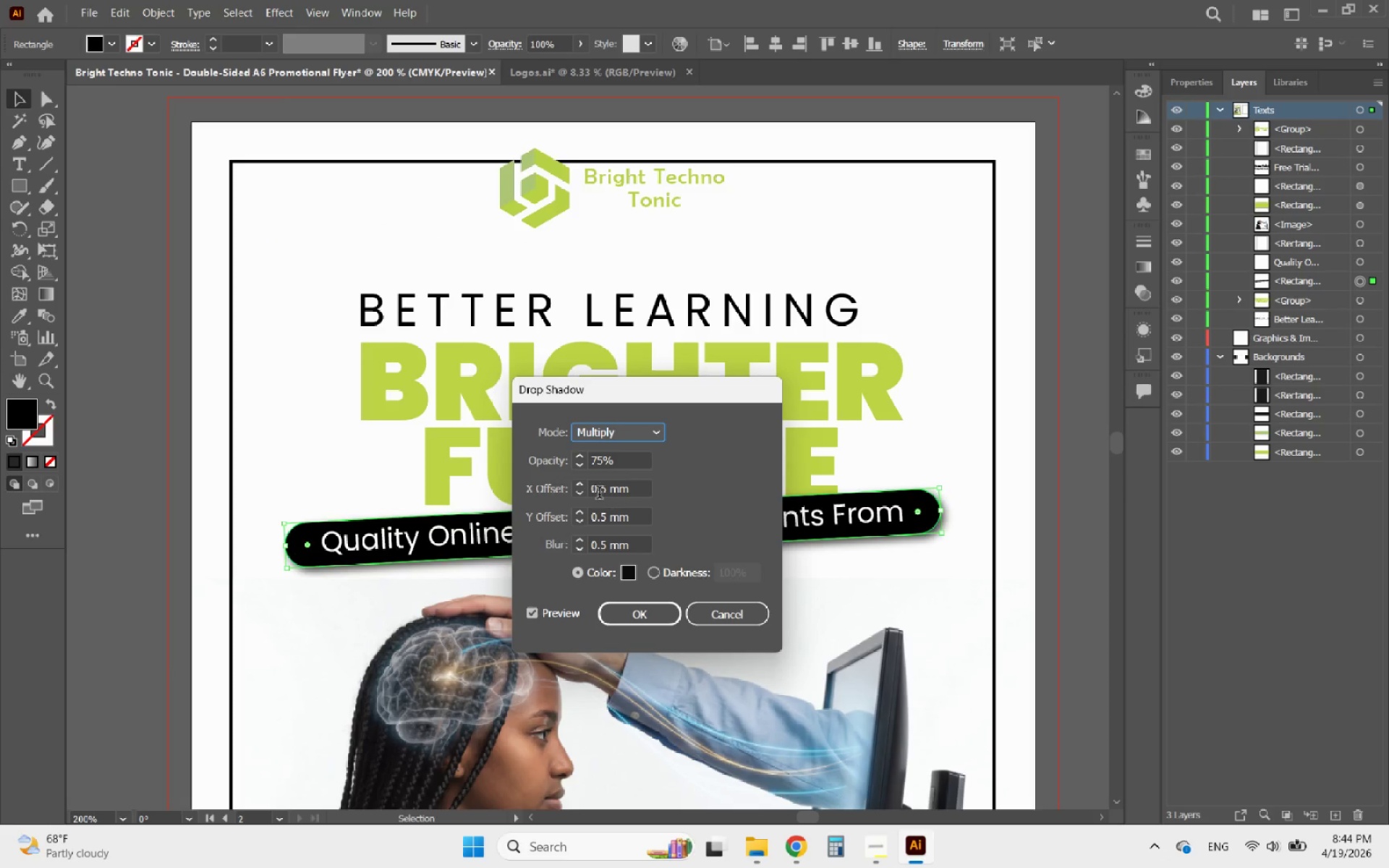 
left_click([594, 493])
 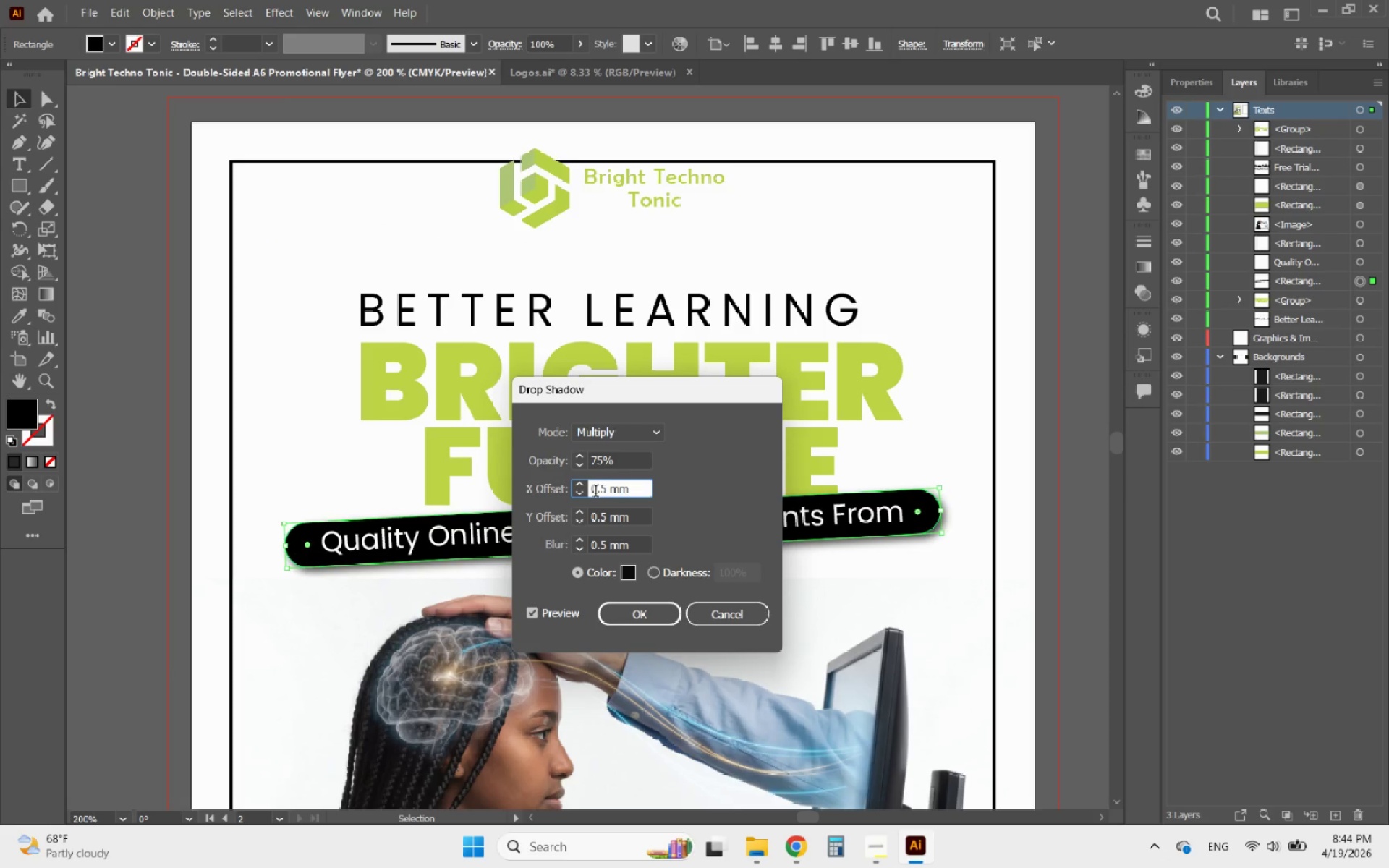 
key(ArrowLeft)
 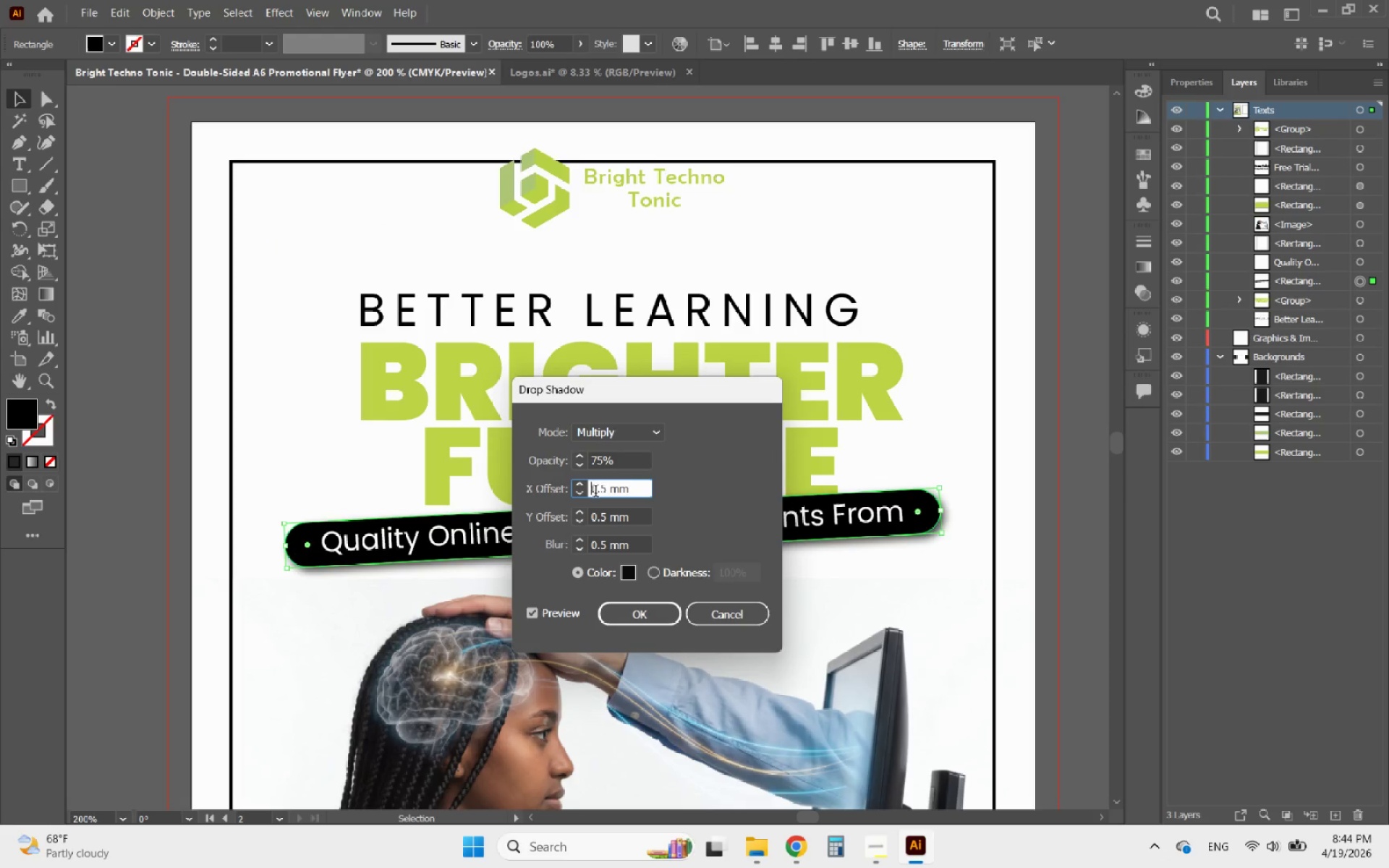 
key(Minus)
 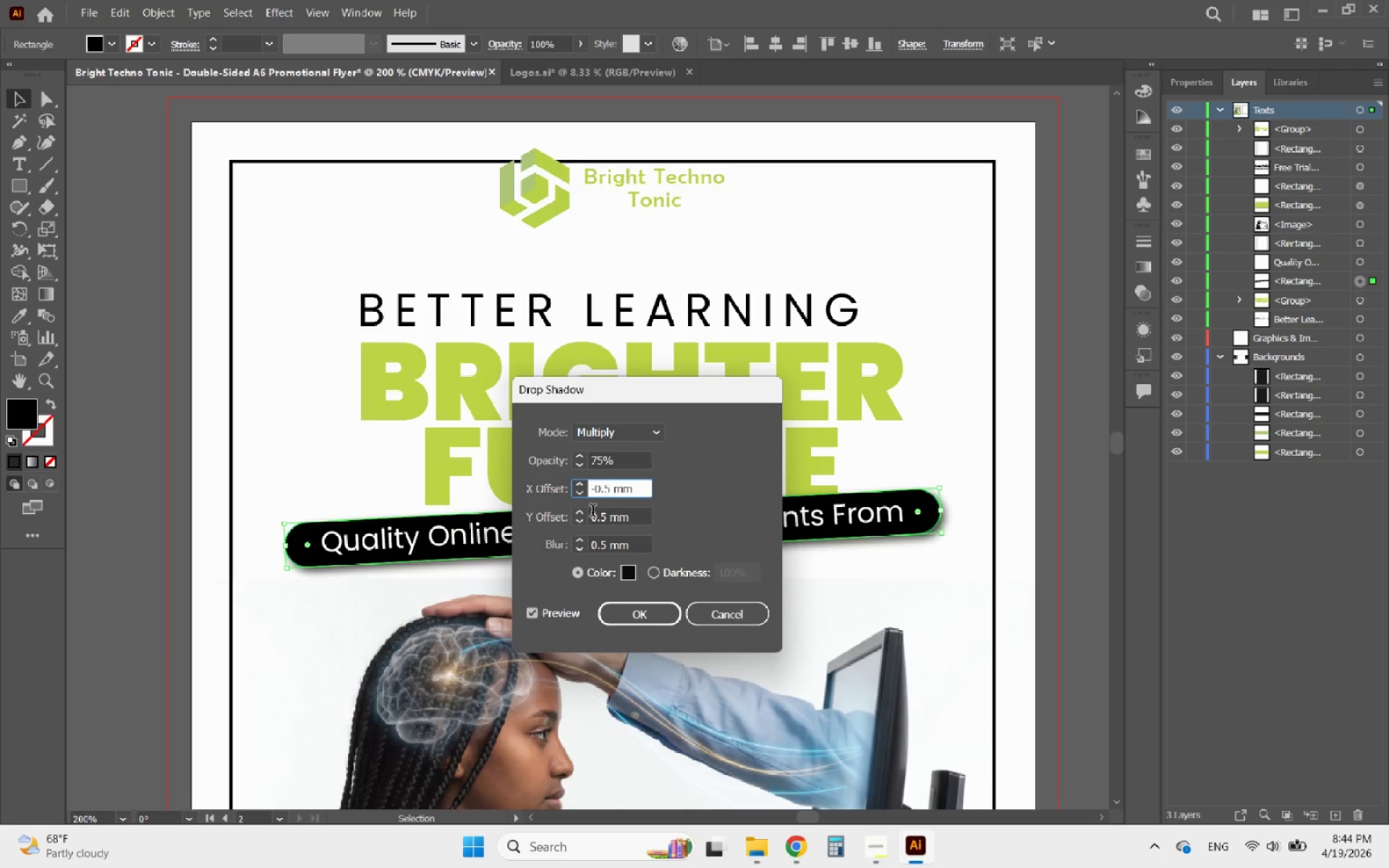 
left_click([592, 512])
 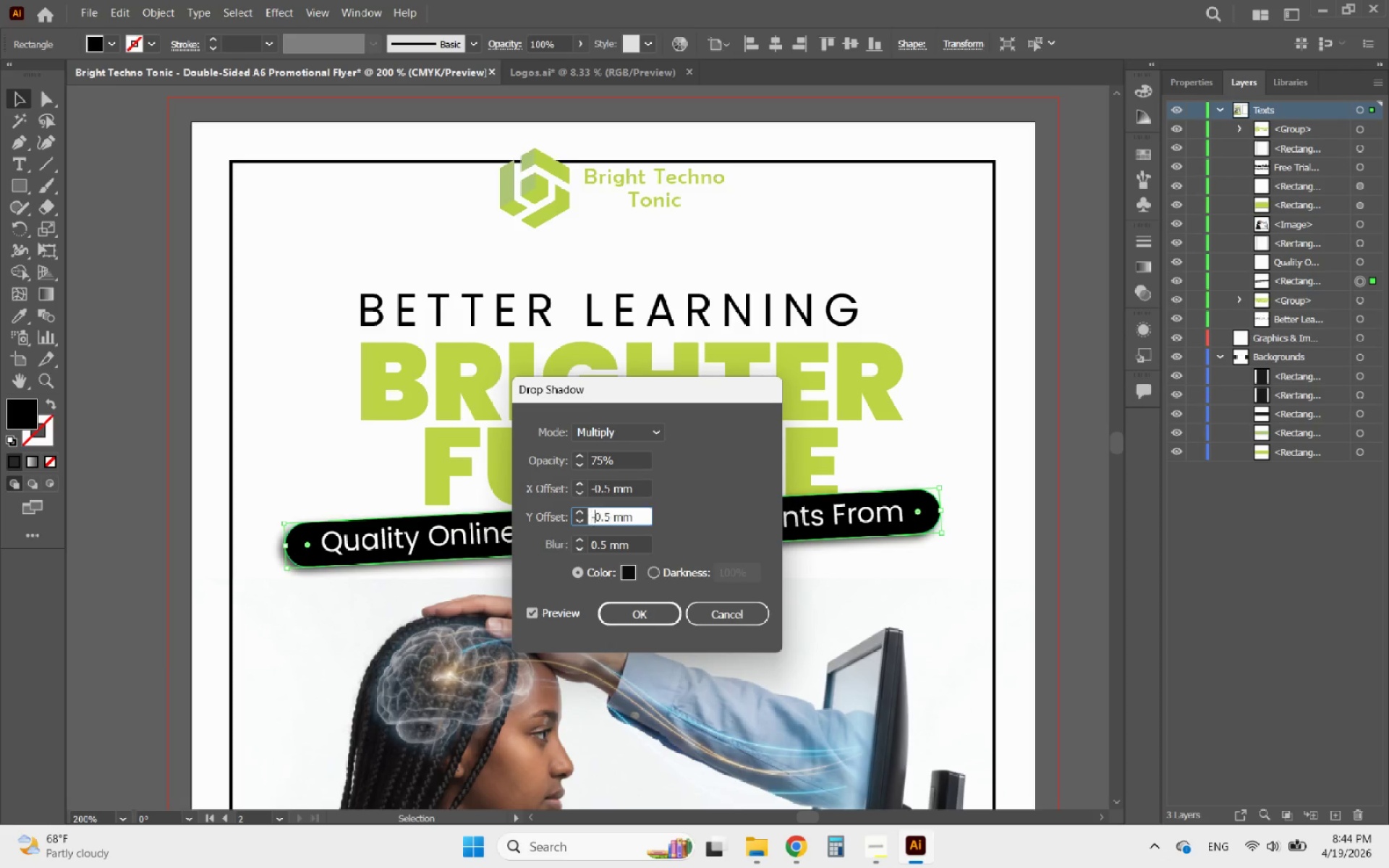 
key(Minus)
 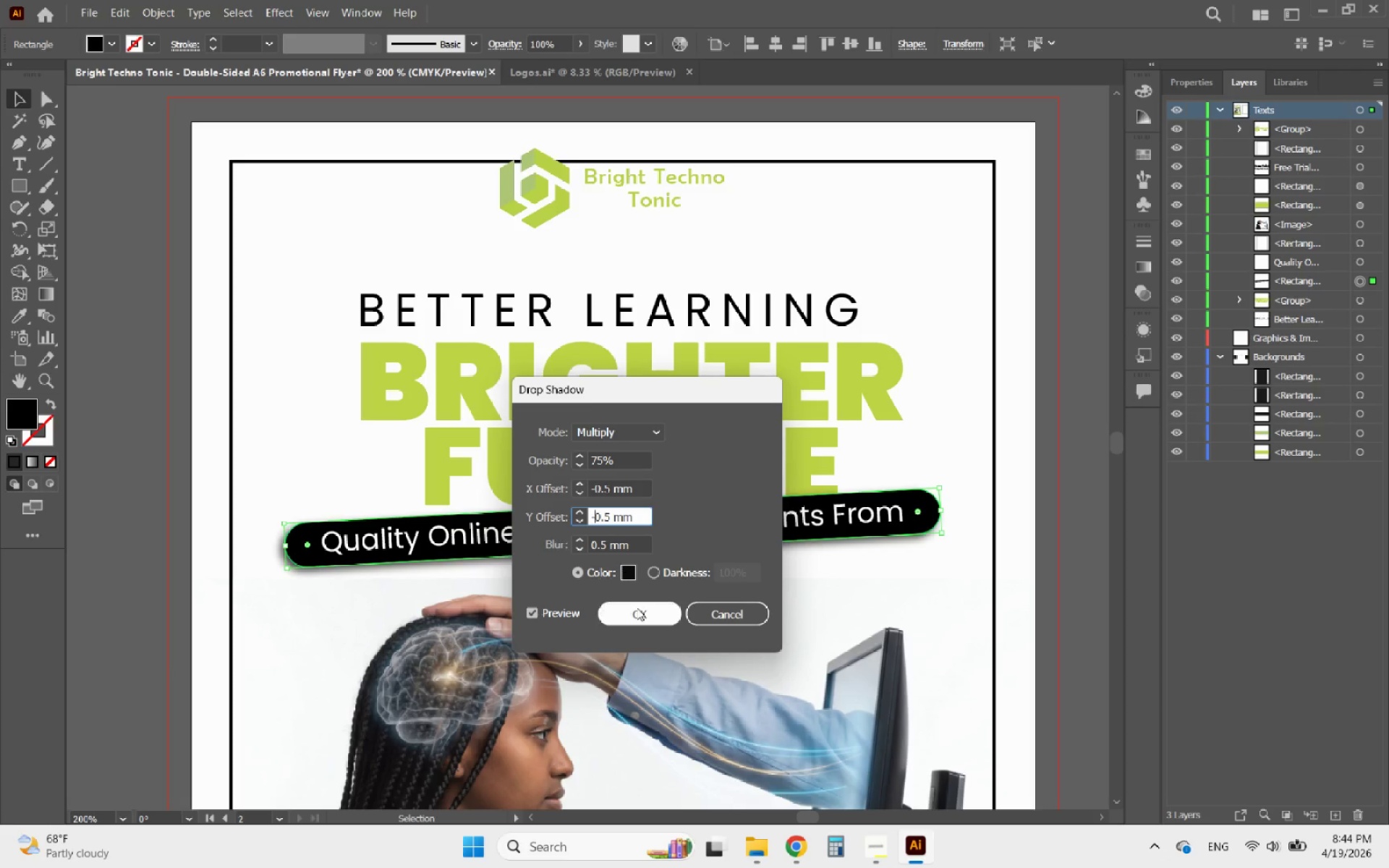 
left_click([638, 613])
 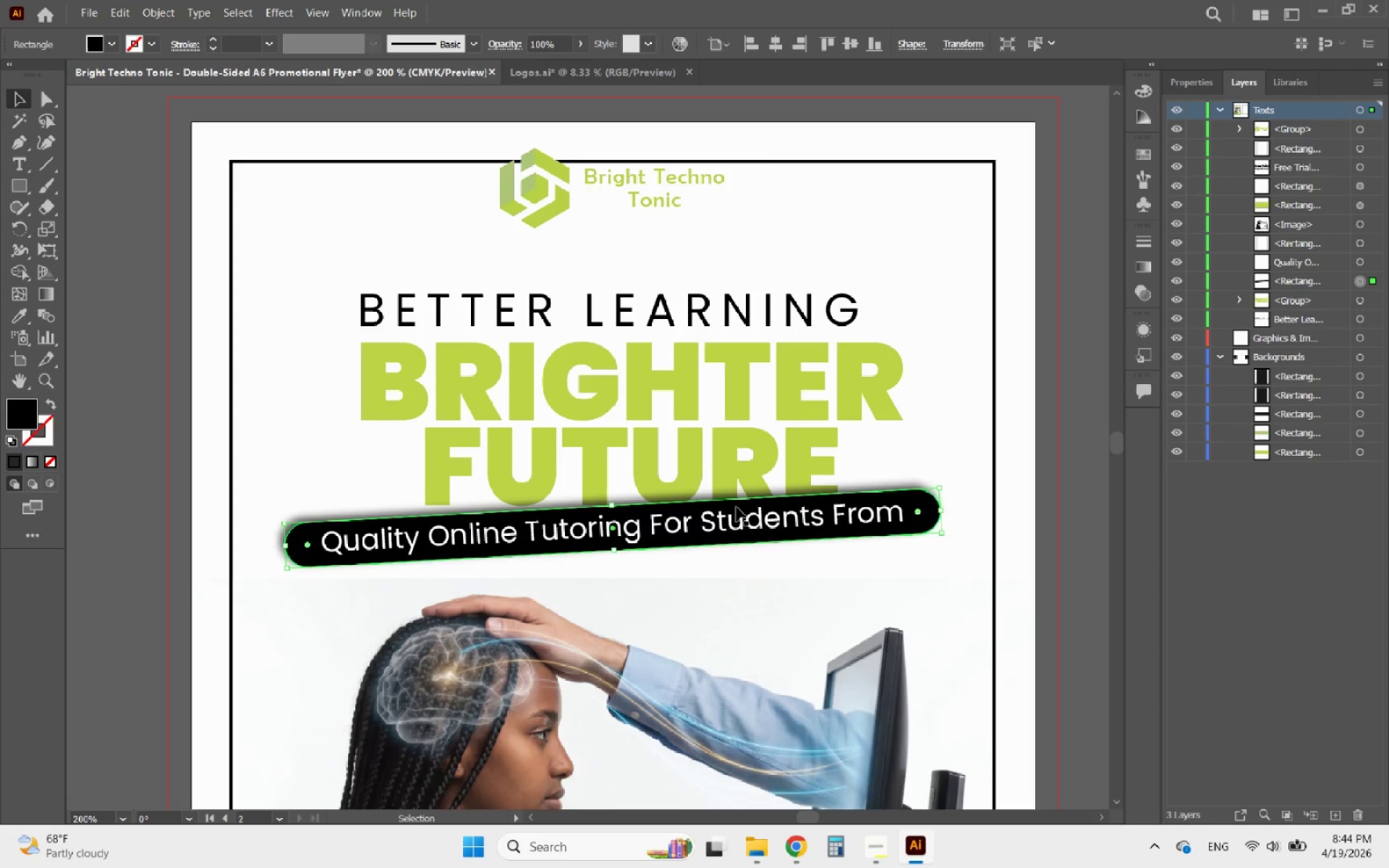 
left_click([671, 466])
 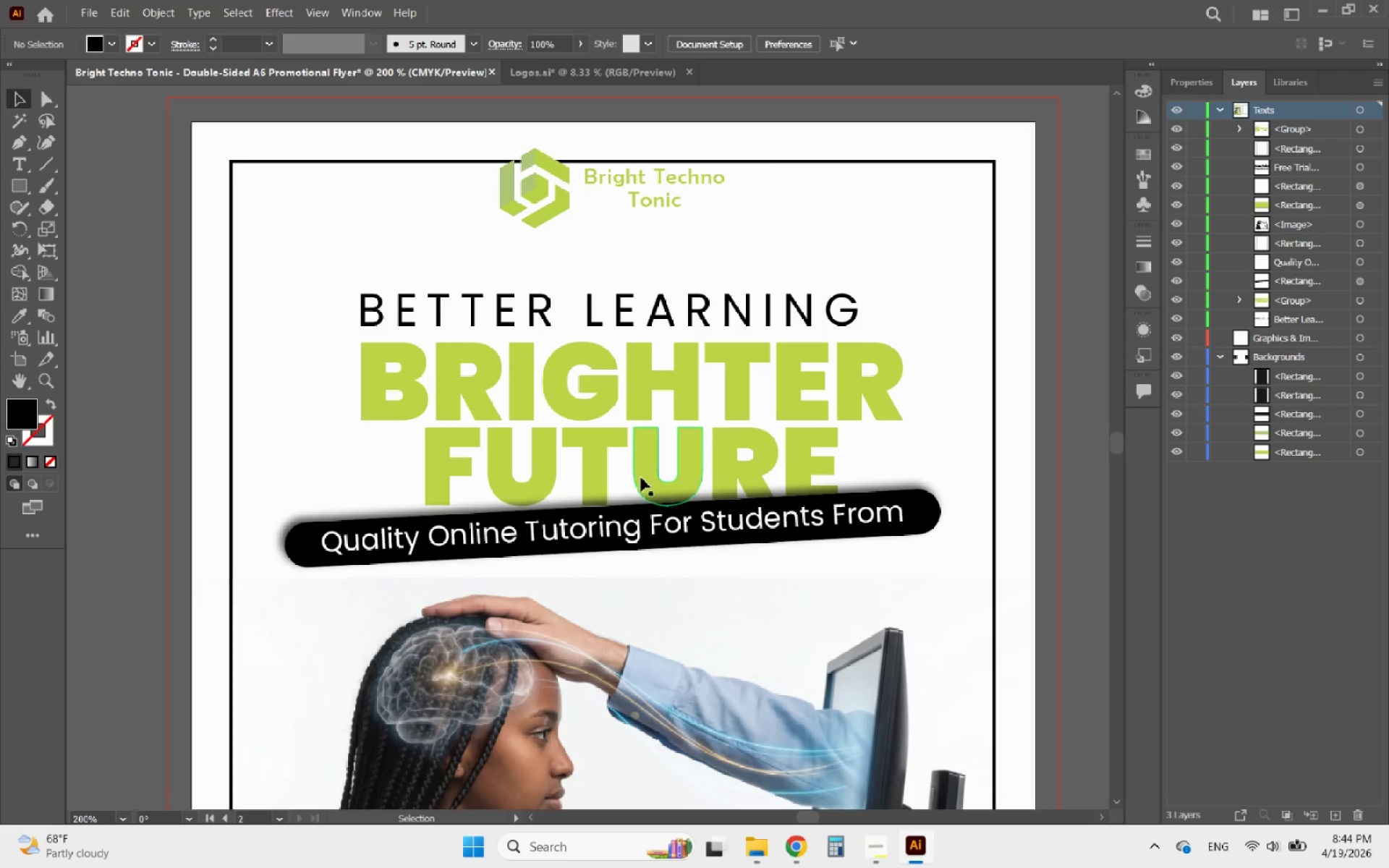 
left_click([640, 477])
 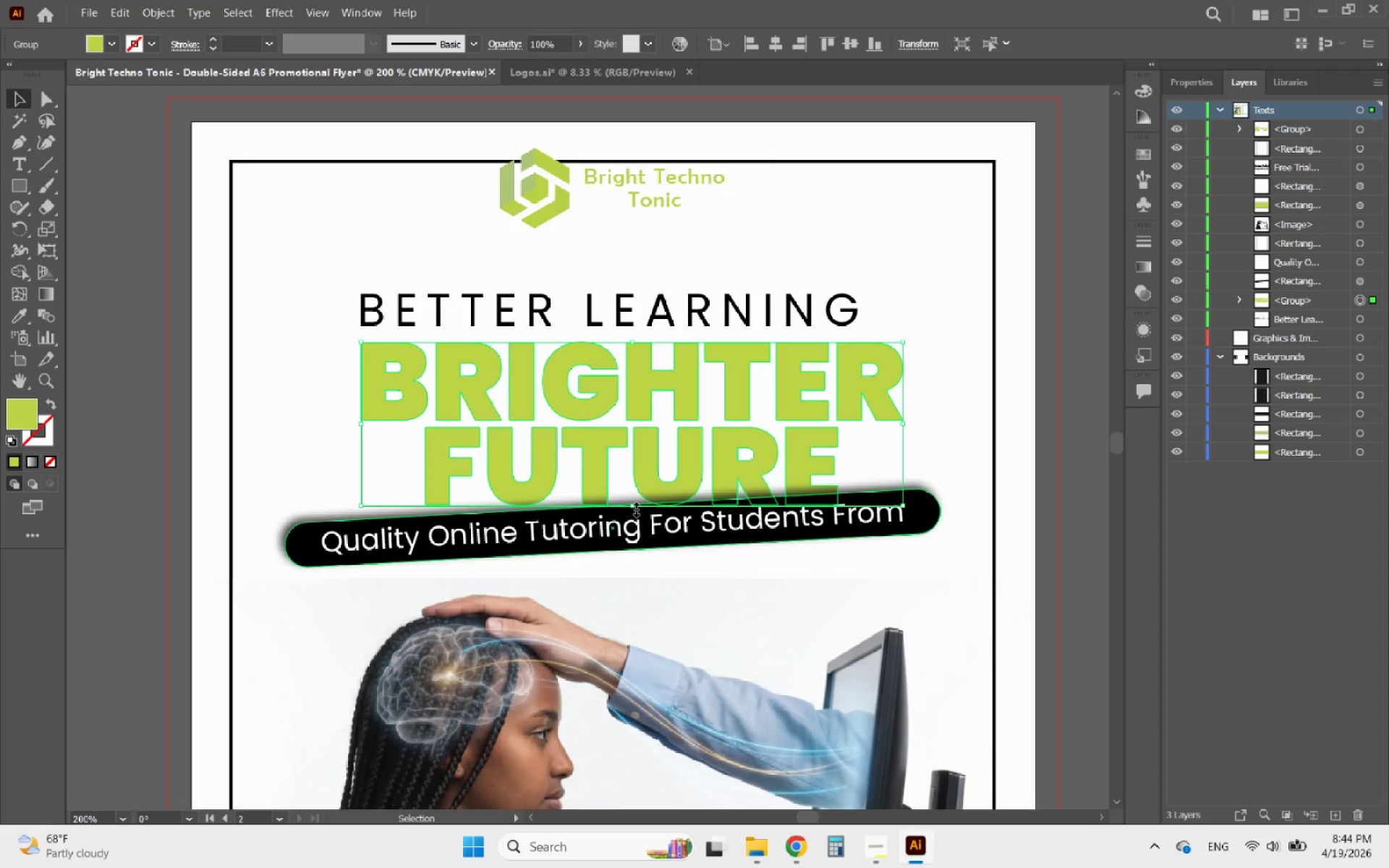 
hold_key(key=ShiftLeft, duration=2.06)
left_click_drag(start_coordinate=[634, 508], to_coordinate=[632, 515])
 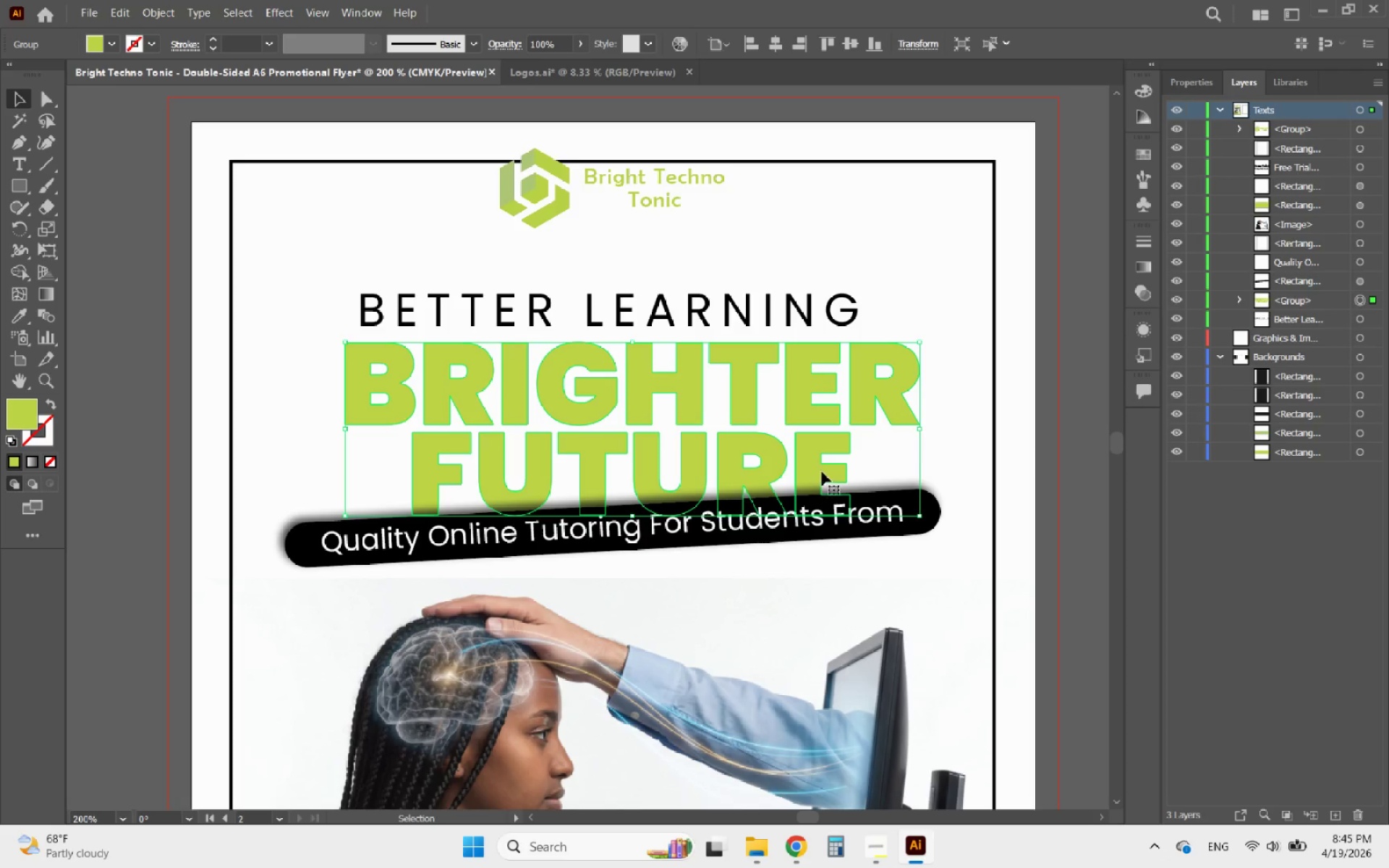 
hold_key(key=ShiftLeft, duration=2.77)
left_click_drag(start_coordinate=[631, 519], to_coordinate=[637, 511])
 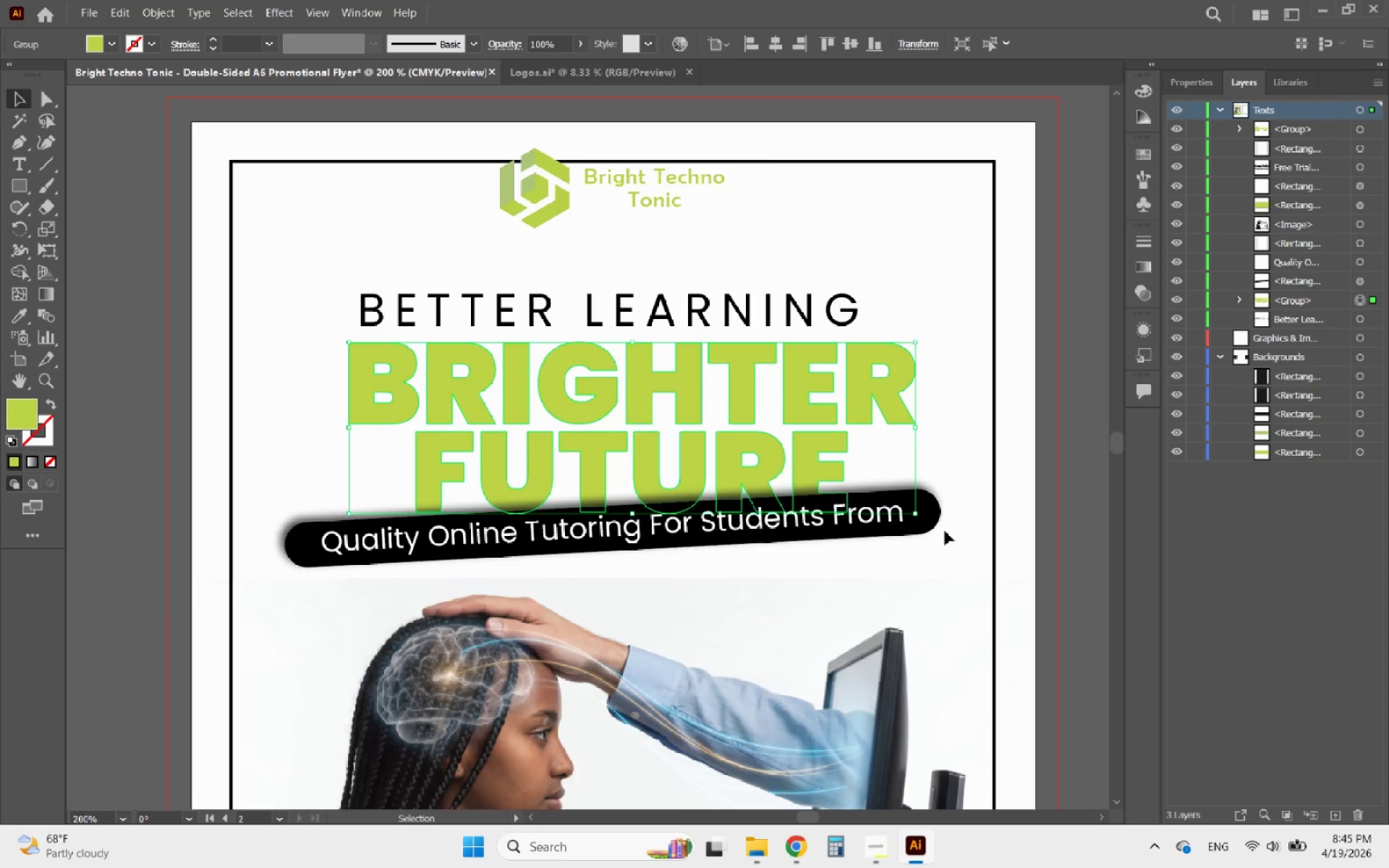 
left_click([950, 535])
 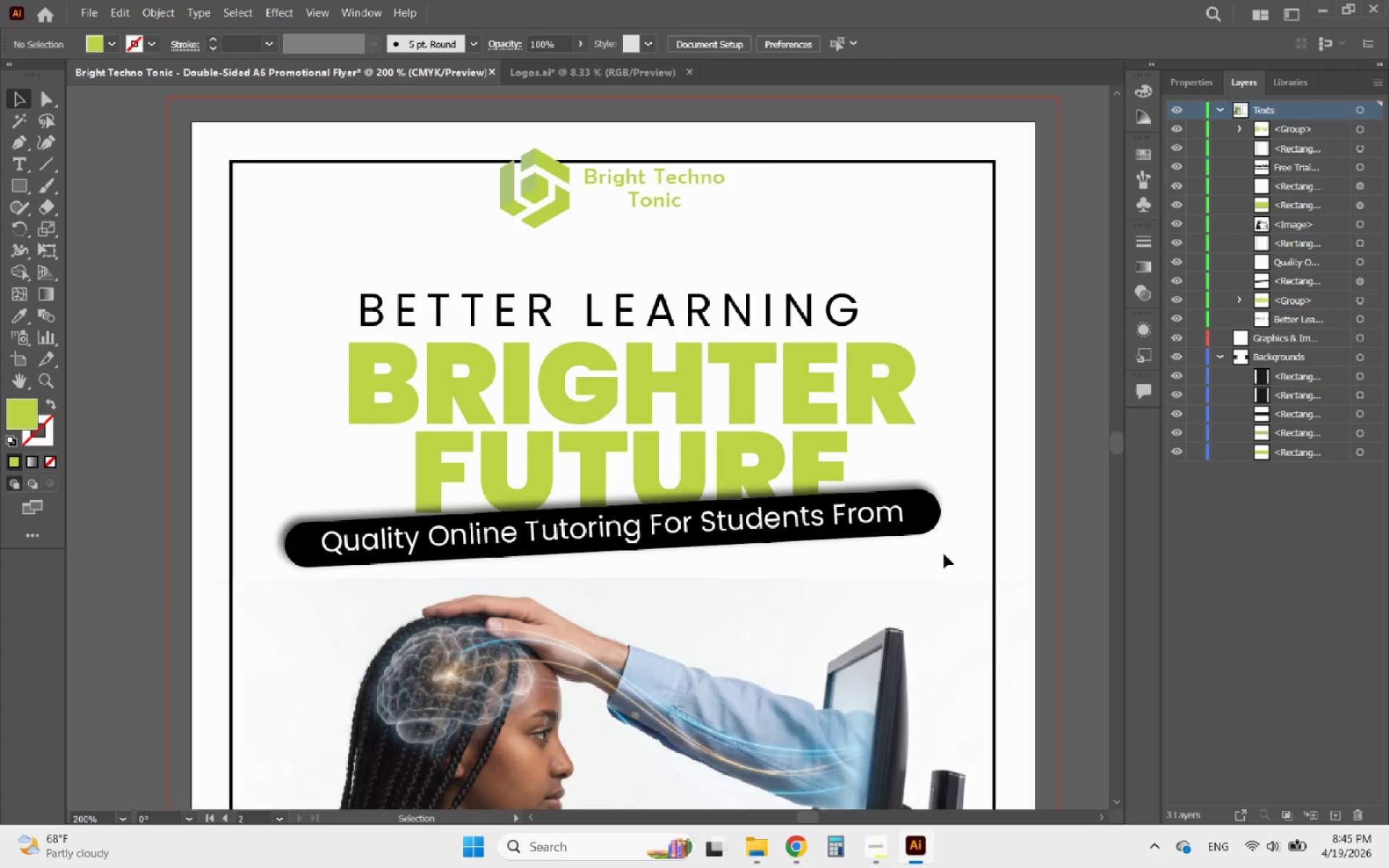 
left_click_drag(start_coordinate=[944, 554], to_coordinate=[884, 518])
 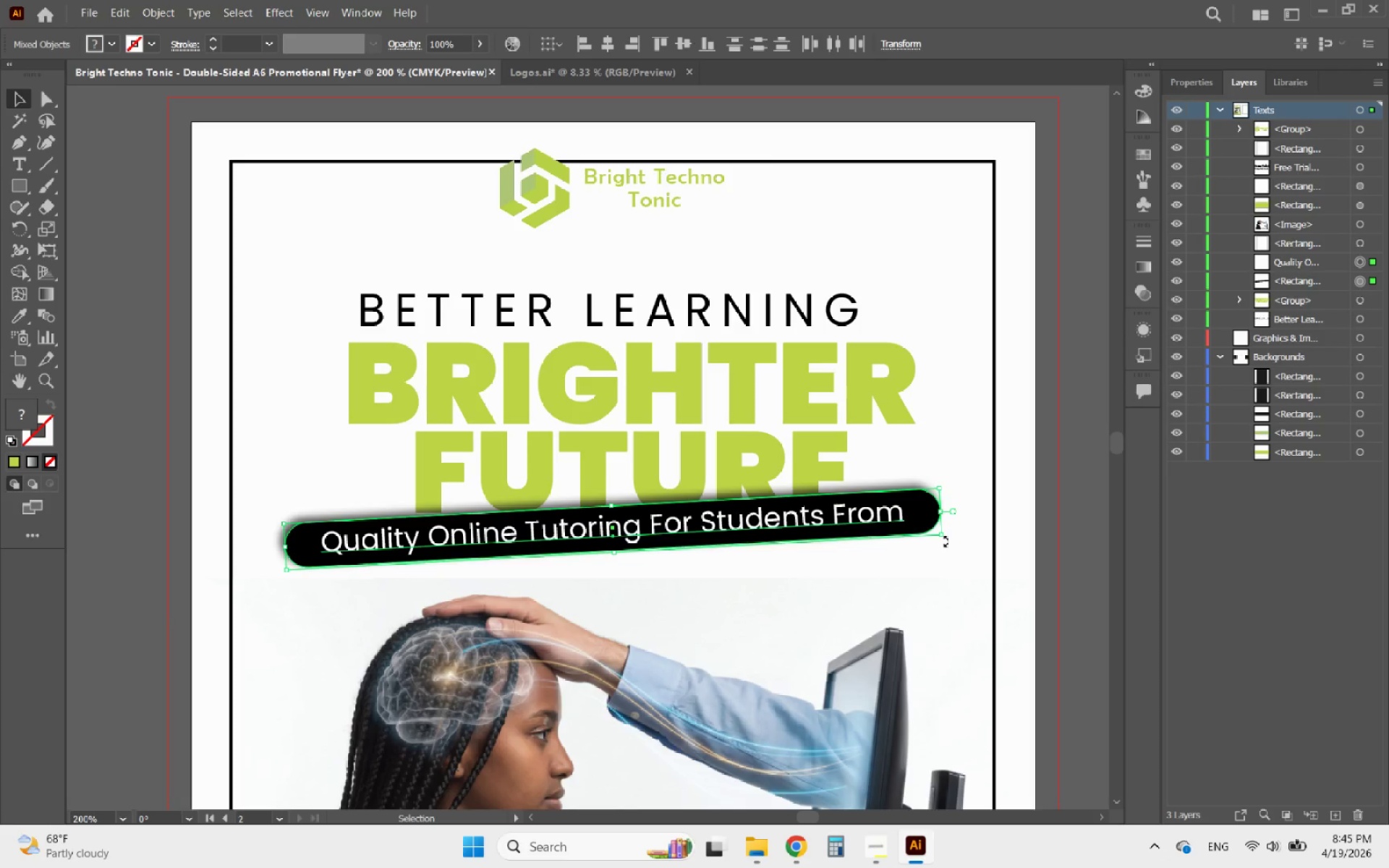 
left_click_drag(start_coordinate=[945, 541], to_coordinate=[941, 550])
 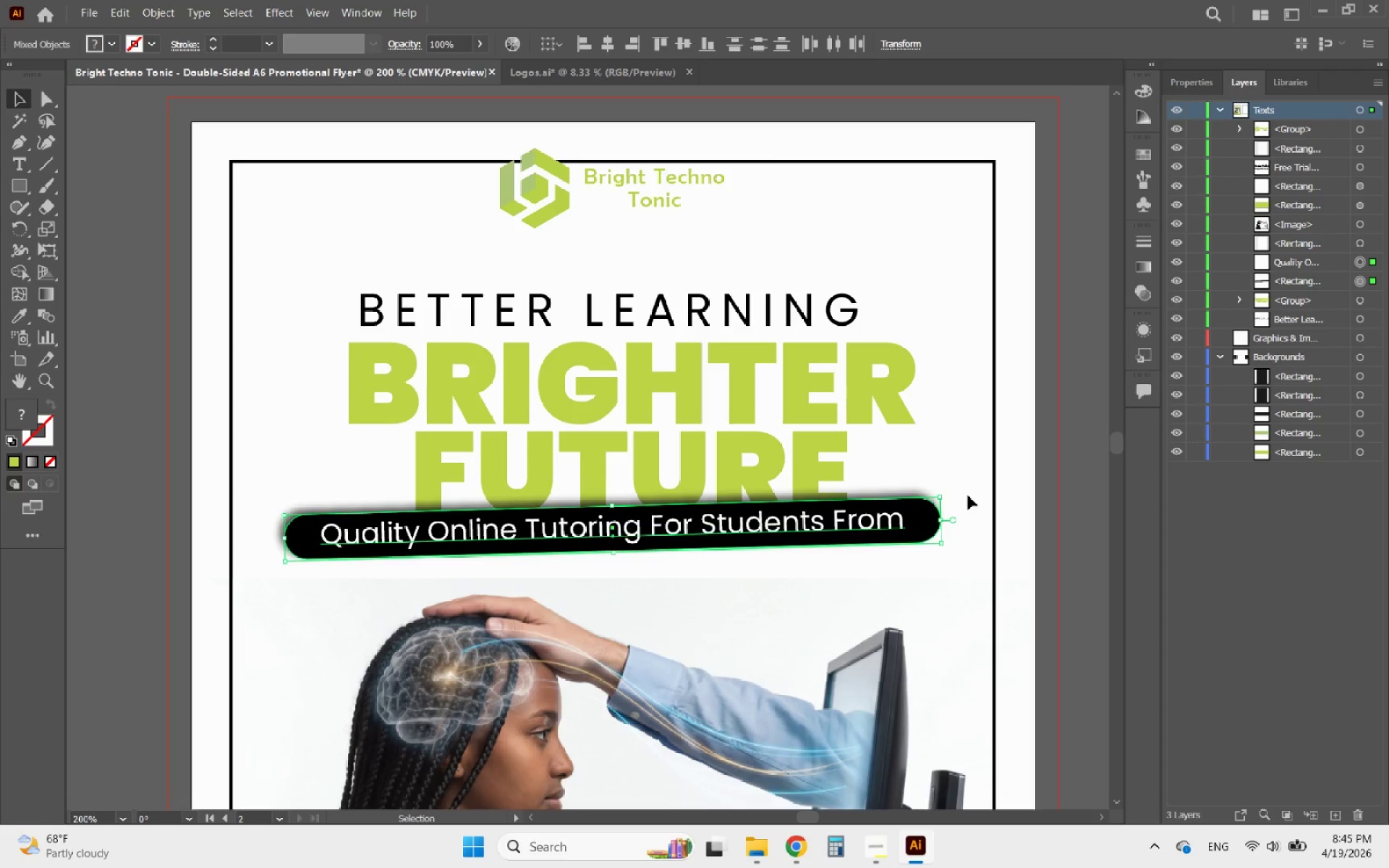 
left_click([968, 495])
 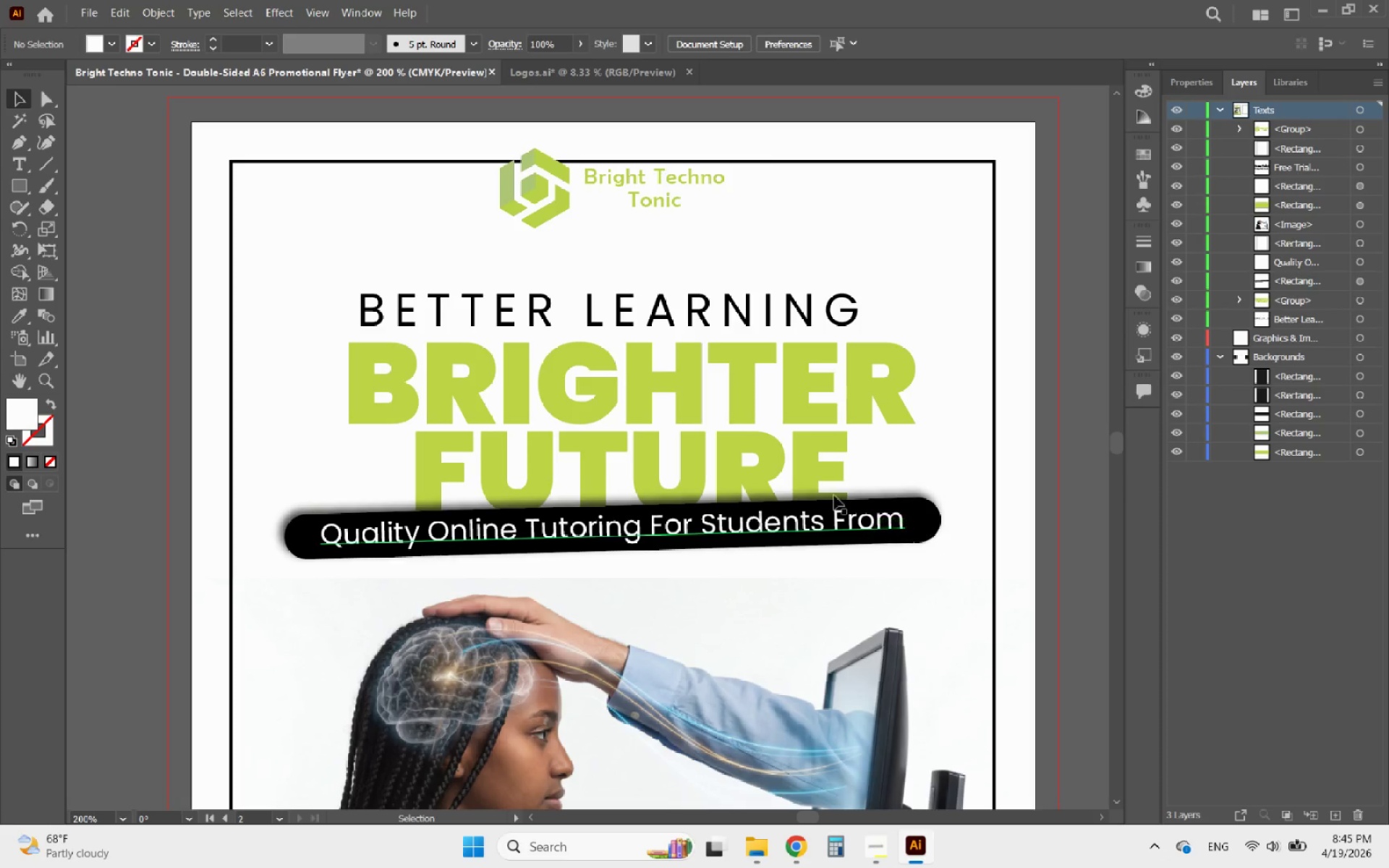 
hold_key(key=AltLeft, duration=1.58)
scroll: coordinate [650, 312], scroll_direction: down, amount: 4.0
 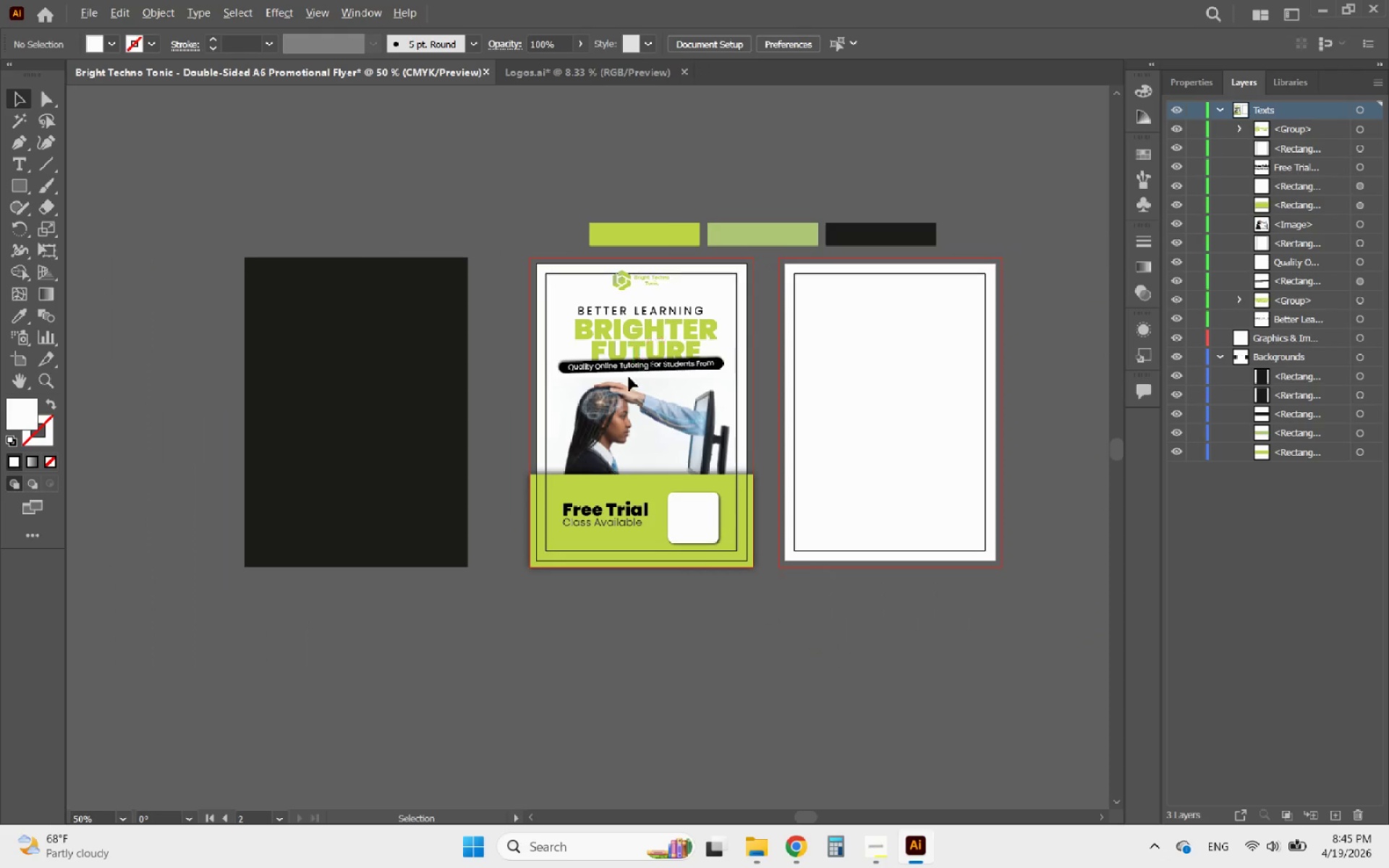 
scroll: coordinate [622, 397], scroll_direction: up, amount: 2.0
 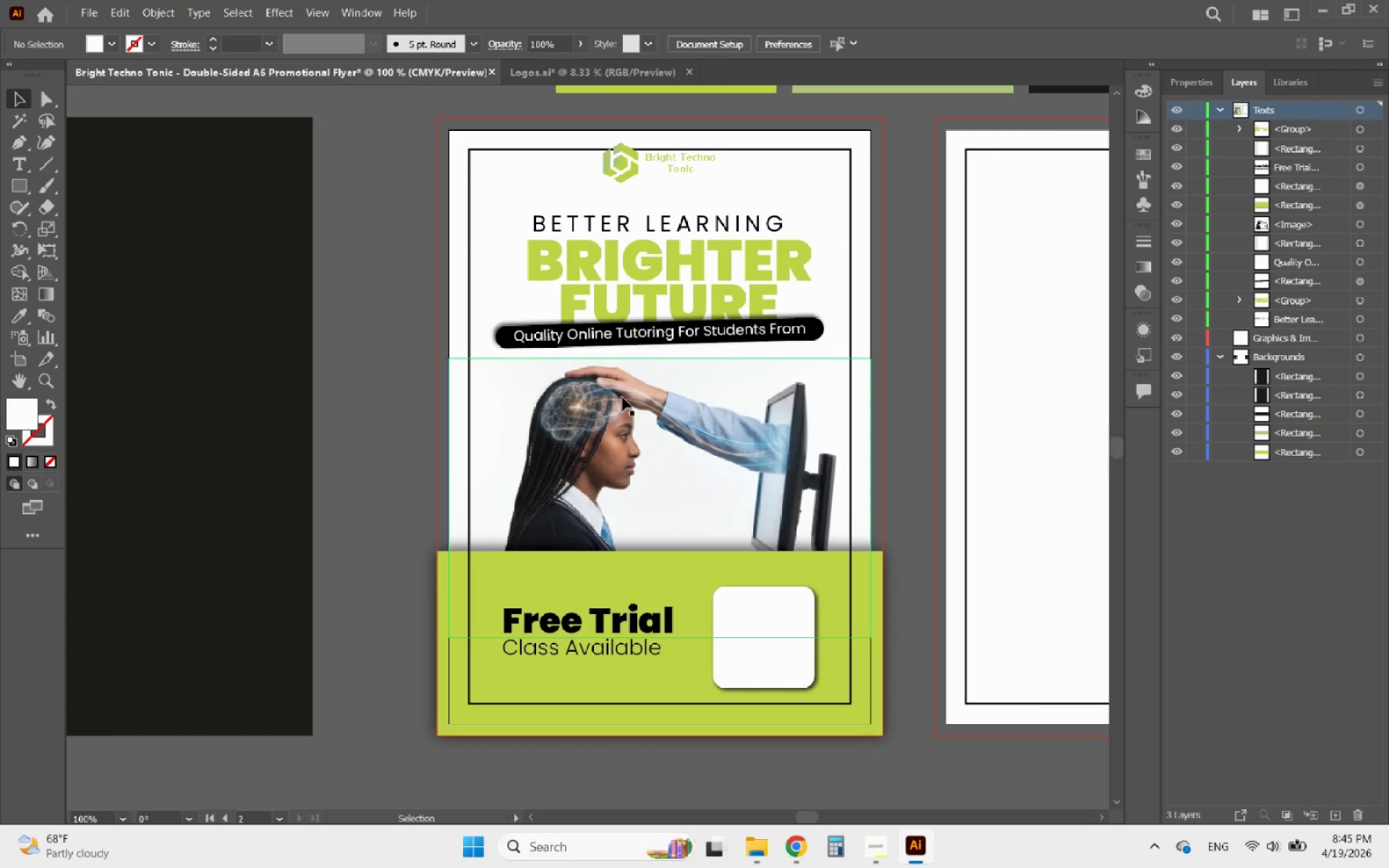 
hold_key(key=AltLeft, duration=1.41)
scroll: coordinate [678, 331], scroll_direction: up, amount: 4.0
 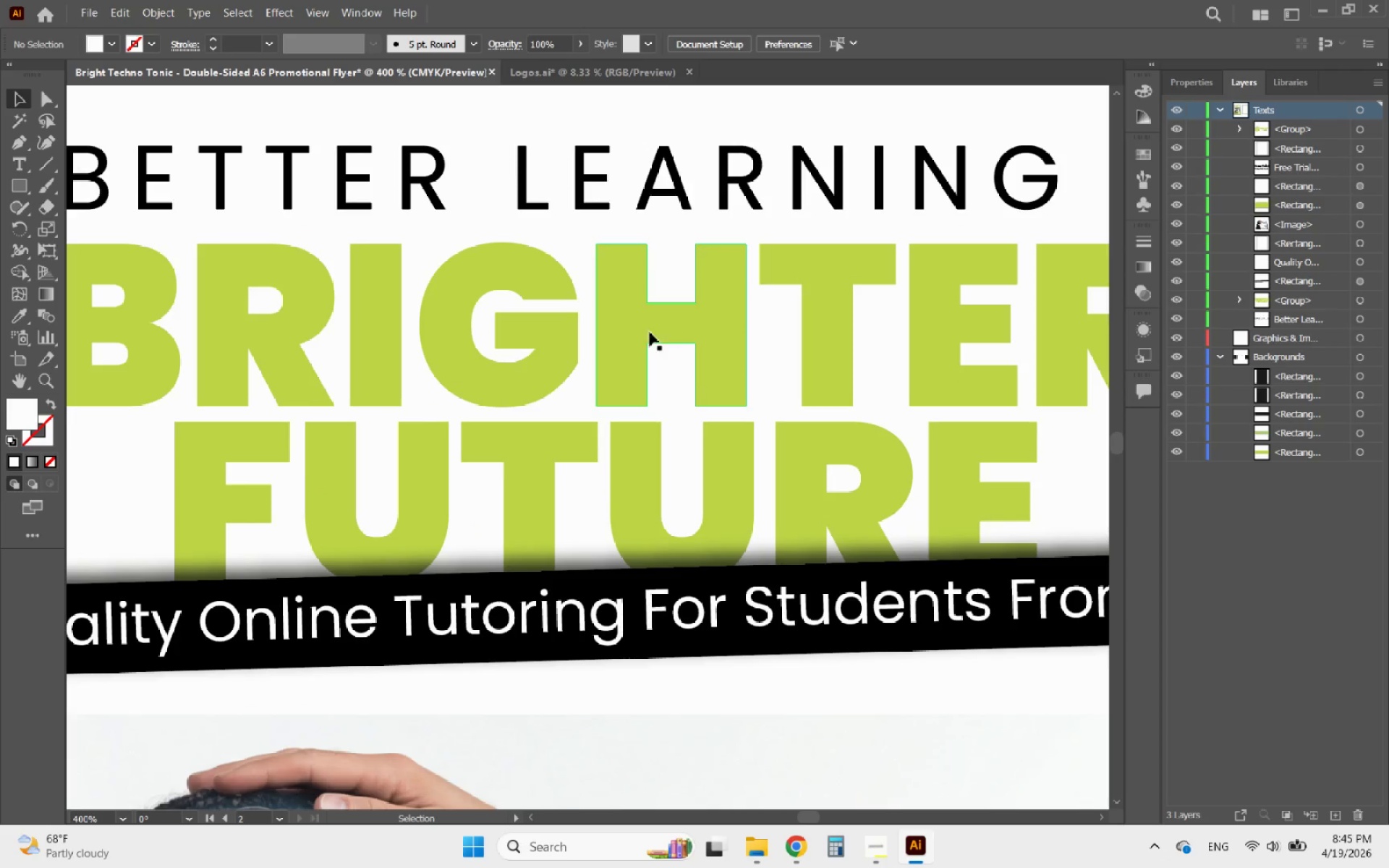 
hold_key(key=AltLeft, duration=1.14)
left_click([631, 348])
 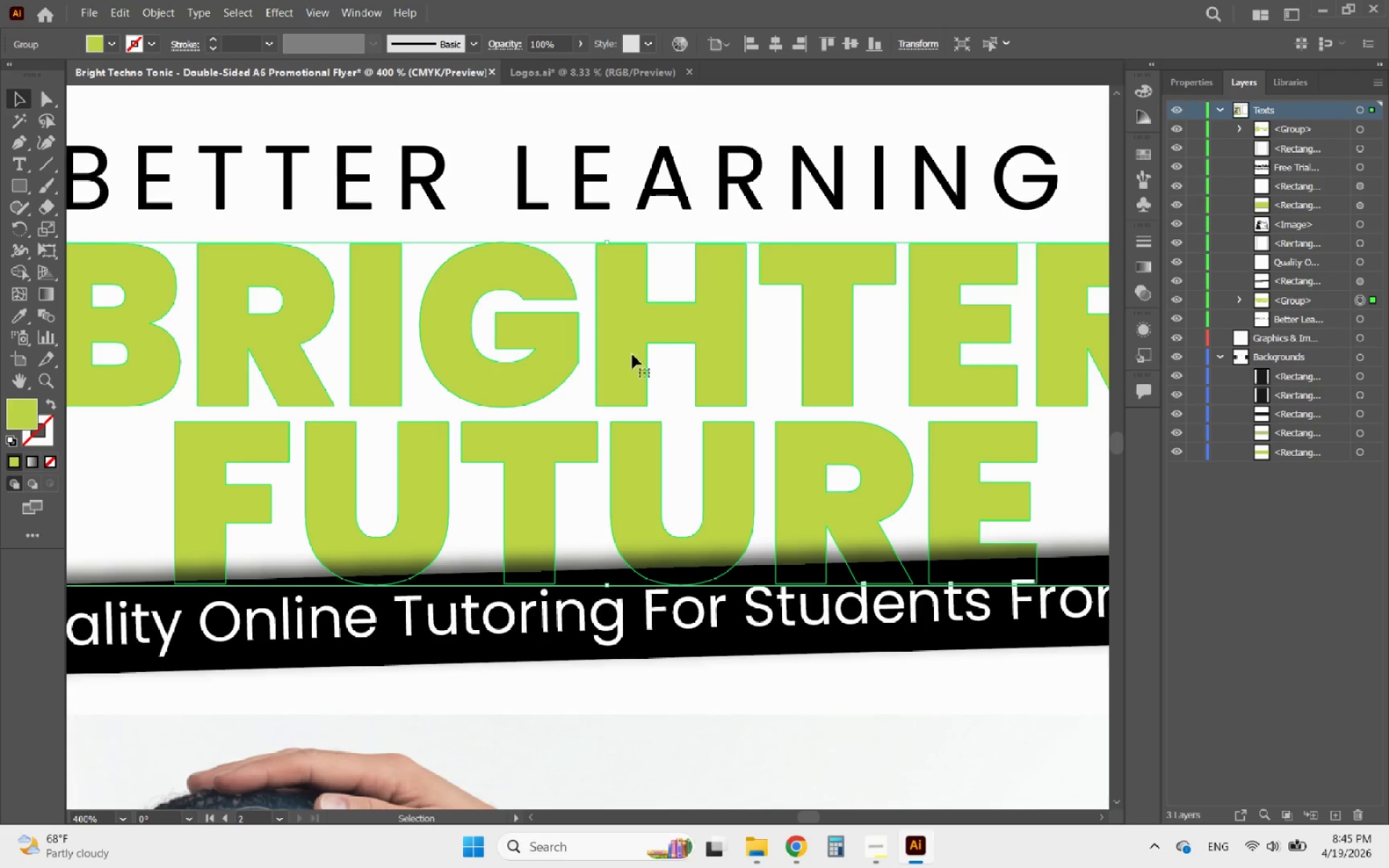 
hold_key(key=AltLeft, duration=0.42)
scroll: coordinate [621, 451], scroll_direction: down, amount: 4.0
 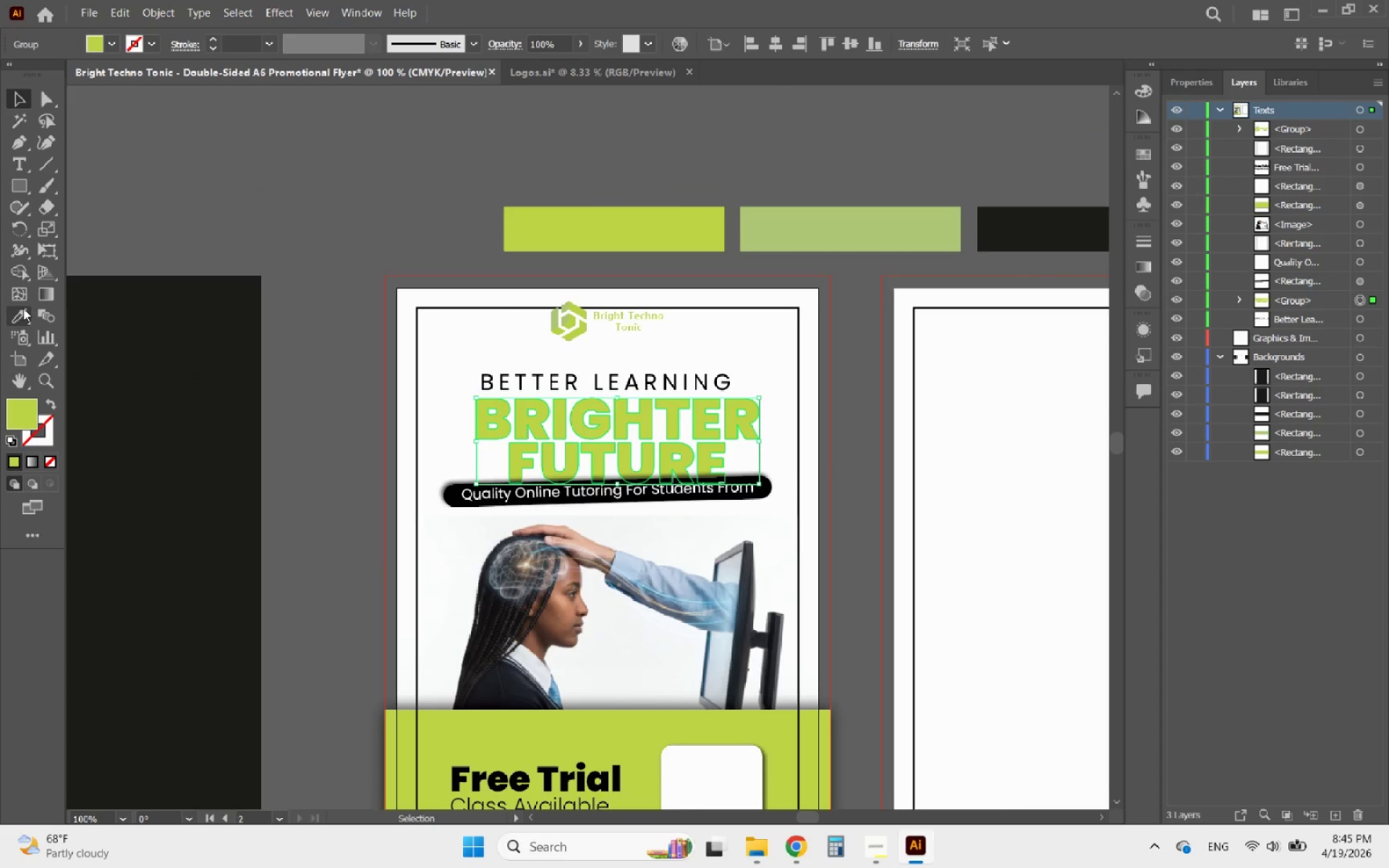 
left_click([17, 315])
 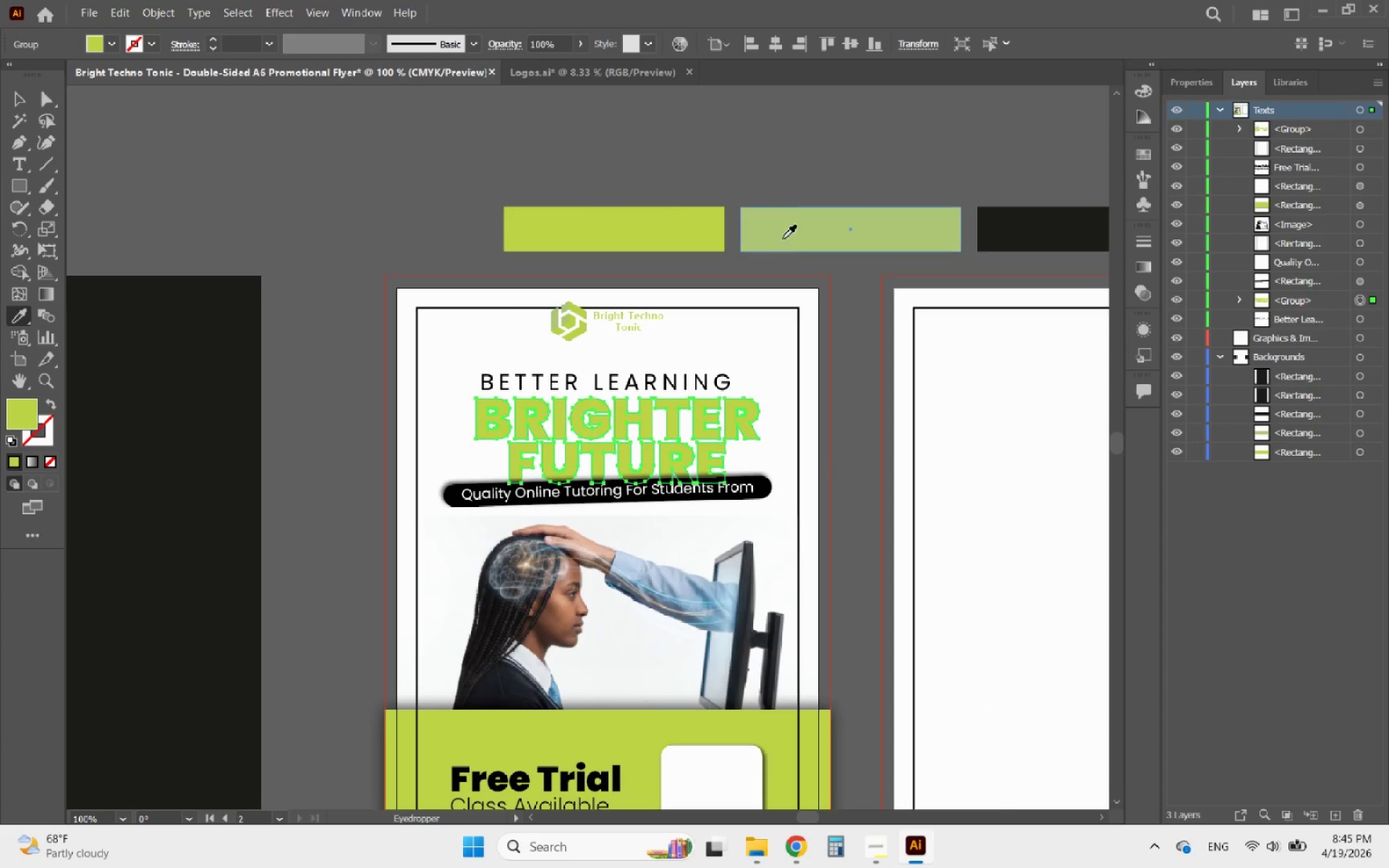 
left_click([786, 229])
 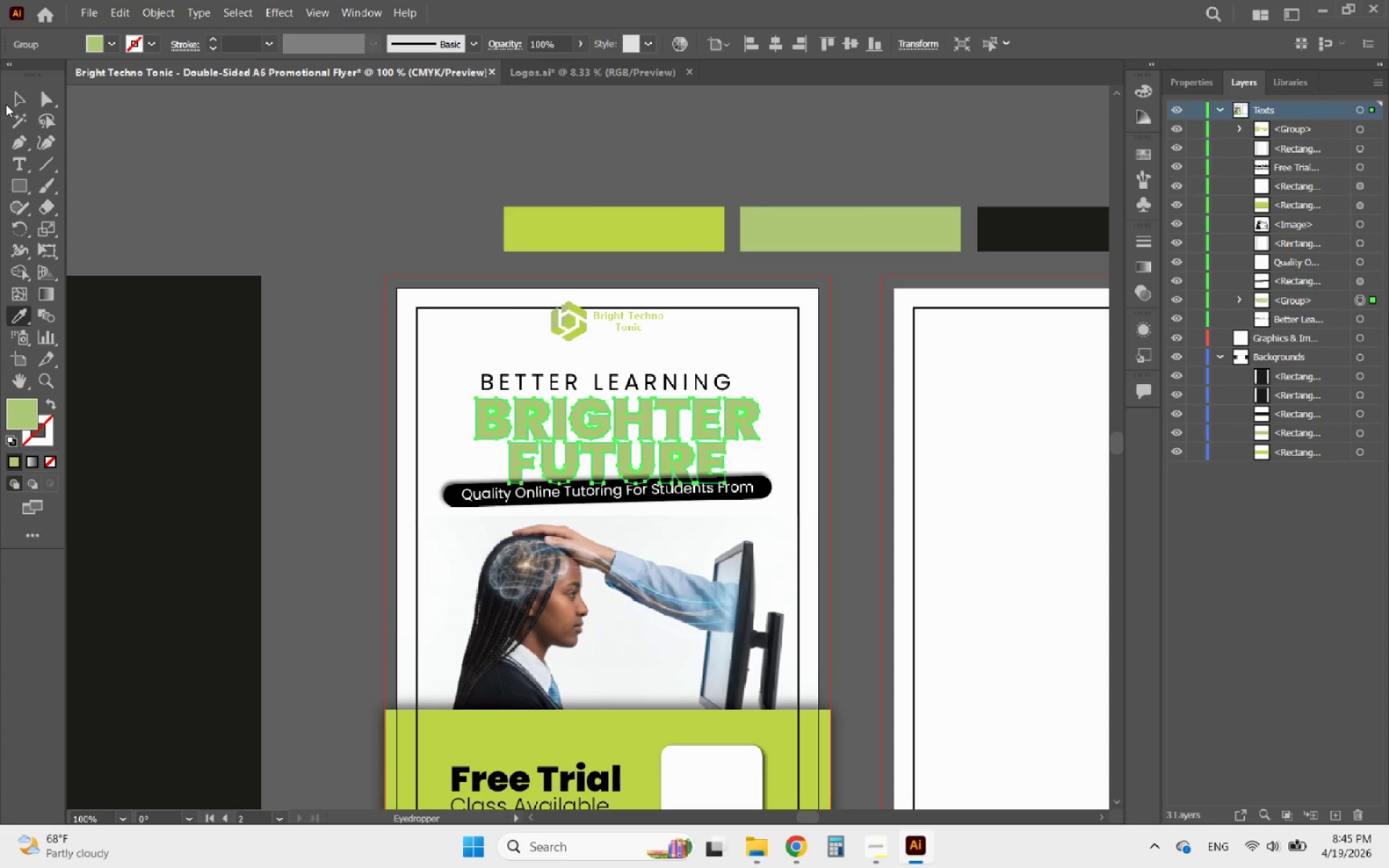 
left_click([14, 101])
 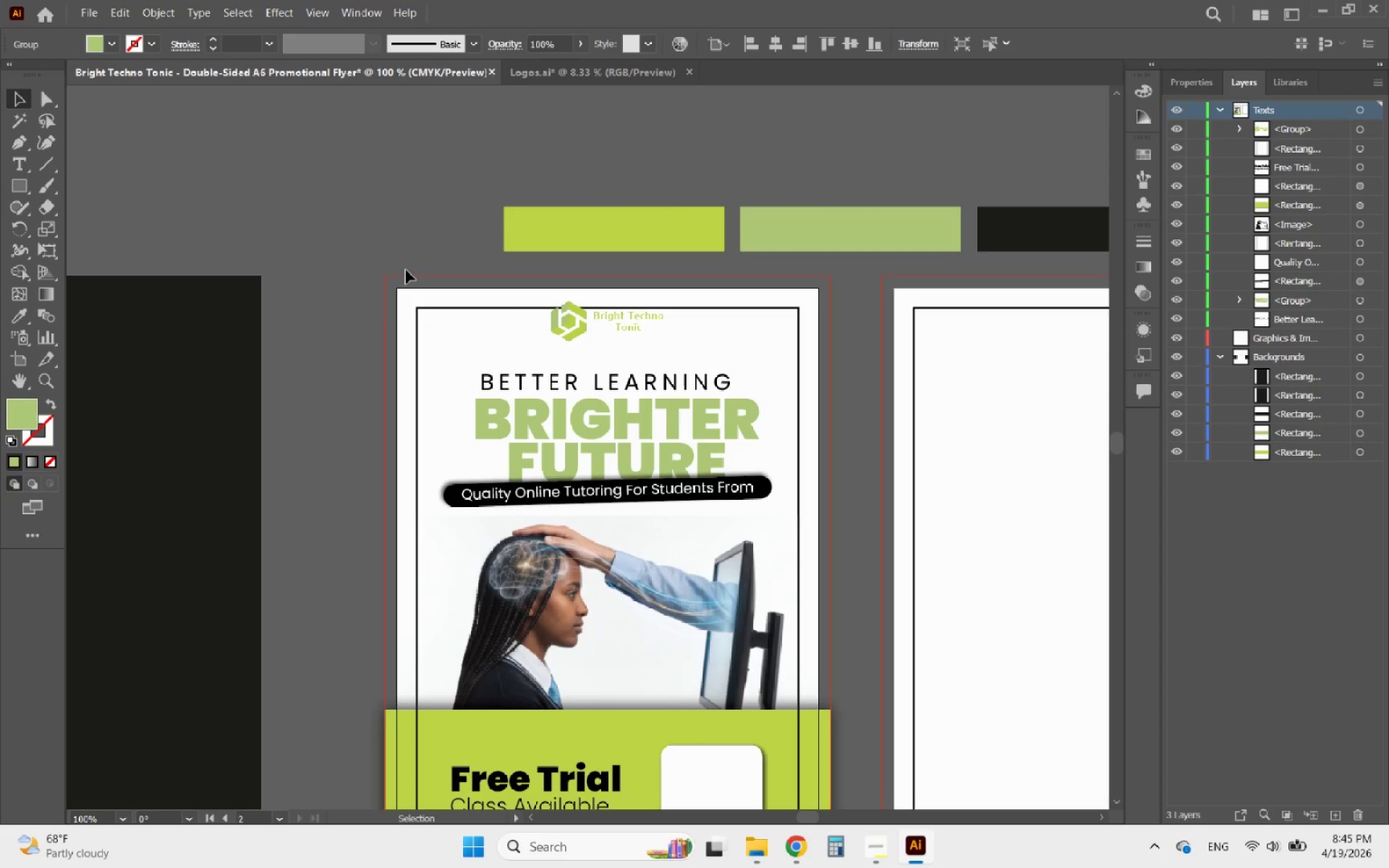 
hold_key(key=AltLeft, duration=2.25)
left_click_drag(start_coordinate=[567, 490], to_coordinate=[558, 484])
 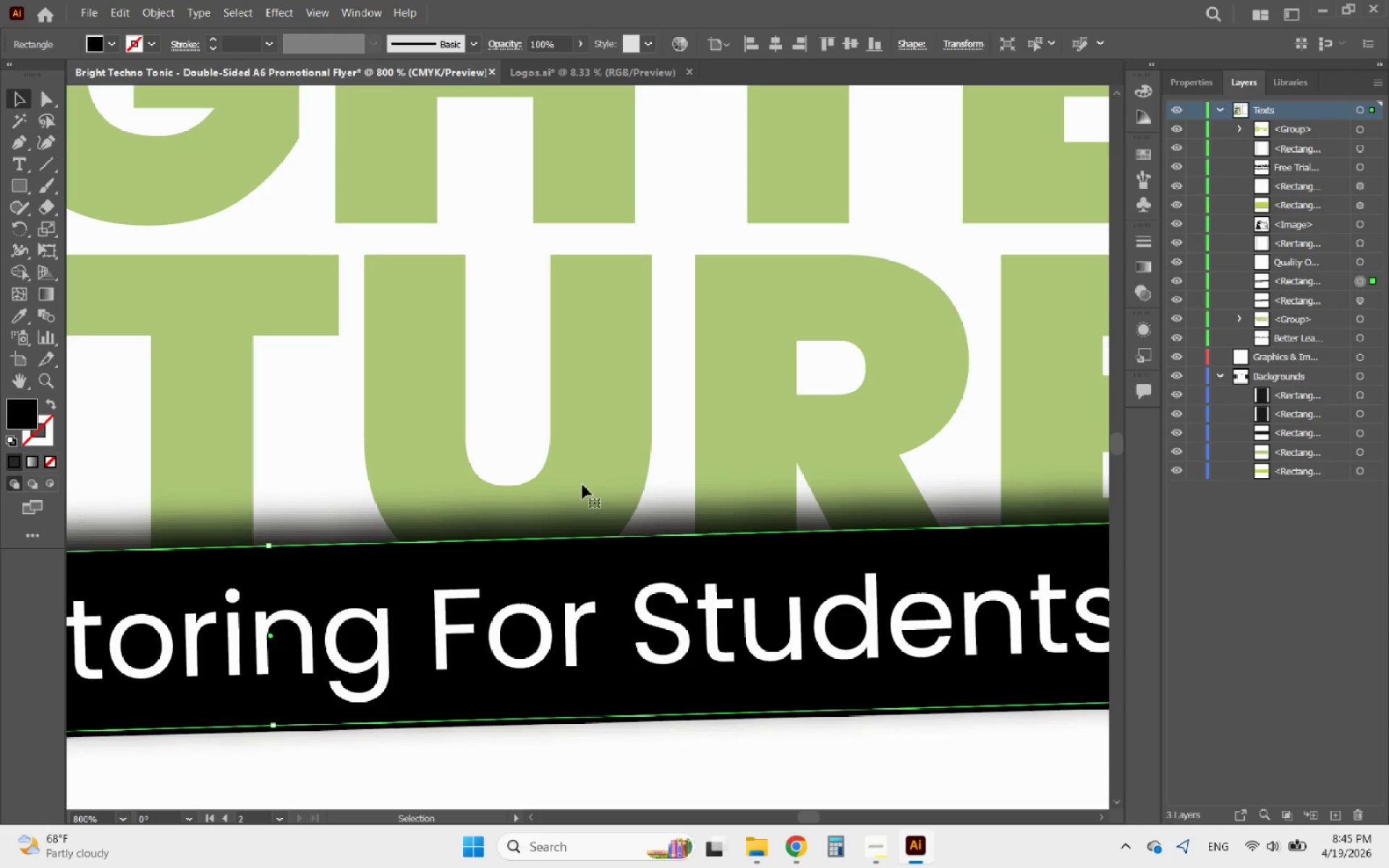 
scroll: coordinate [564, 491], scroll_direction: up, amount: 6.0
 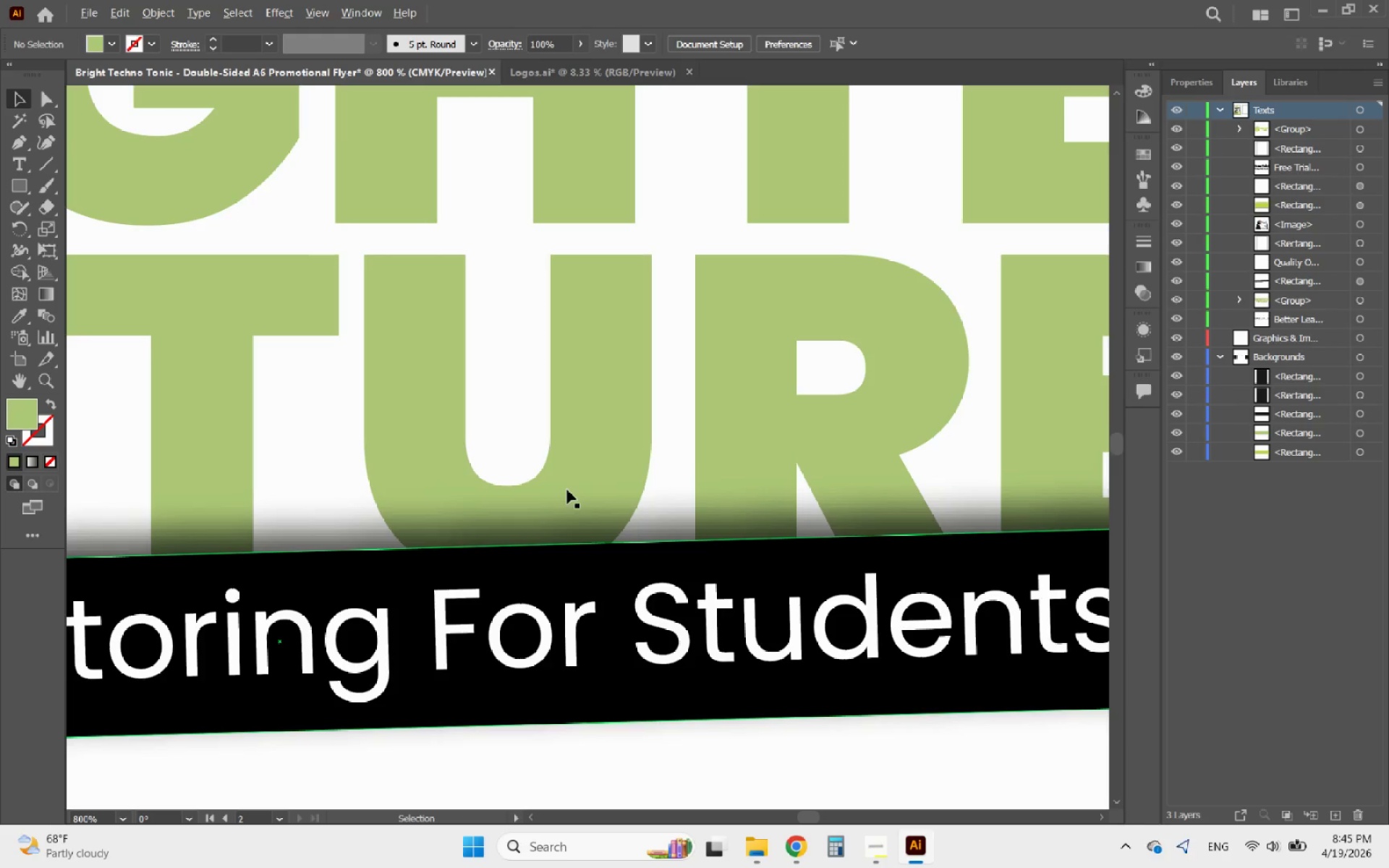 
key(Control+ControlLeft)
 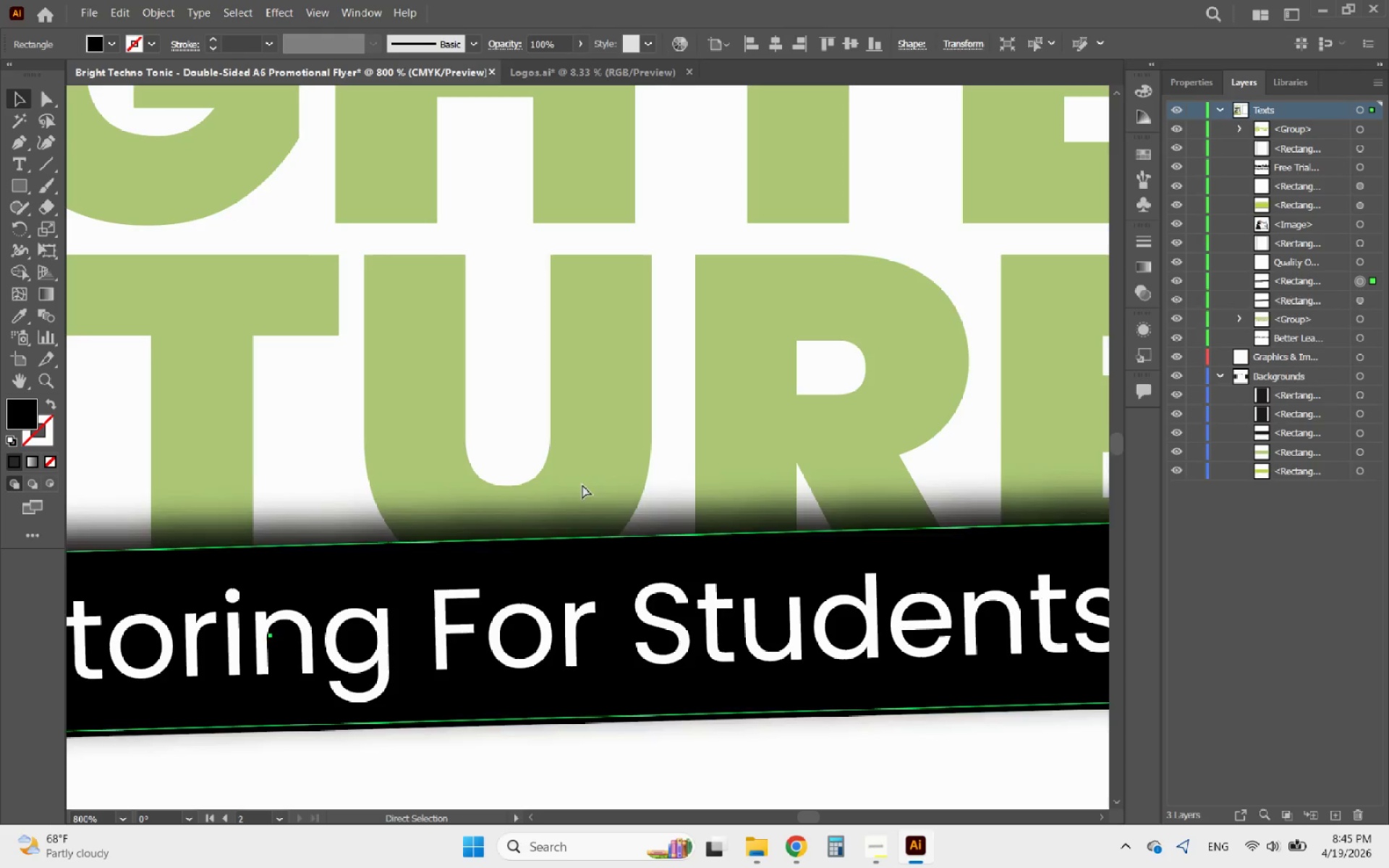 
key(Control+Z)
 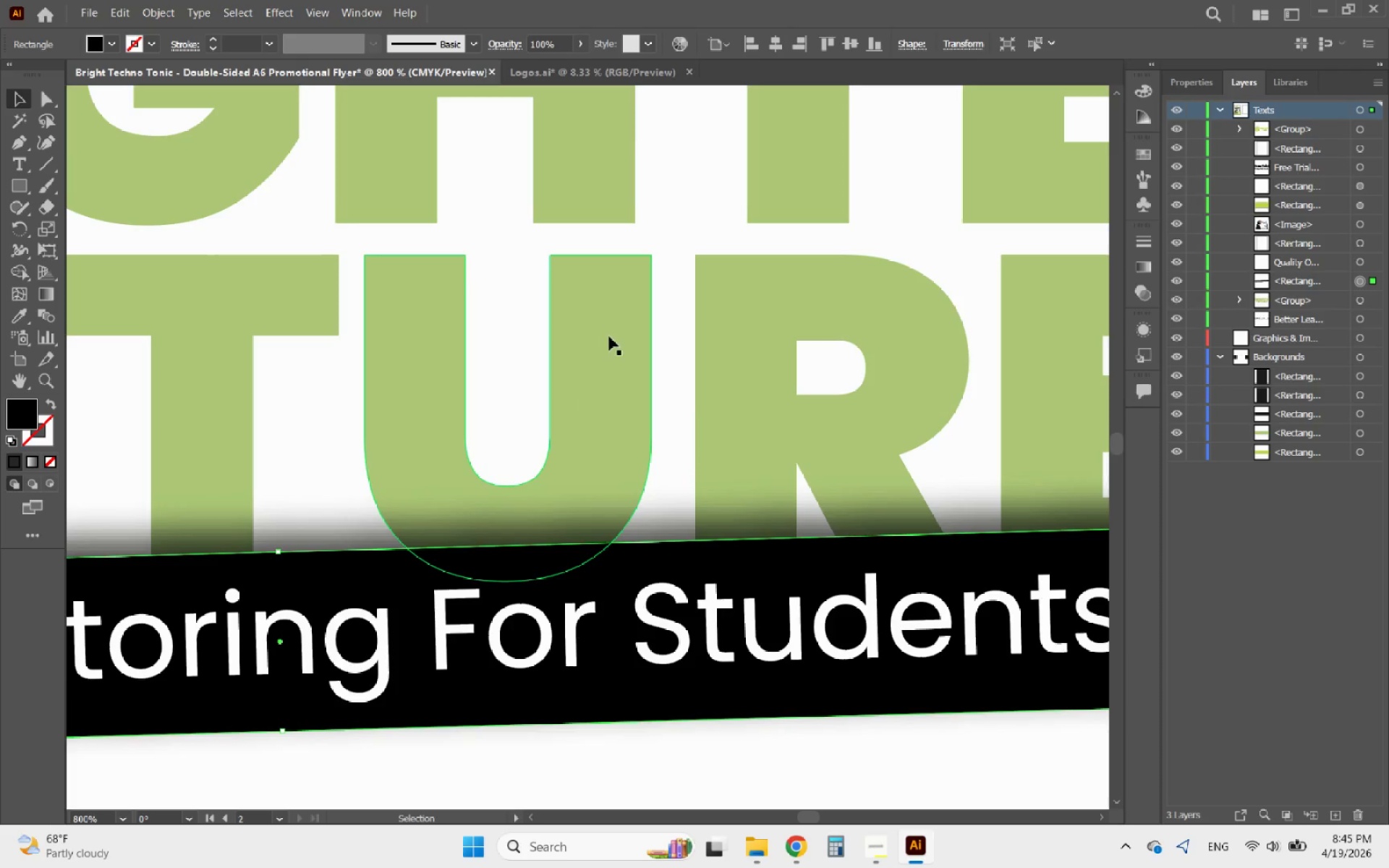 
left_click([610, 335])
 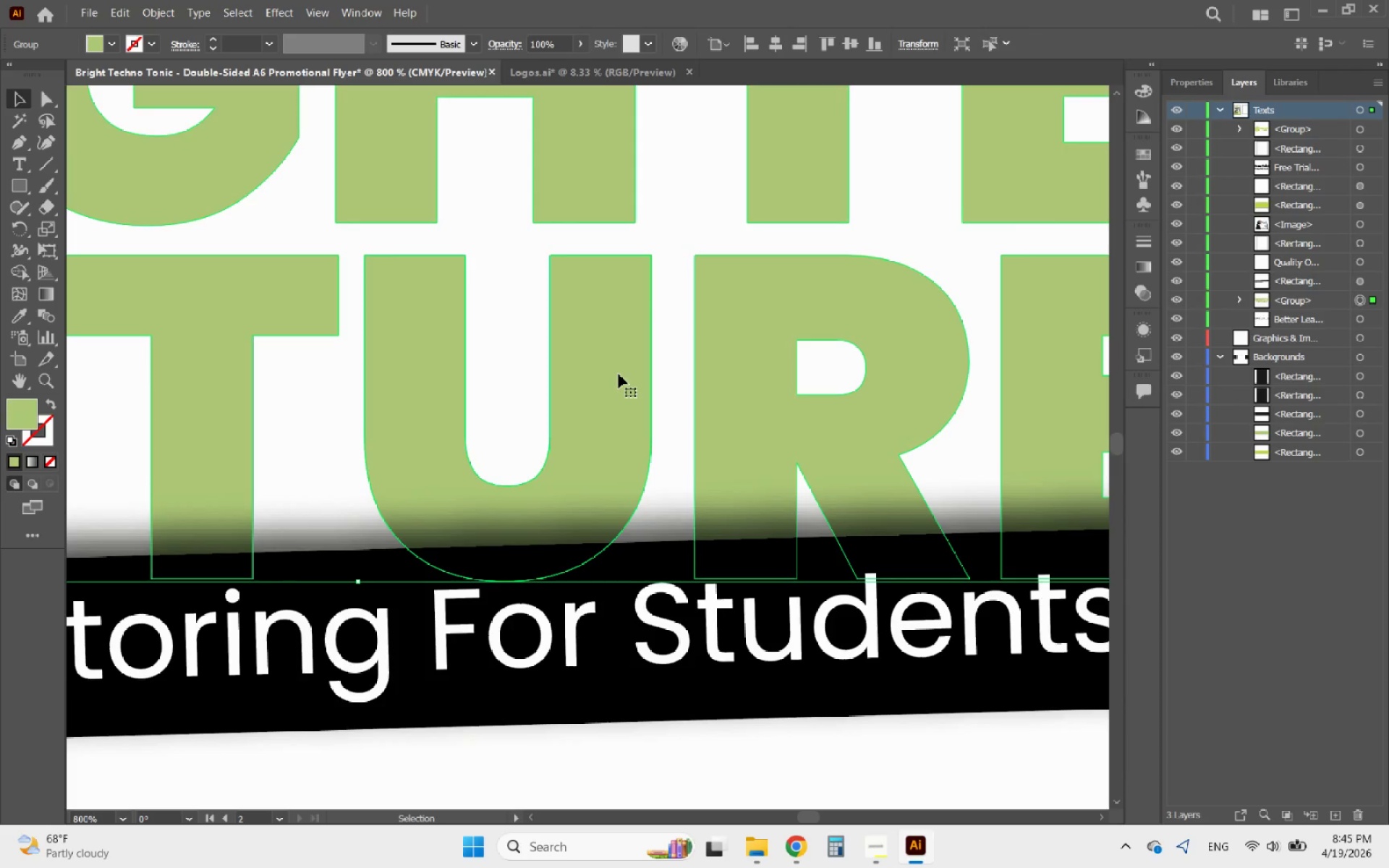 
hold_key(key=AltLeft, duration=2.02)
left_click_drag(start_coordinate=[619, 374], to_coordinate=[613, 368])
 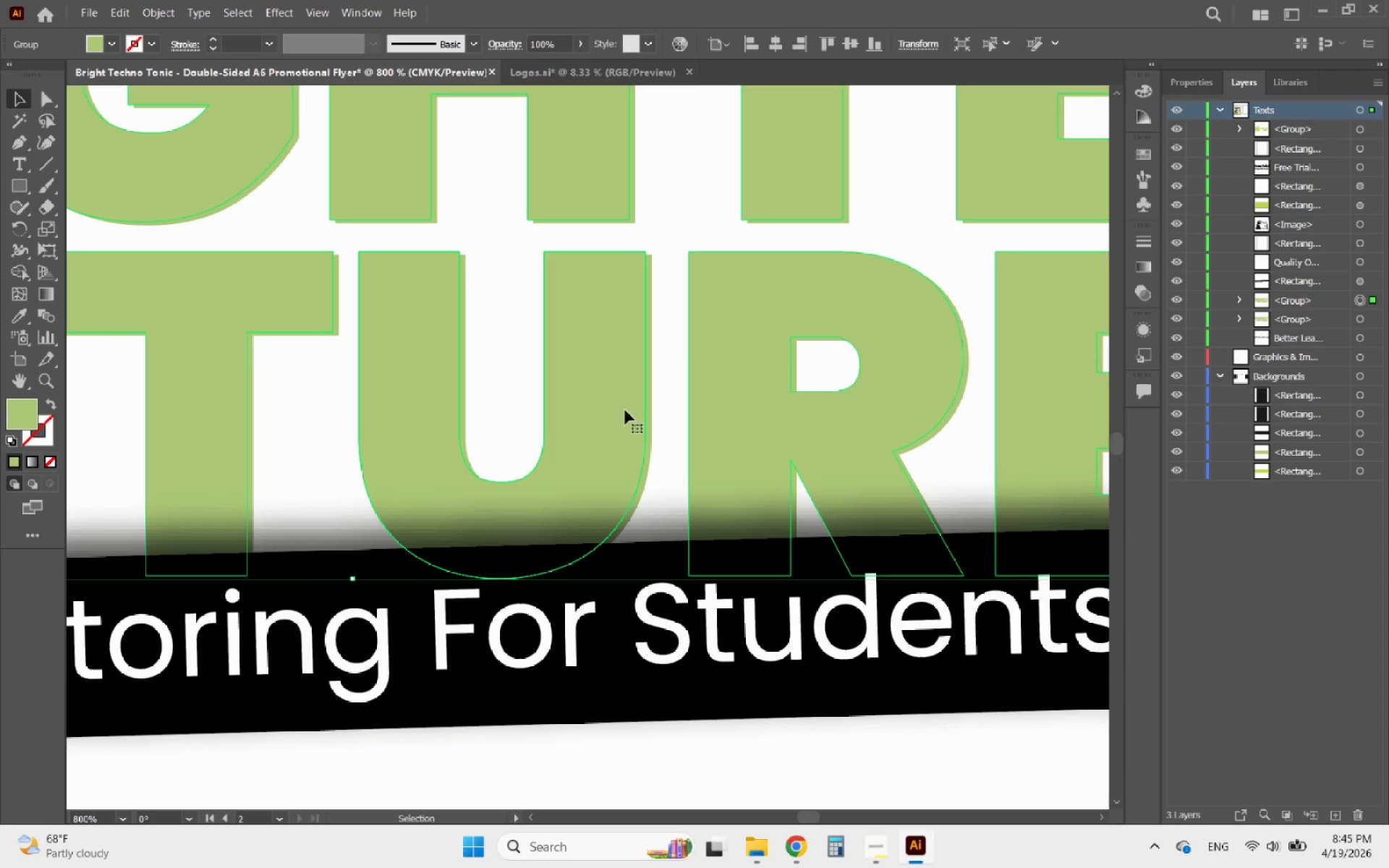 
hold_key(key=AltLeft, duration=0.53)
scroll: coordinate [645, 480], scroll_direction: down, amount: 4.0
 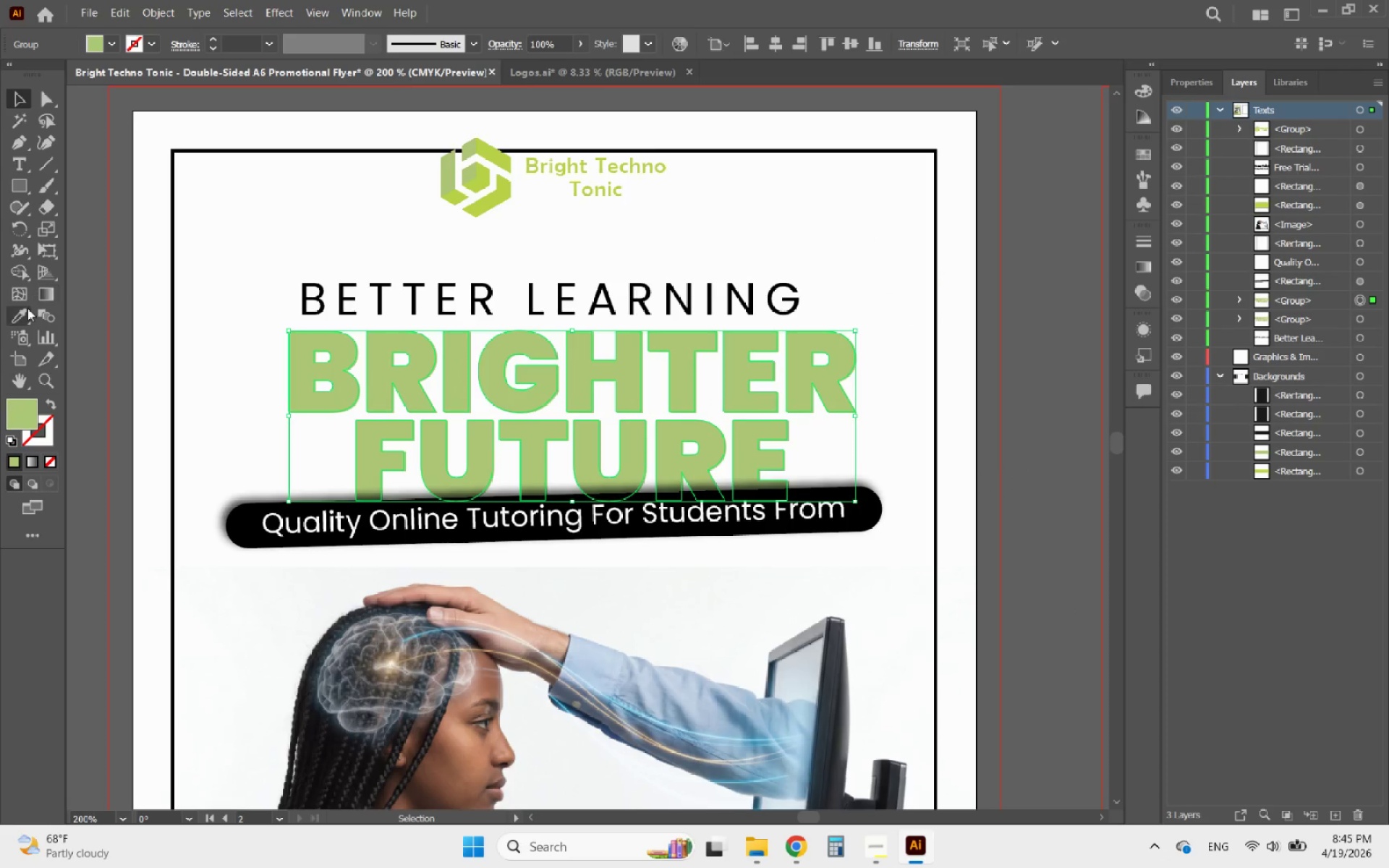 
left_click([22, 311])
 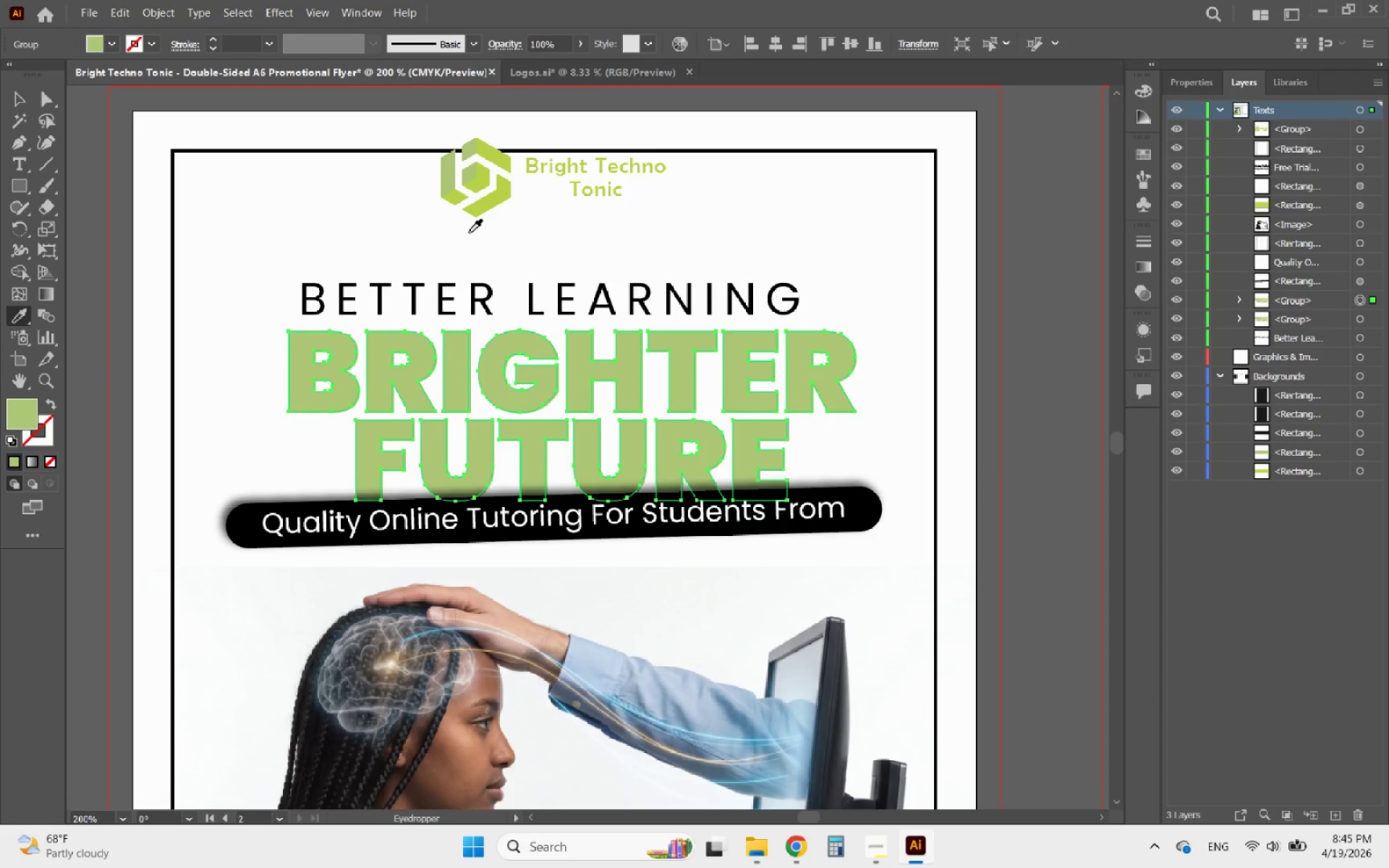 
hold_key(key=AltLeft, duration=0.66)
scroll: coordinate [650, 489], scroll_direction: down, amount: 2.0
 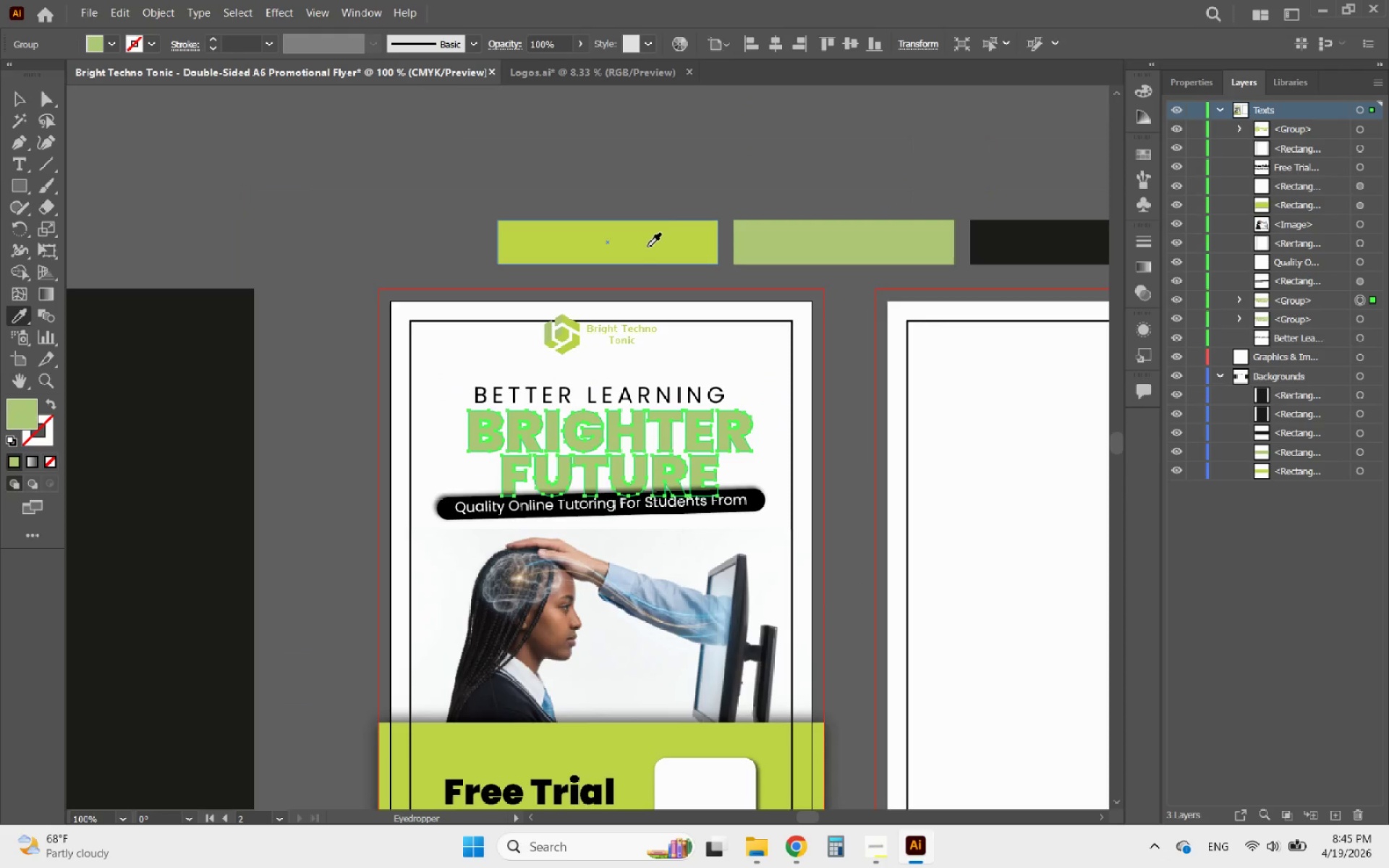 
left_click([647, 247])
 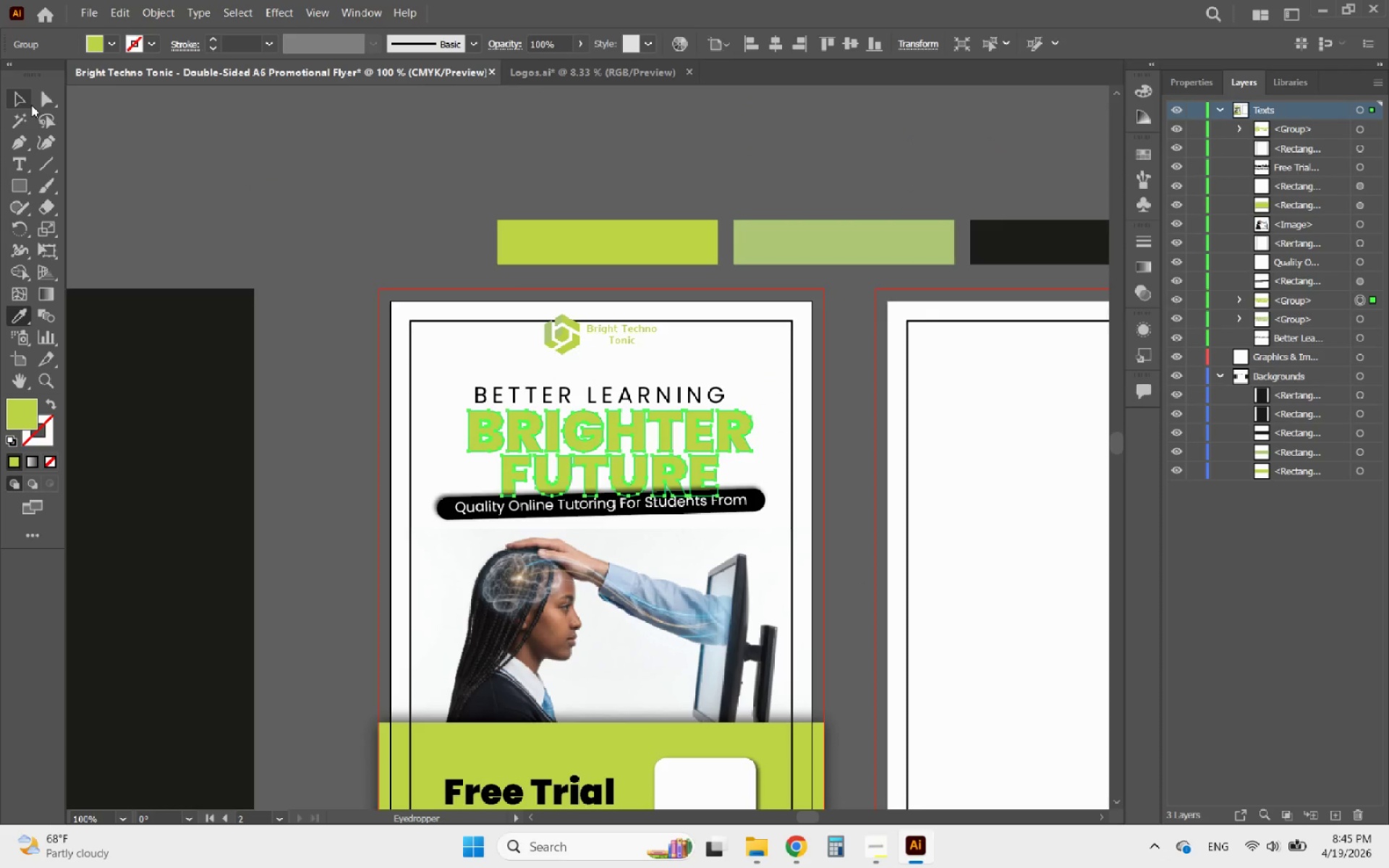 
left_click([21, 99])
 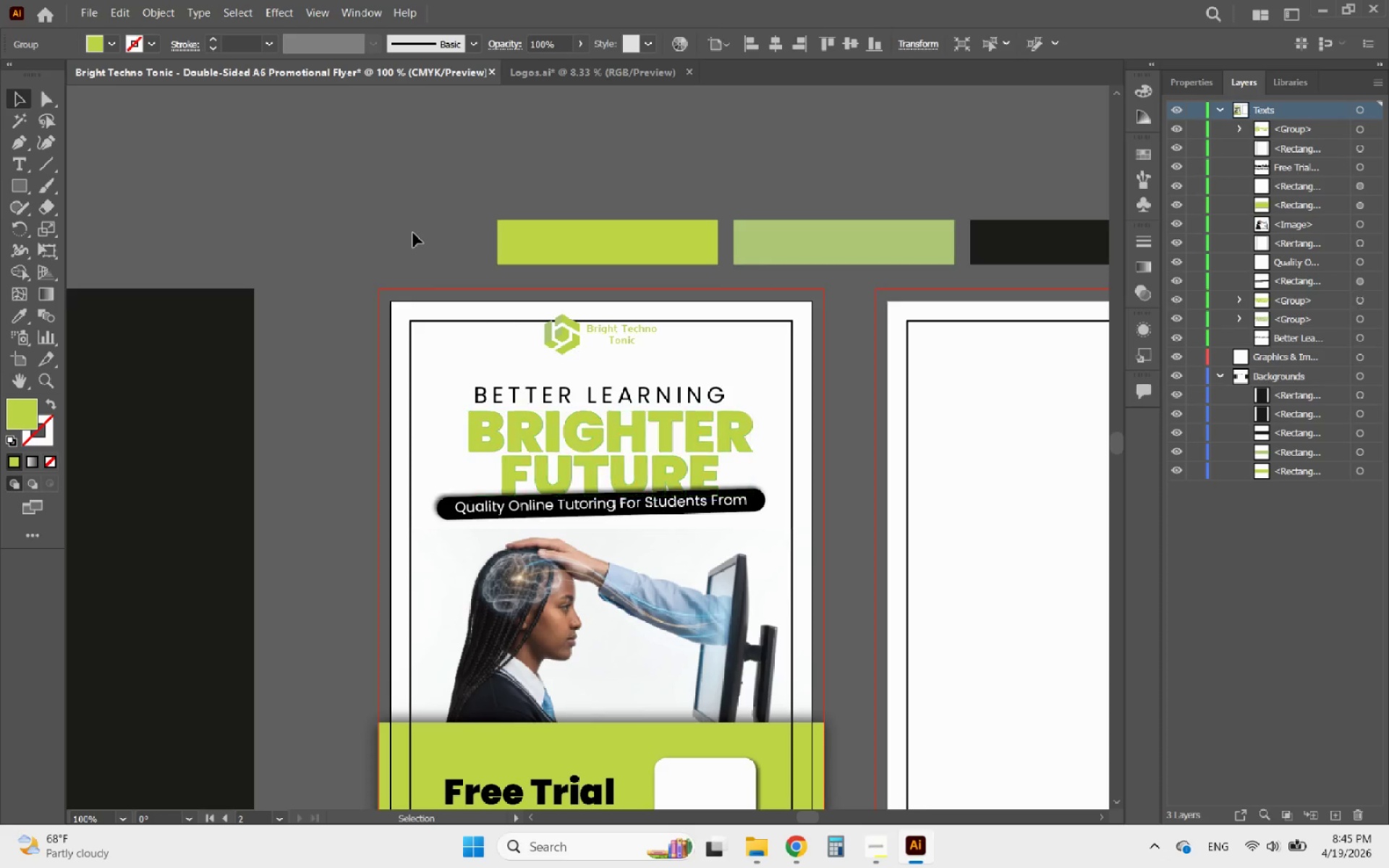 
hold_key(key=AltLeft, duration=1.53)
scroll: coordinate [719, 497], scroll_direction: up, amount: 8.0
 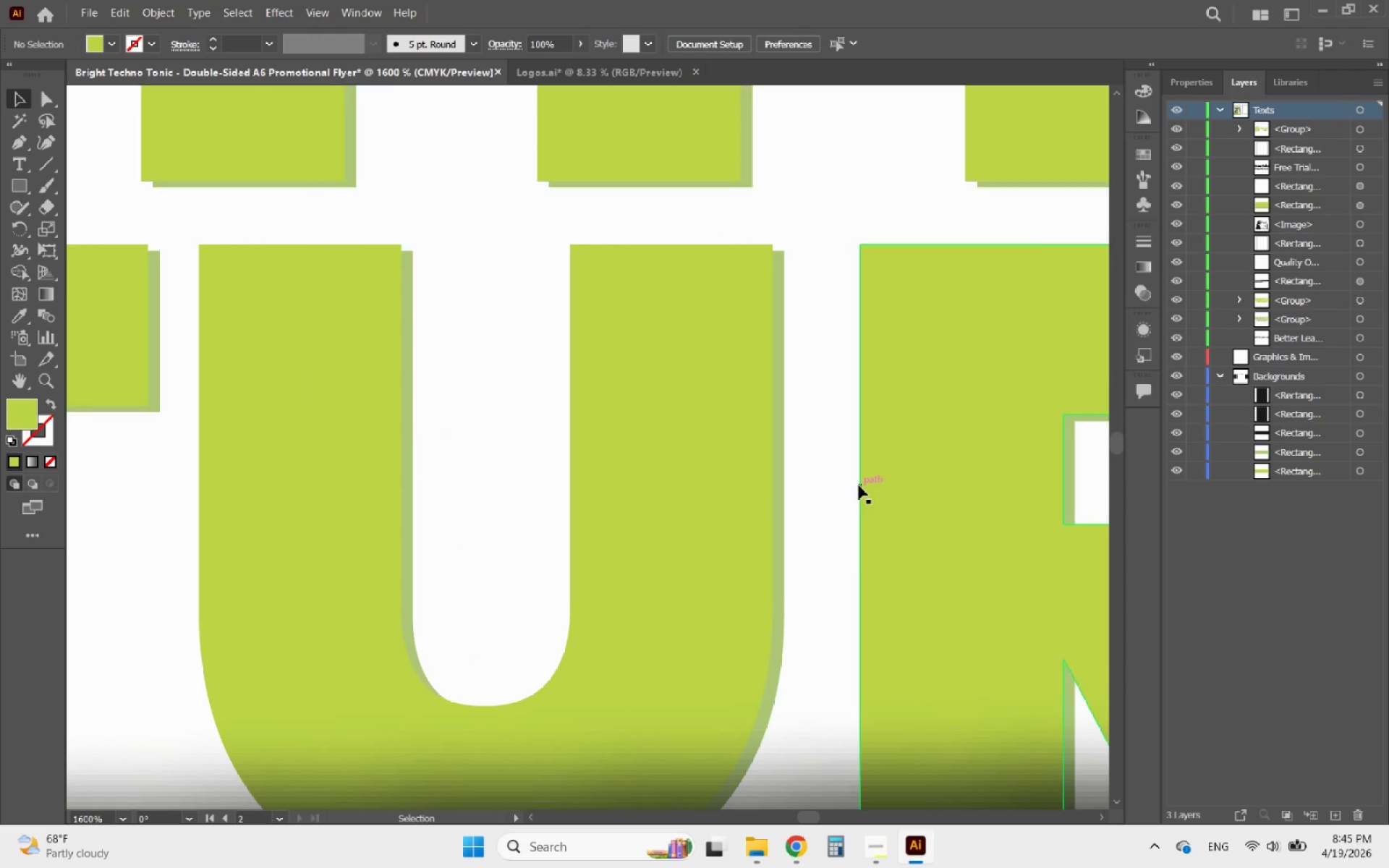 
hold_key(key=AltLeft, duration=1.42)
scroll: coordinate [753, 543], scroll_direction: down, amount: 6.0
 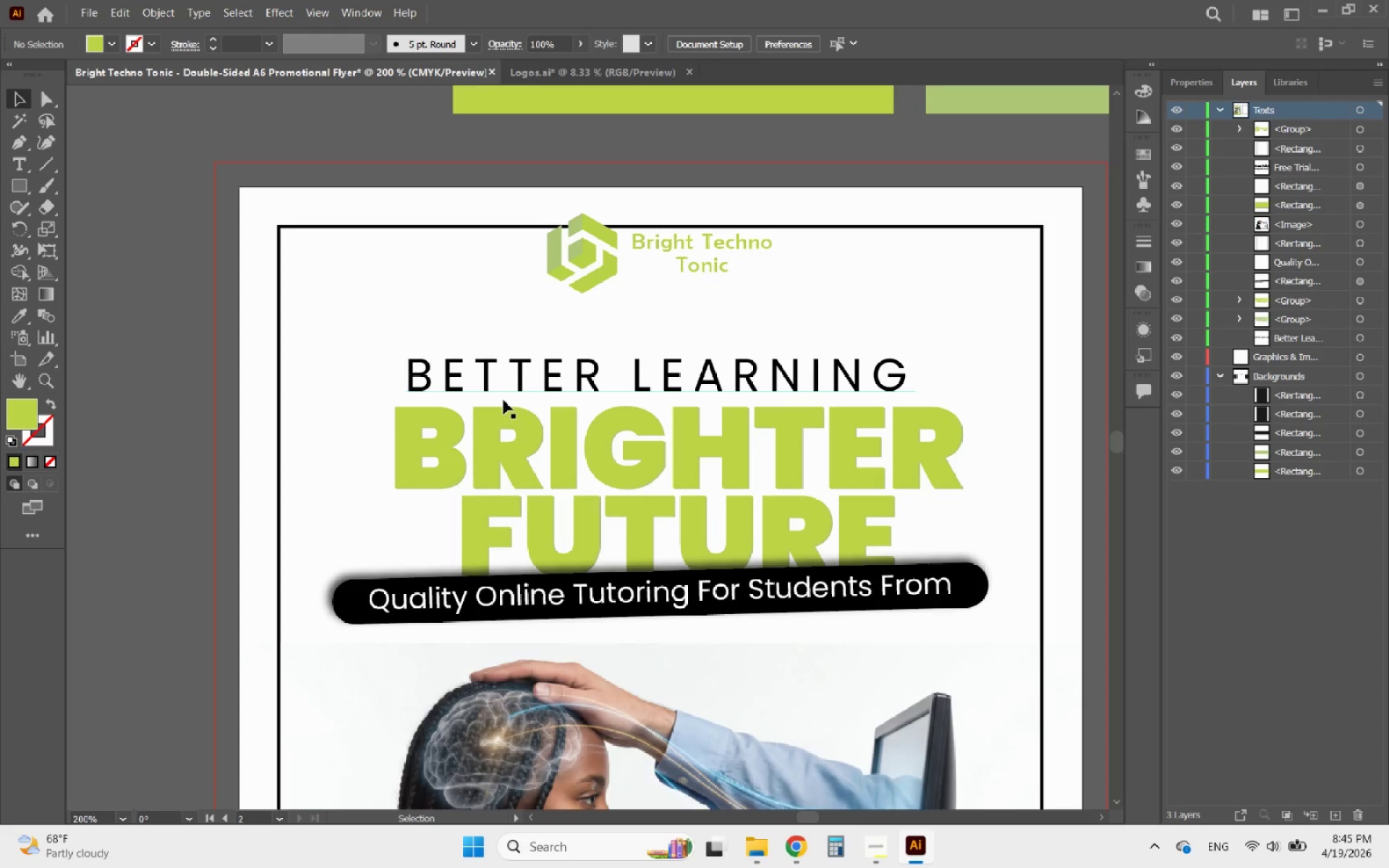 
left_click([509, 380])
 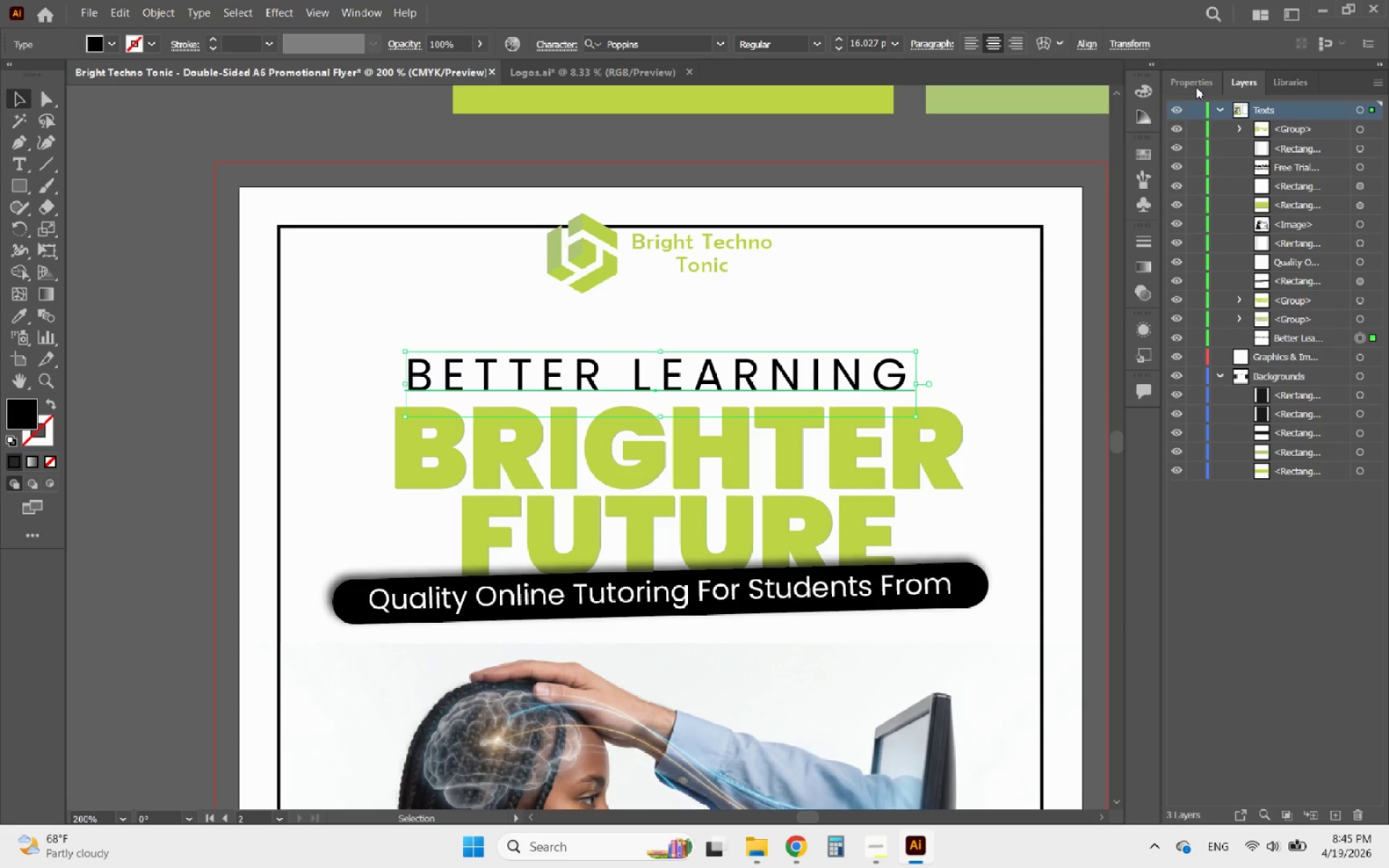 
left_click([1196, 87])
 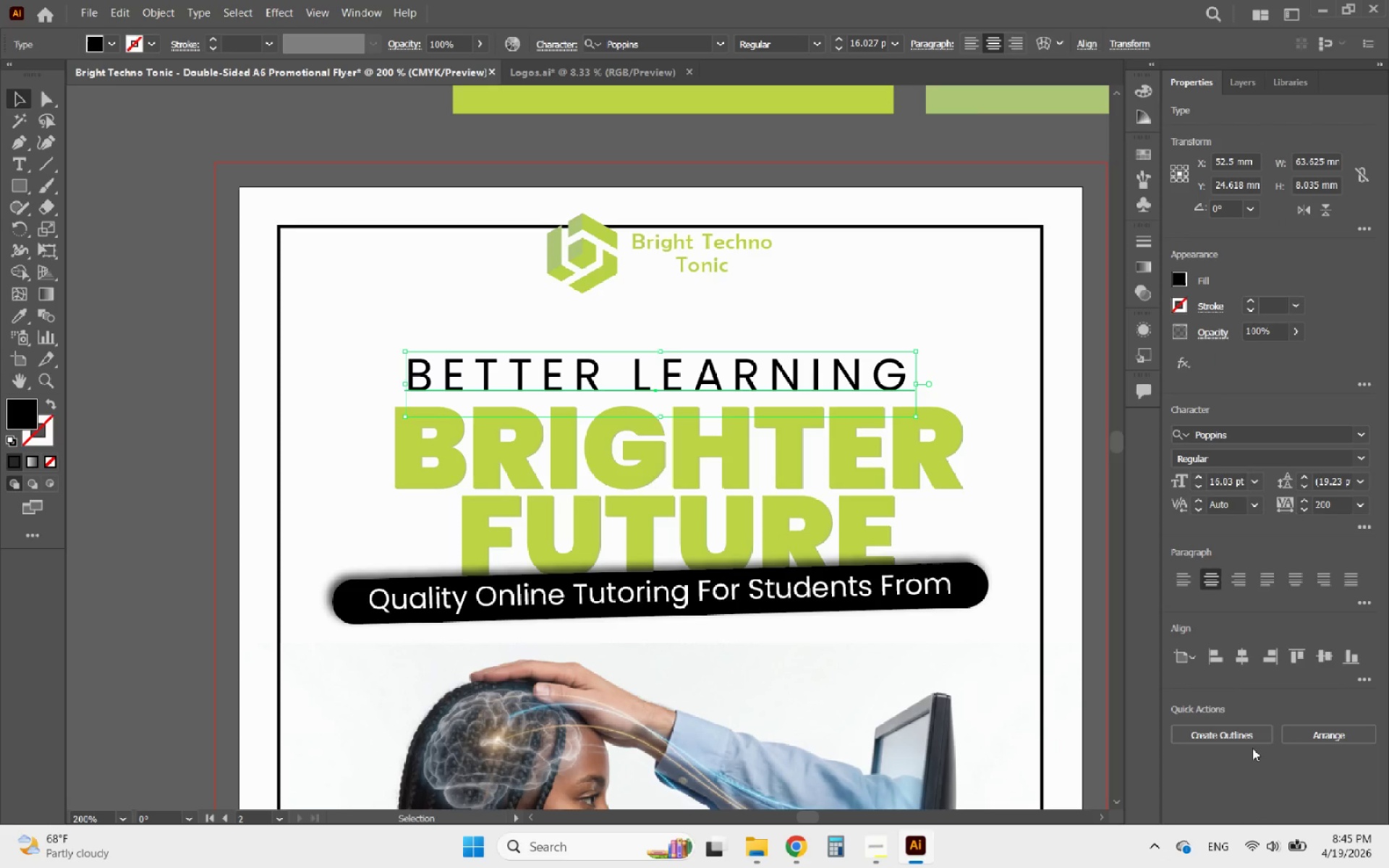 
left_click([1247, 738])
 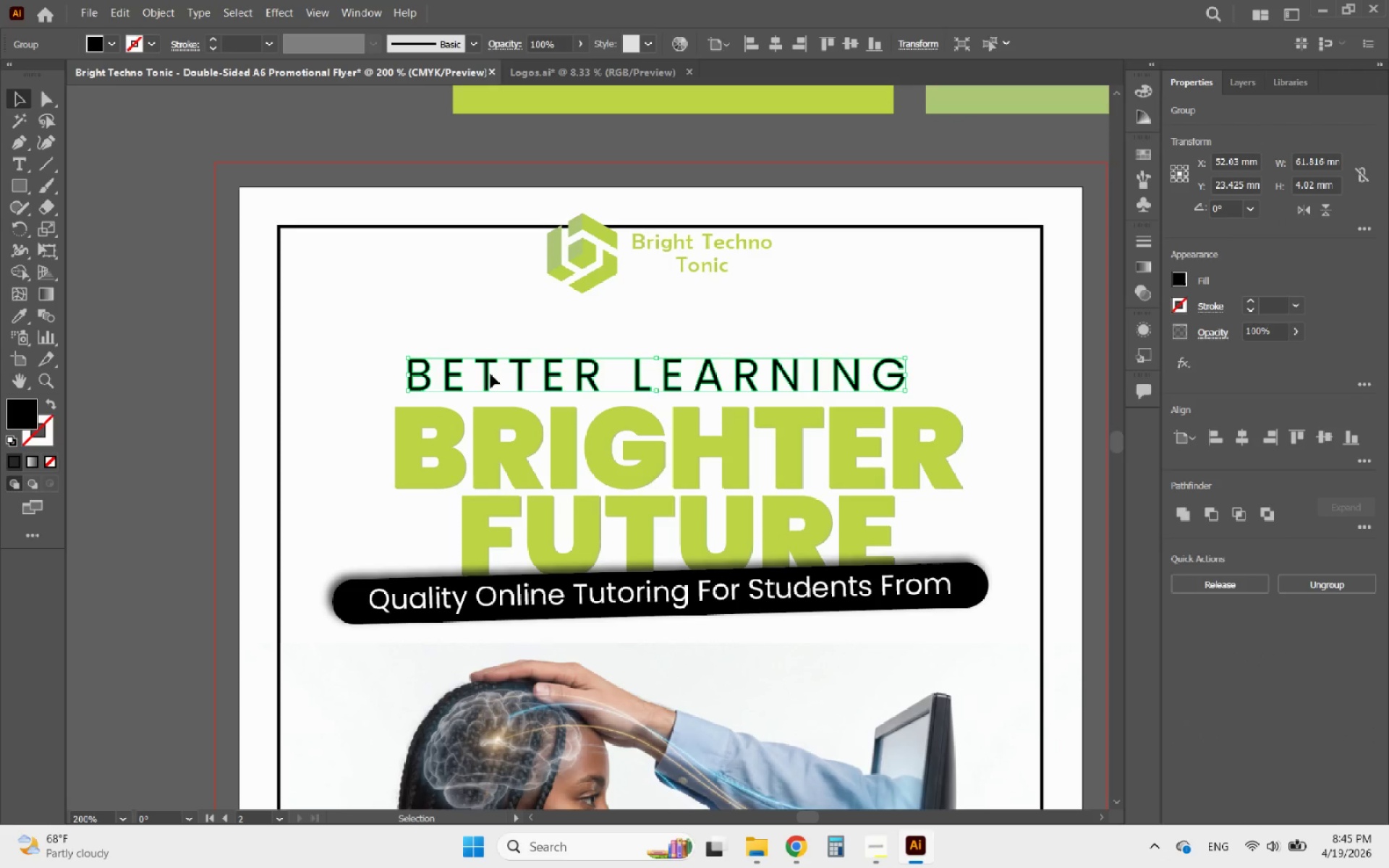 
hold_key(key=AltLeft, duration=0.53)
scroll: coordinate [320, 320], scroll_direction: down, amount: 2.0
 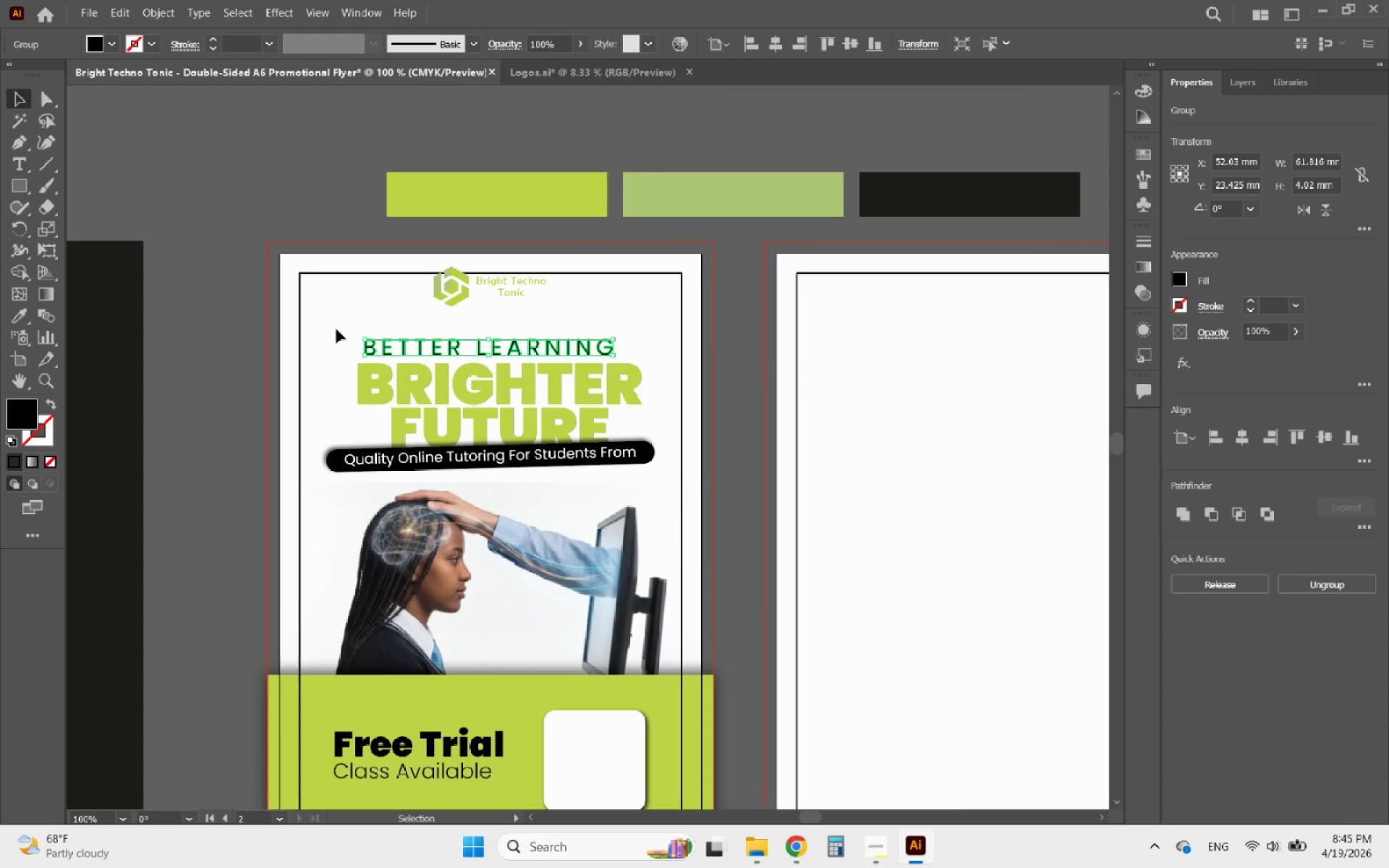 
left_click([336, 329])
 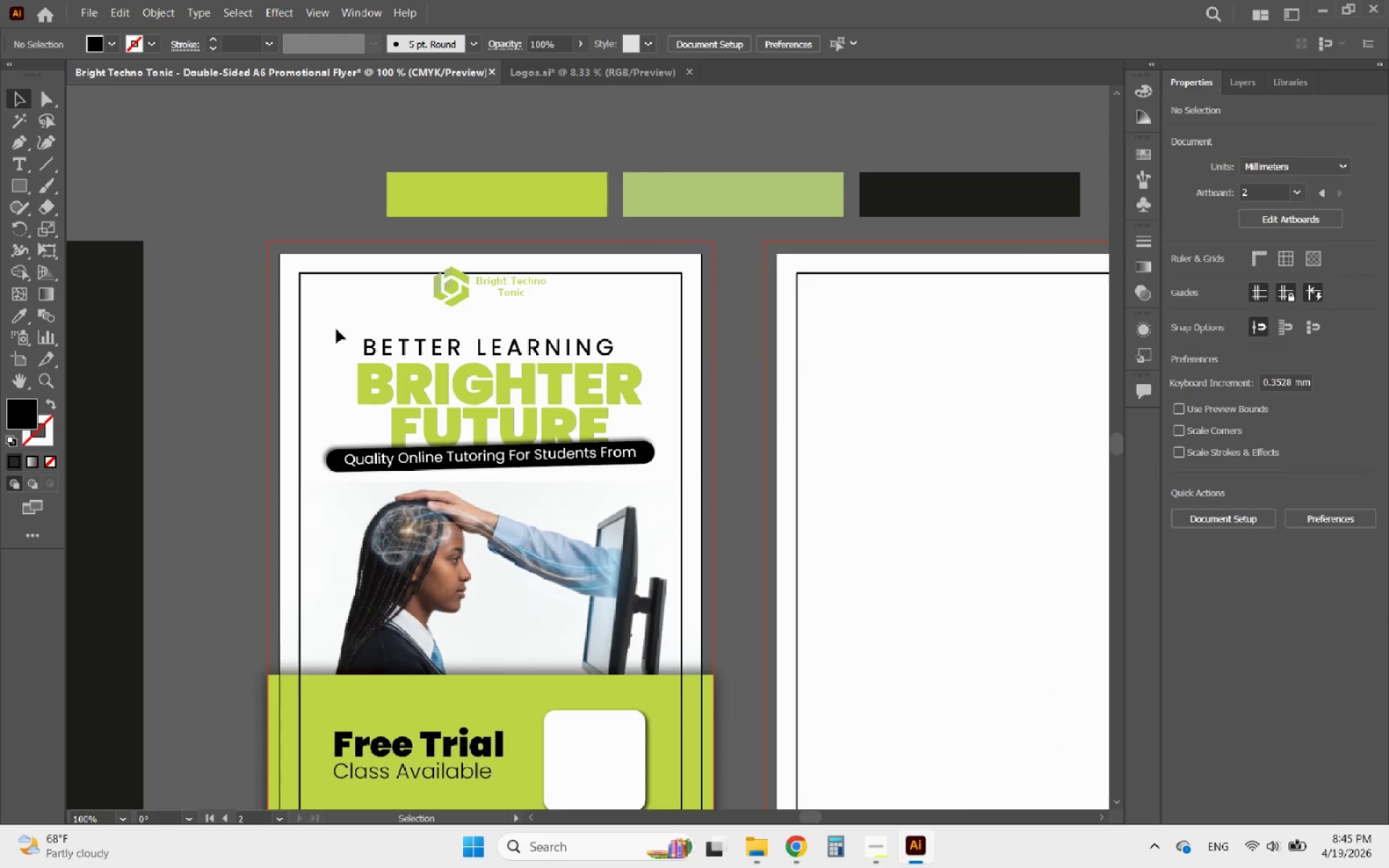 
hold_key(key=AltLeft, duration=1.14)
scroll: coordinate [784, 451], scroll_direction: down, amount: 1.0
 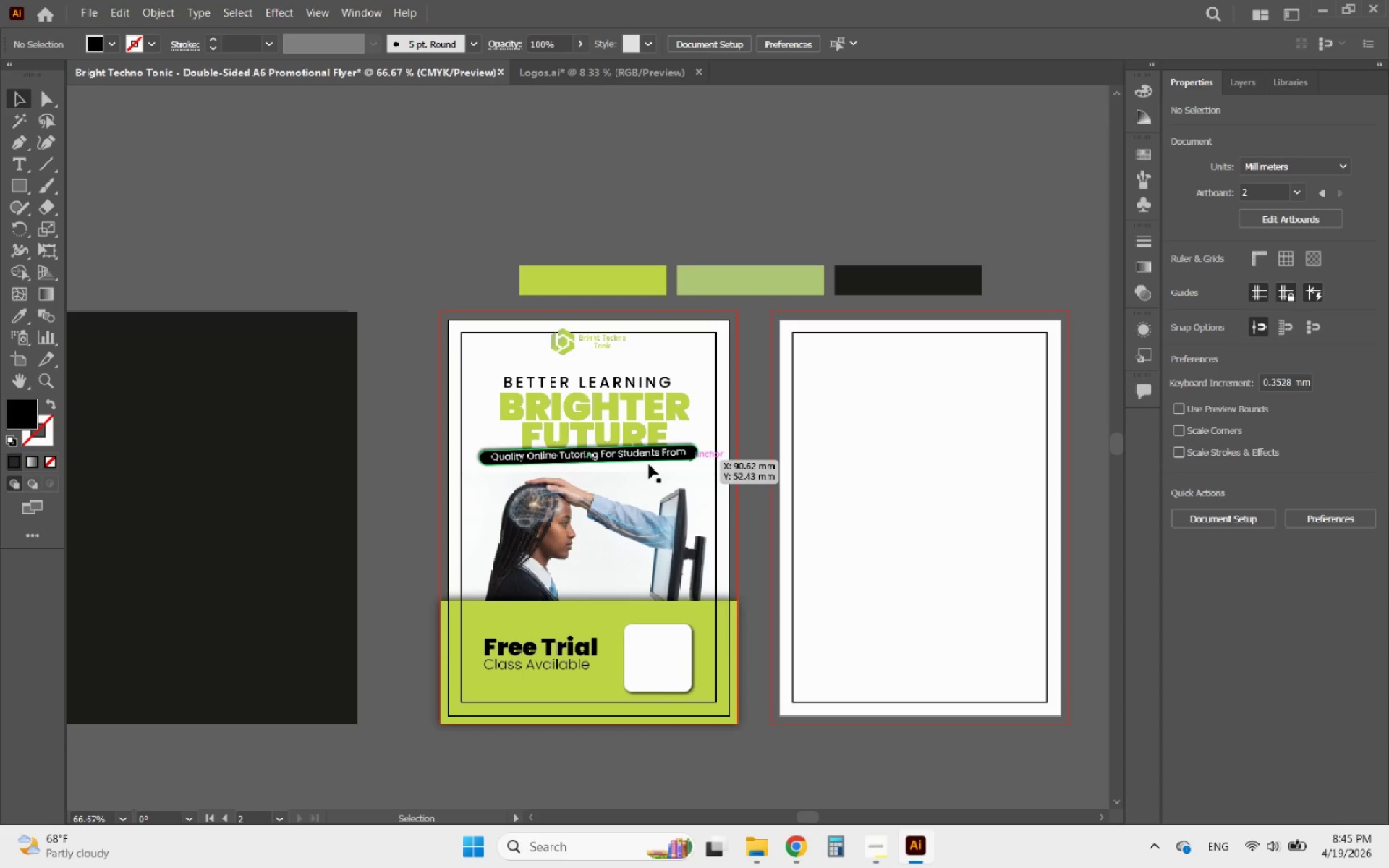 
hold_key(key=AltLeft, duration=0.52)
scroll: coordinate [486, 399], scroll_direction: up, amount: 2.0
 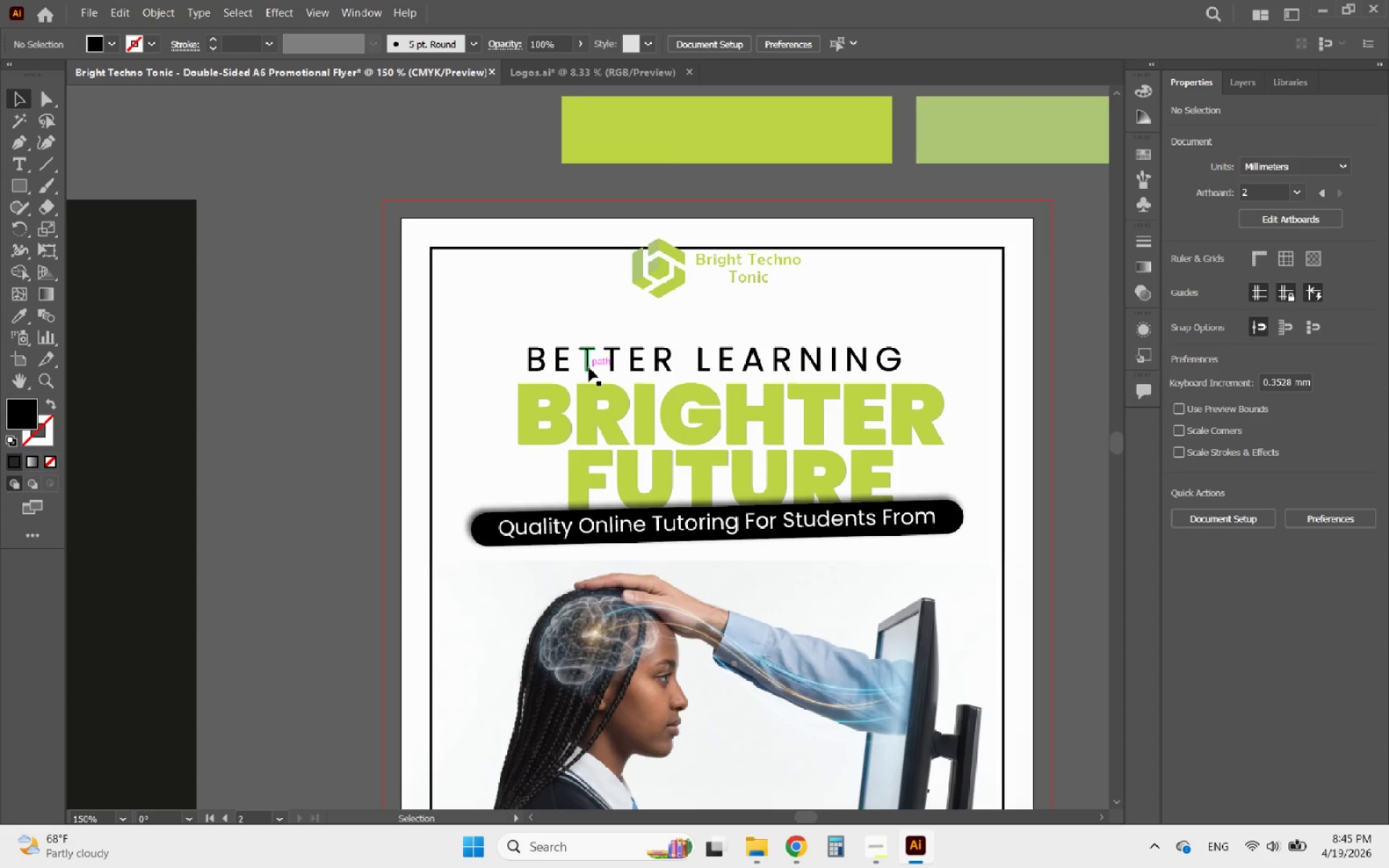 
left_click([589, 367])
 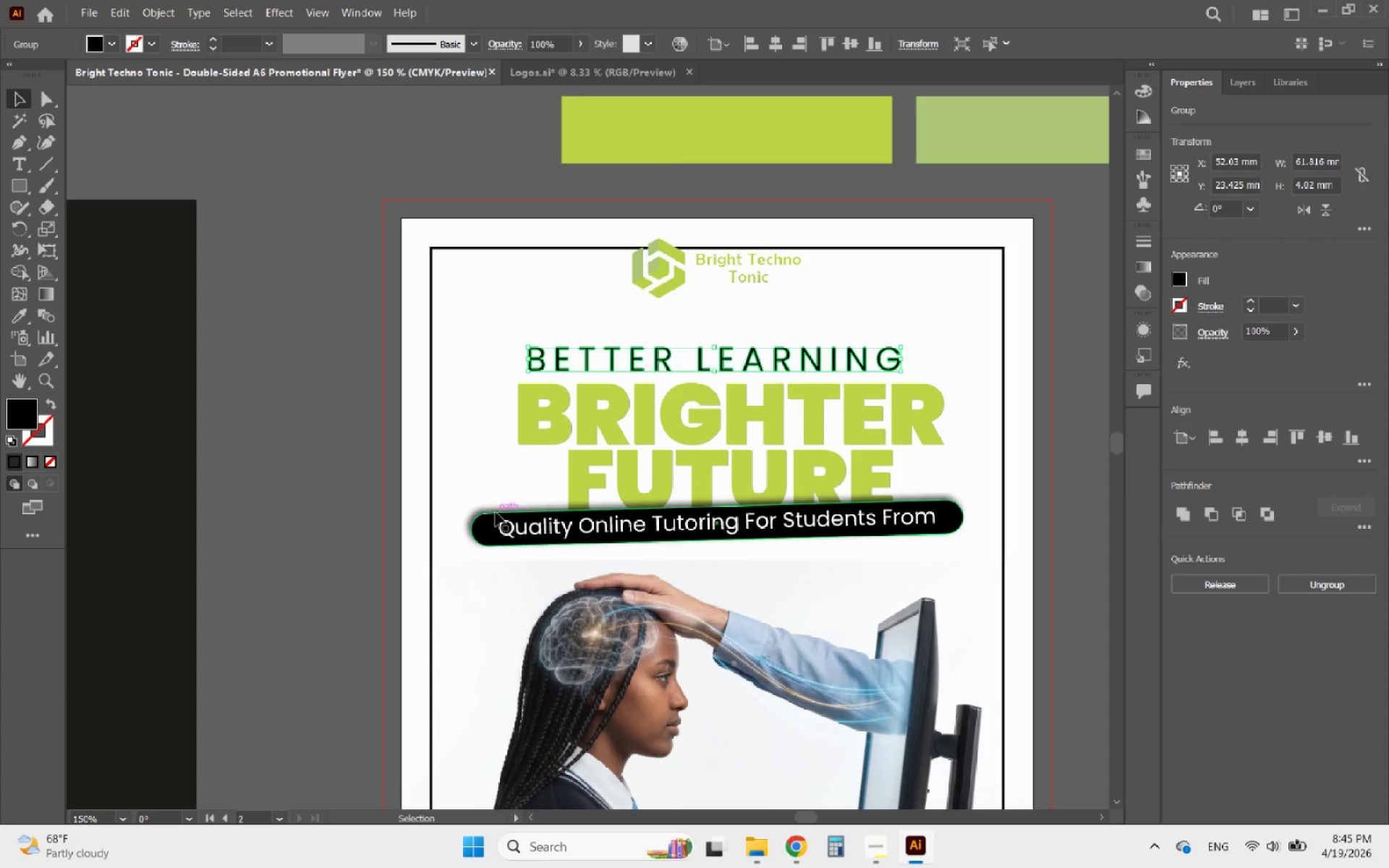 
hold_key(key=ShiftLeft, duration=0.59)
left_click([485, 520])
 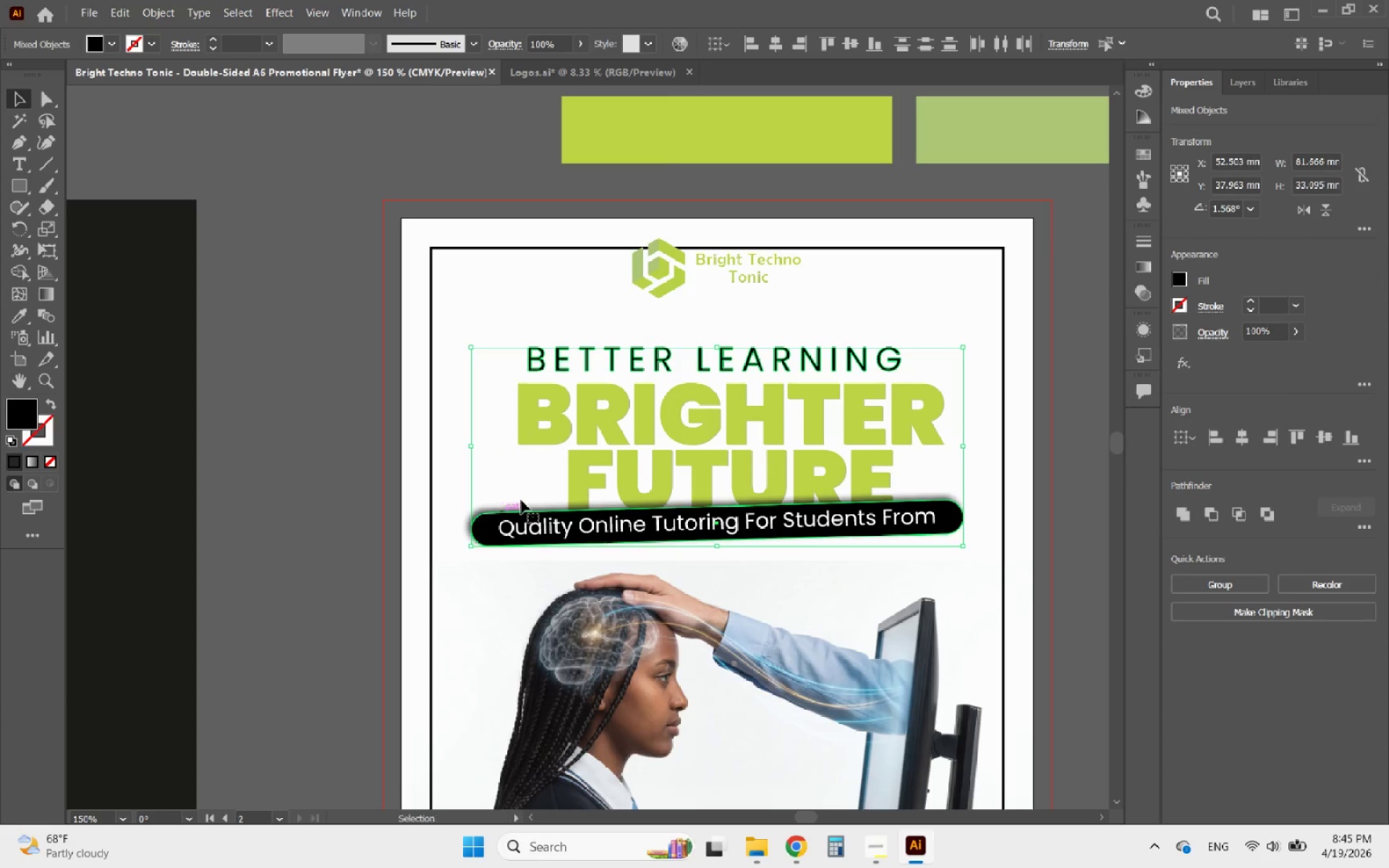 
hold_key(key=AltLeft, duration=0.38)
scroll: coordinate [593, 451], scroll_direction: down, amount: 1.0
 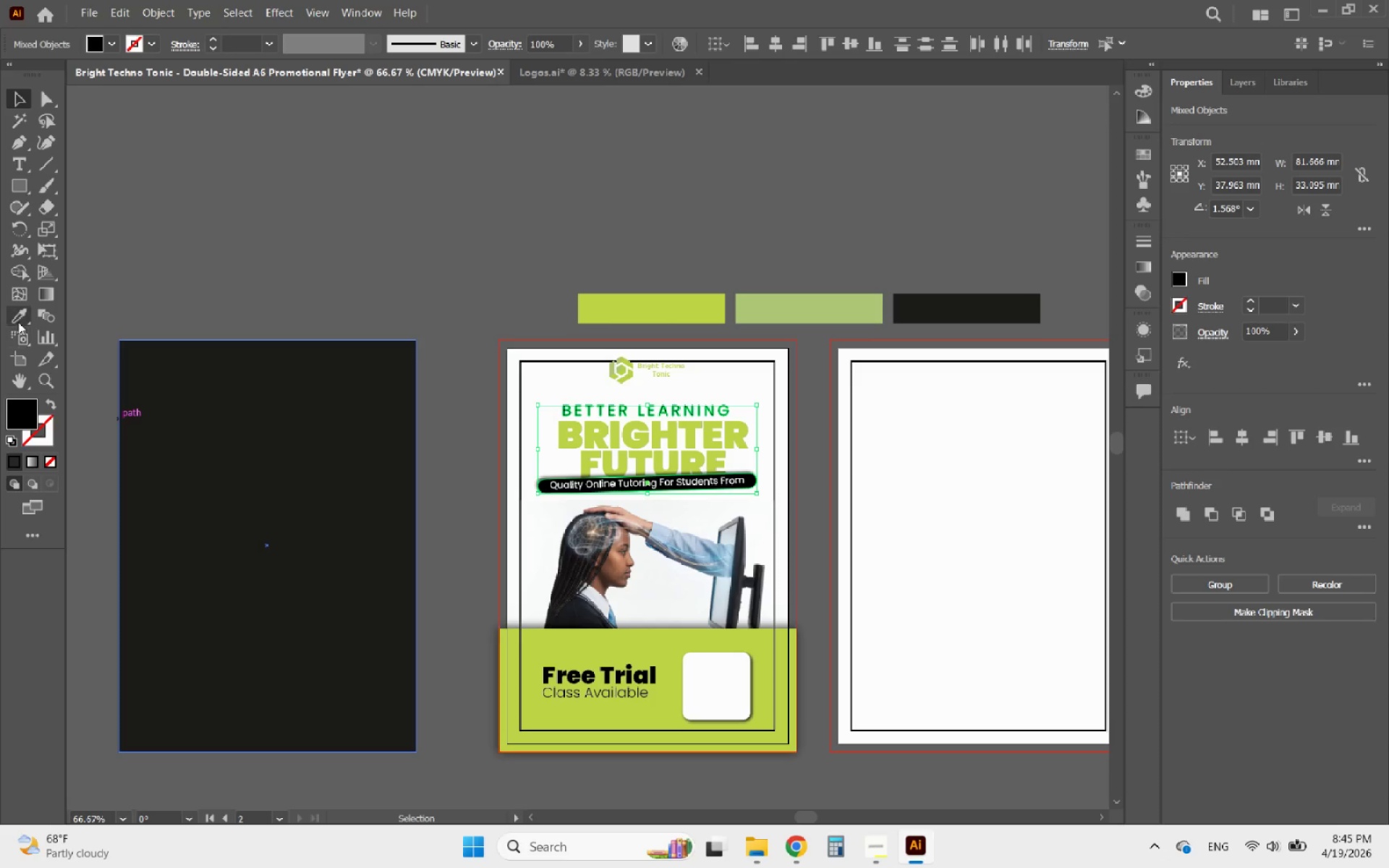 
left_click([18, 320])
 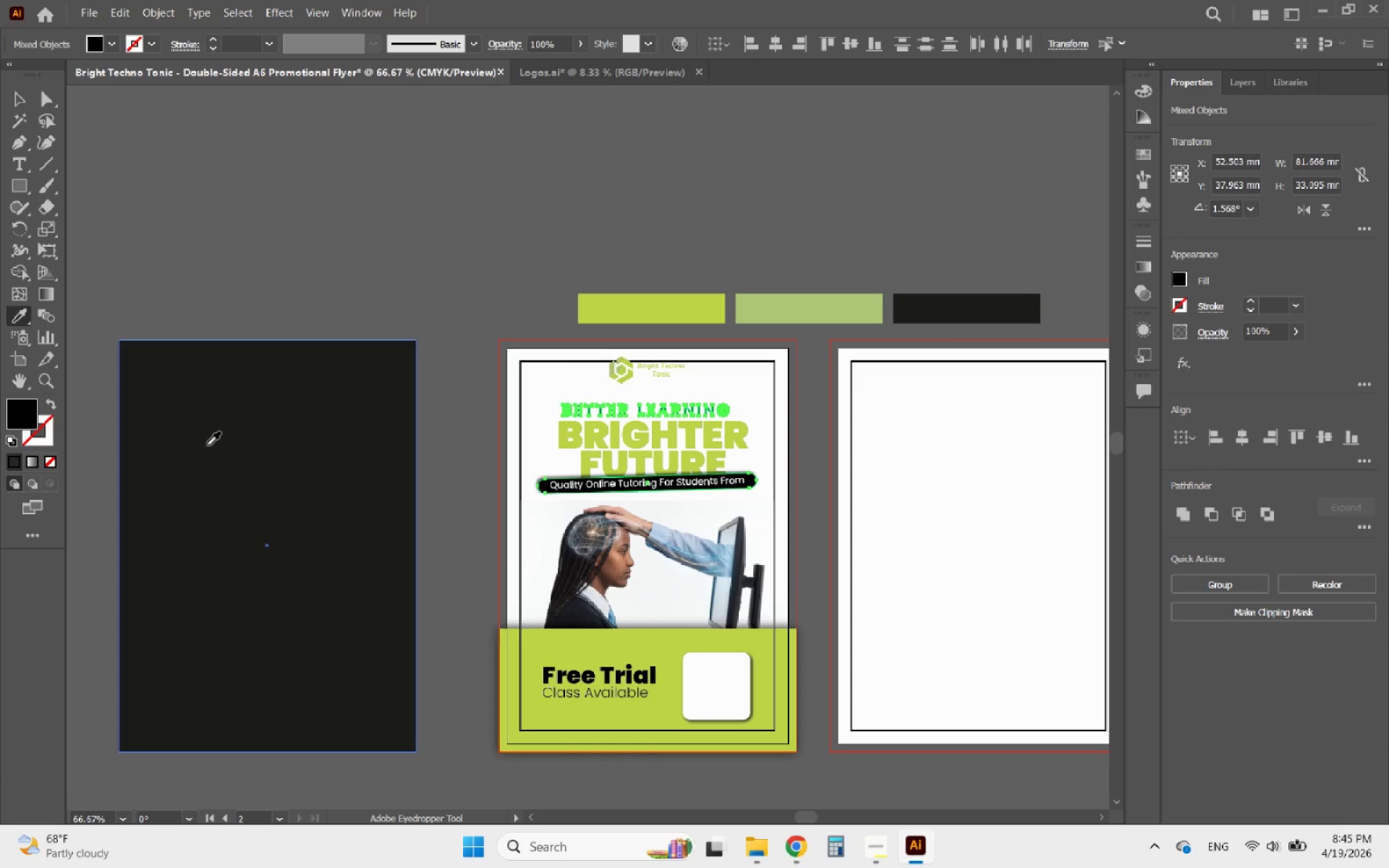 
left_click([207, 446])
 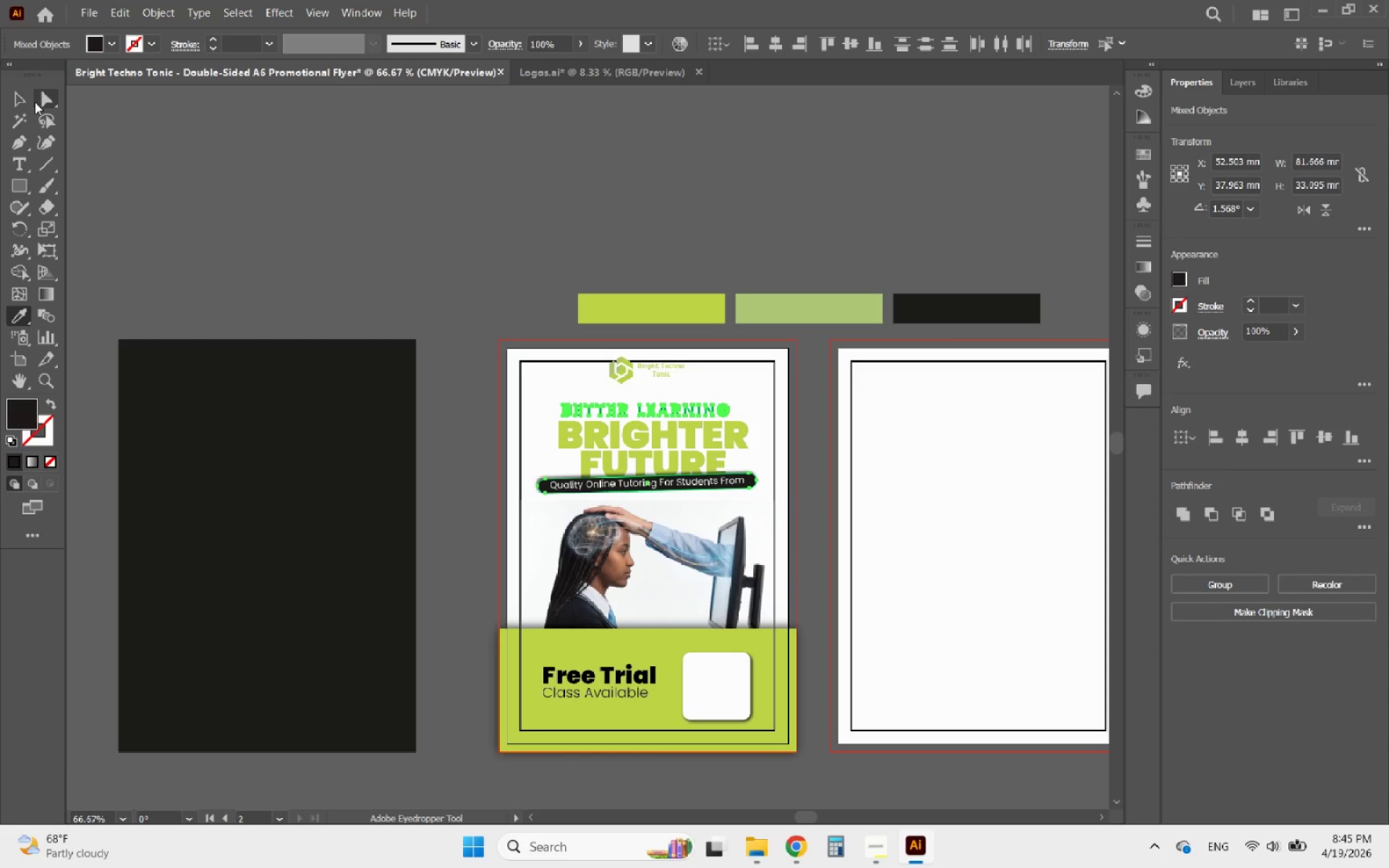 
left_click([23, 100])
 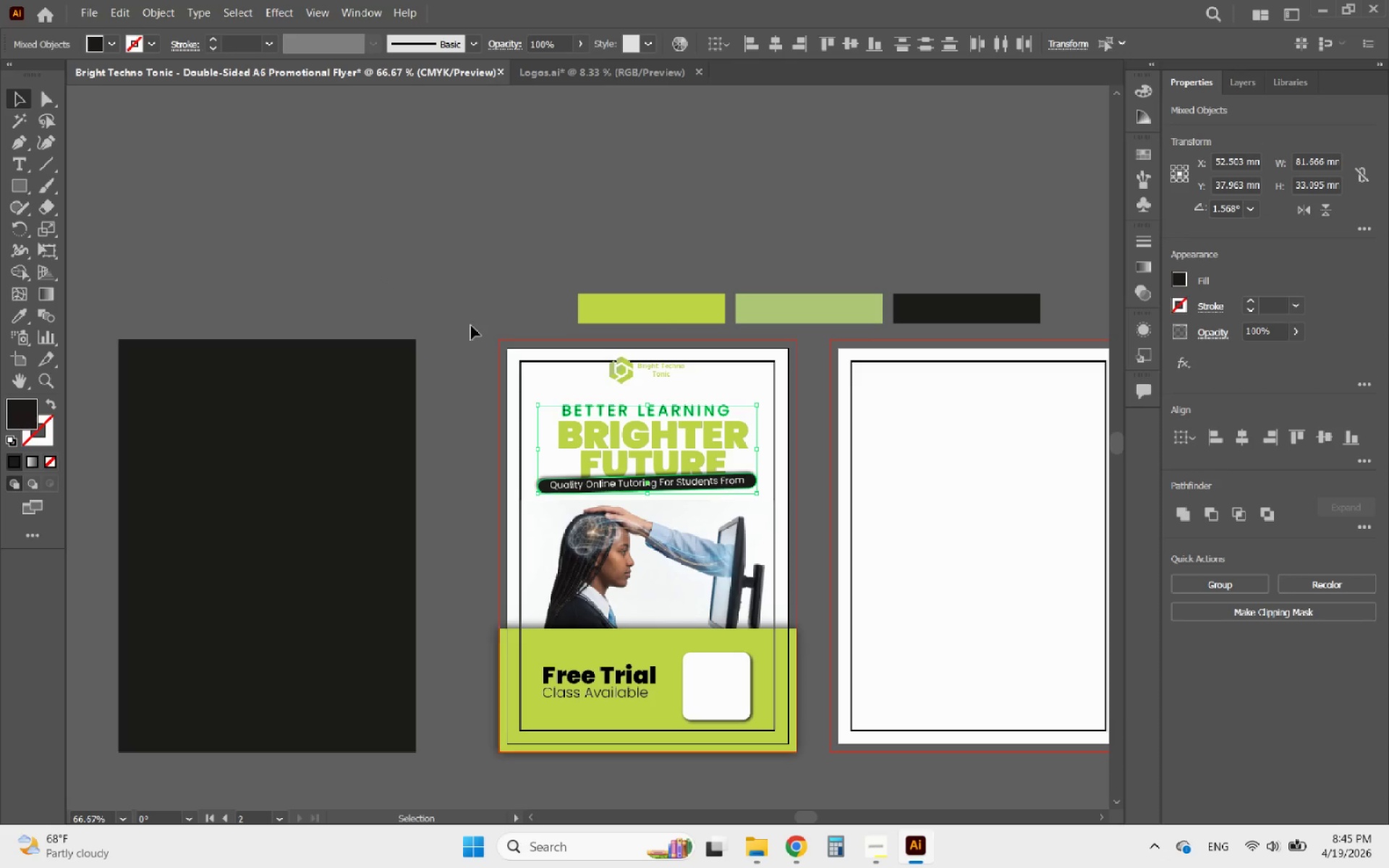 
left_click([475, 326])
 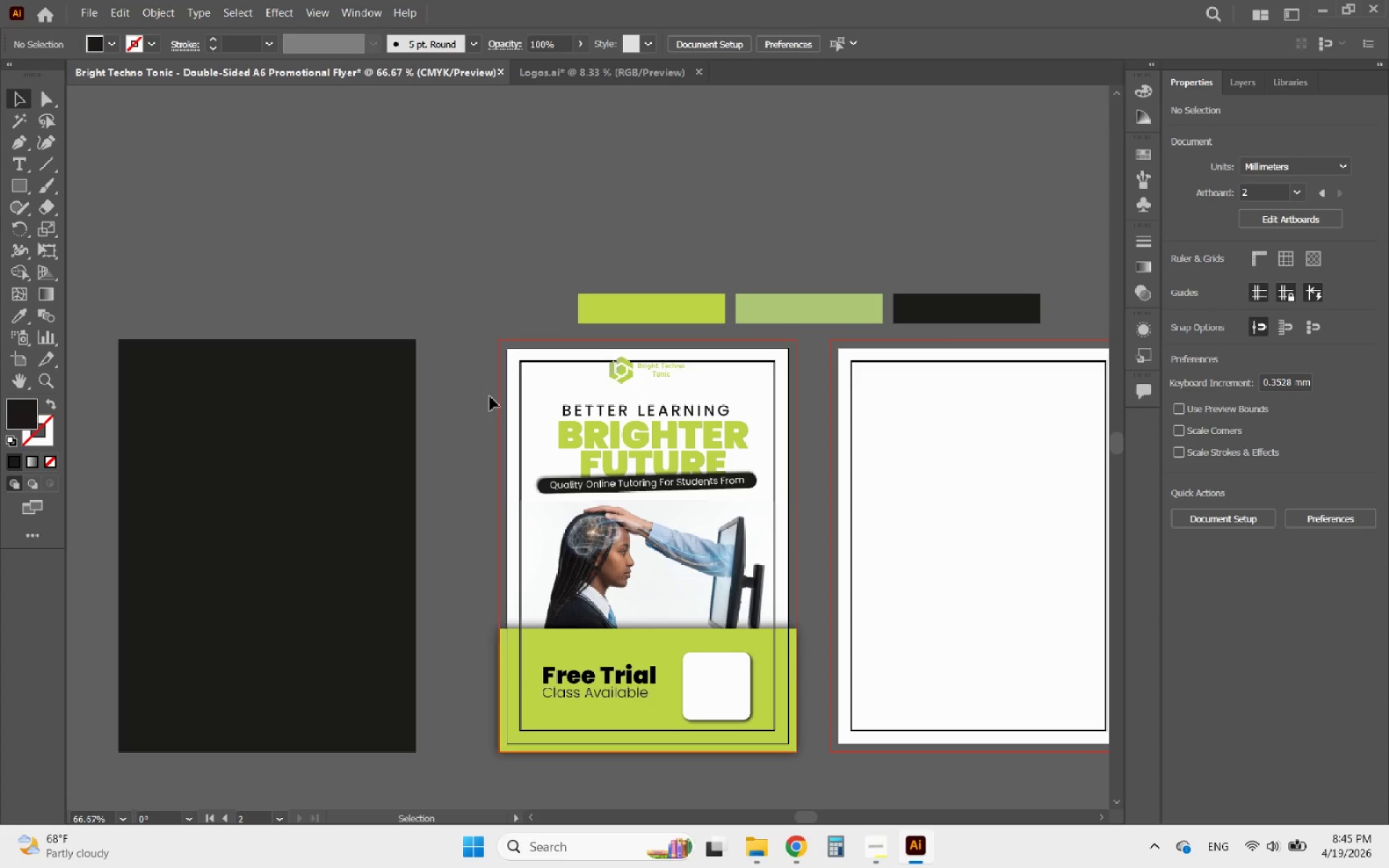 
hold_key(key=AltLeft, duration=1.0)
scroll: coordinate [661, 702], scroll_direction: up, amount: 2.0
 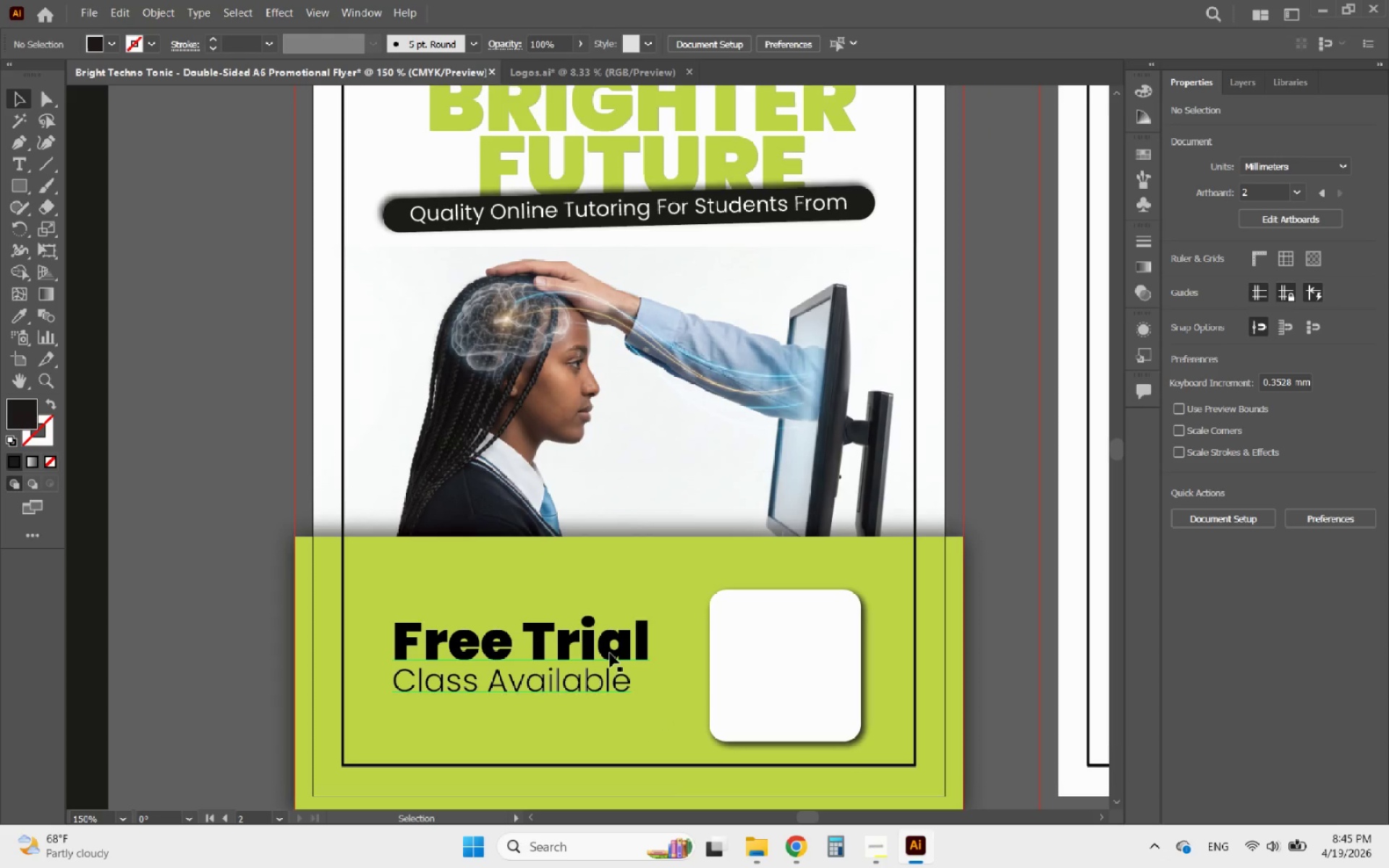 
left_click([610, 653])
 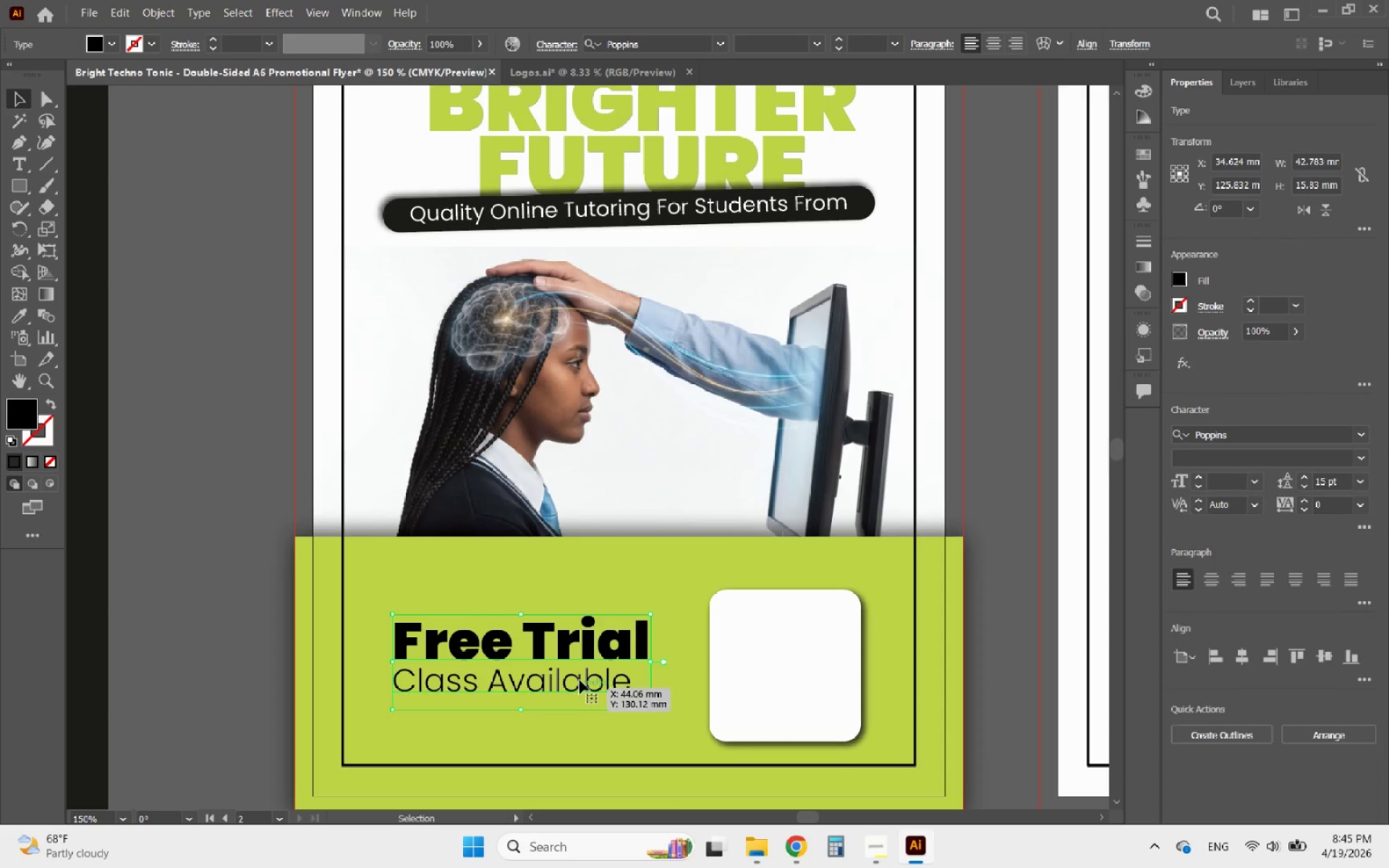 
hold_key(key=AltLeft, duration=0.34)
scroll: coordinate [668, 595], scroll_direction: down, amount: 2.0
 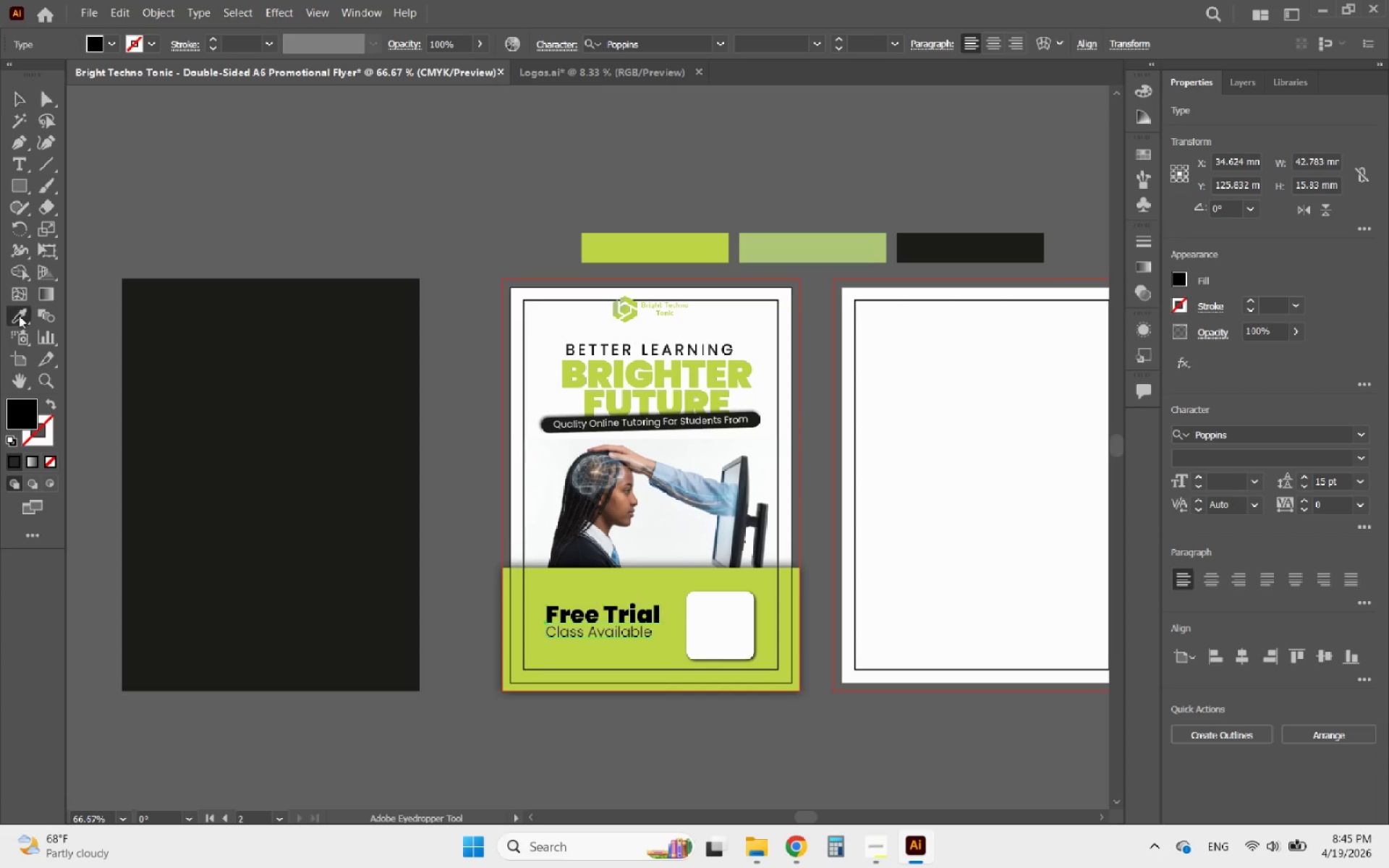 
left_click([196, 391])
 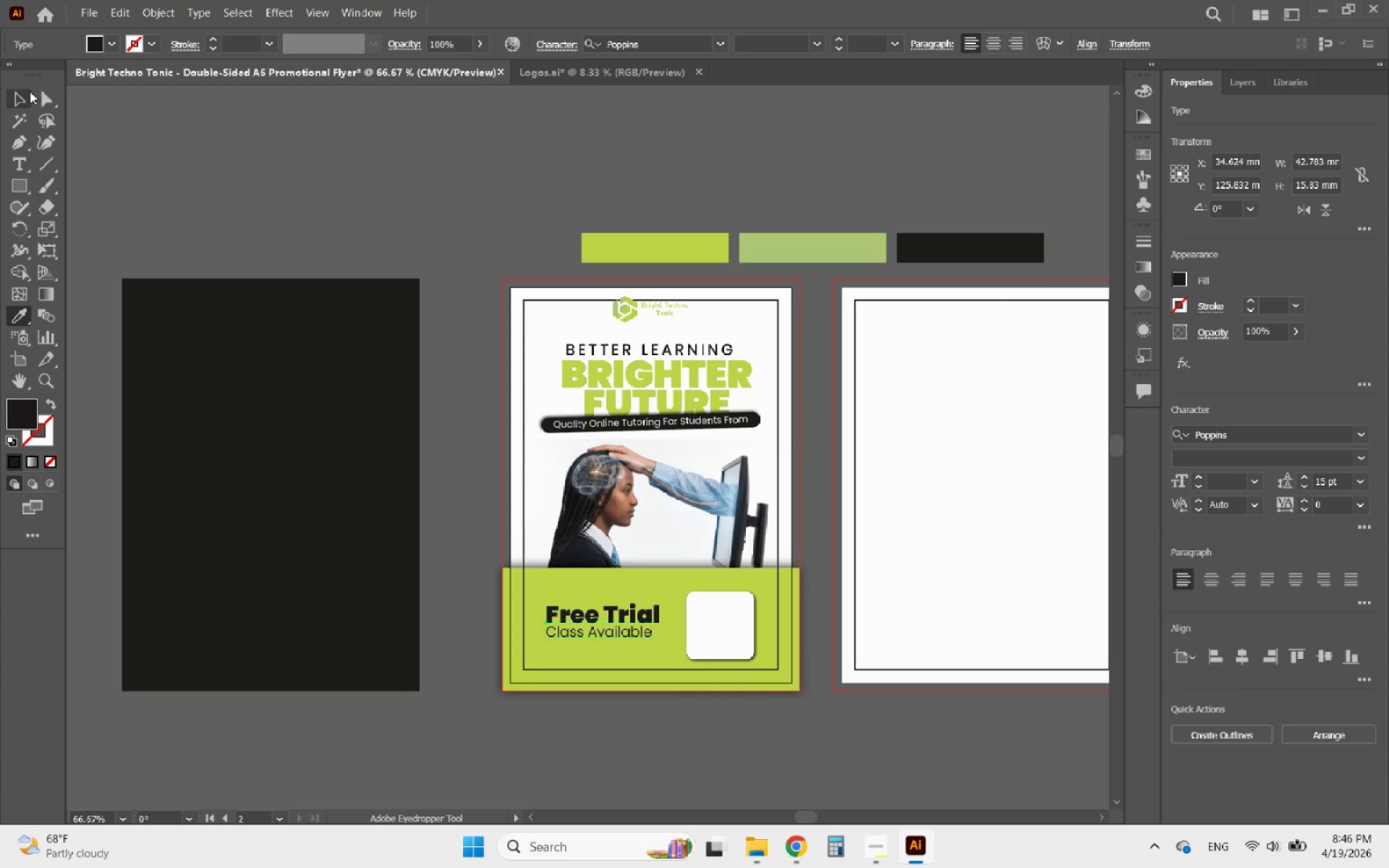 
left_click([21, 99])
 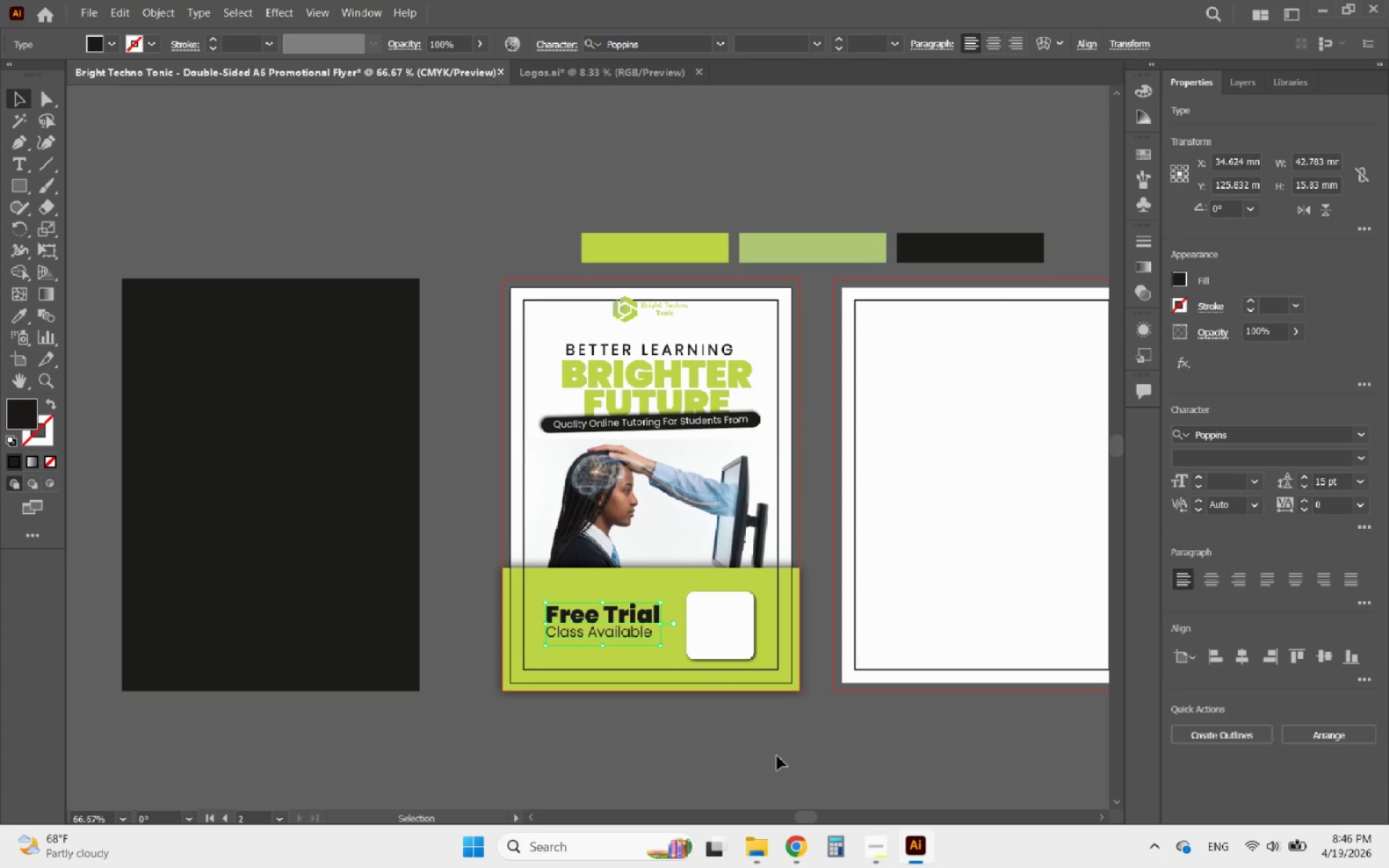 
left_click([776, 756])
 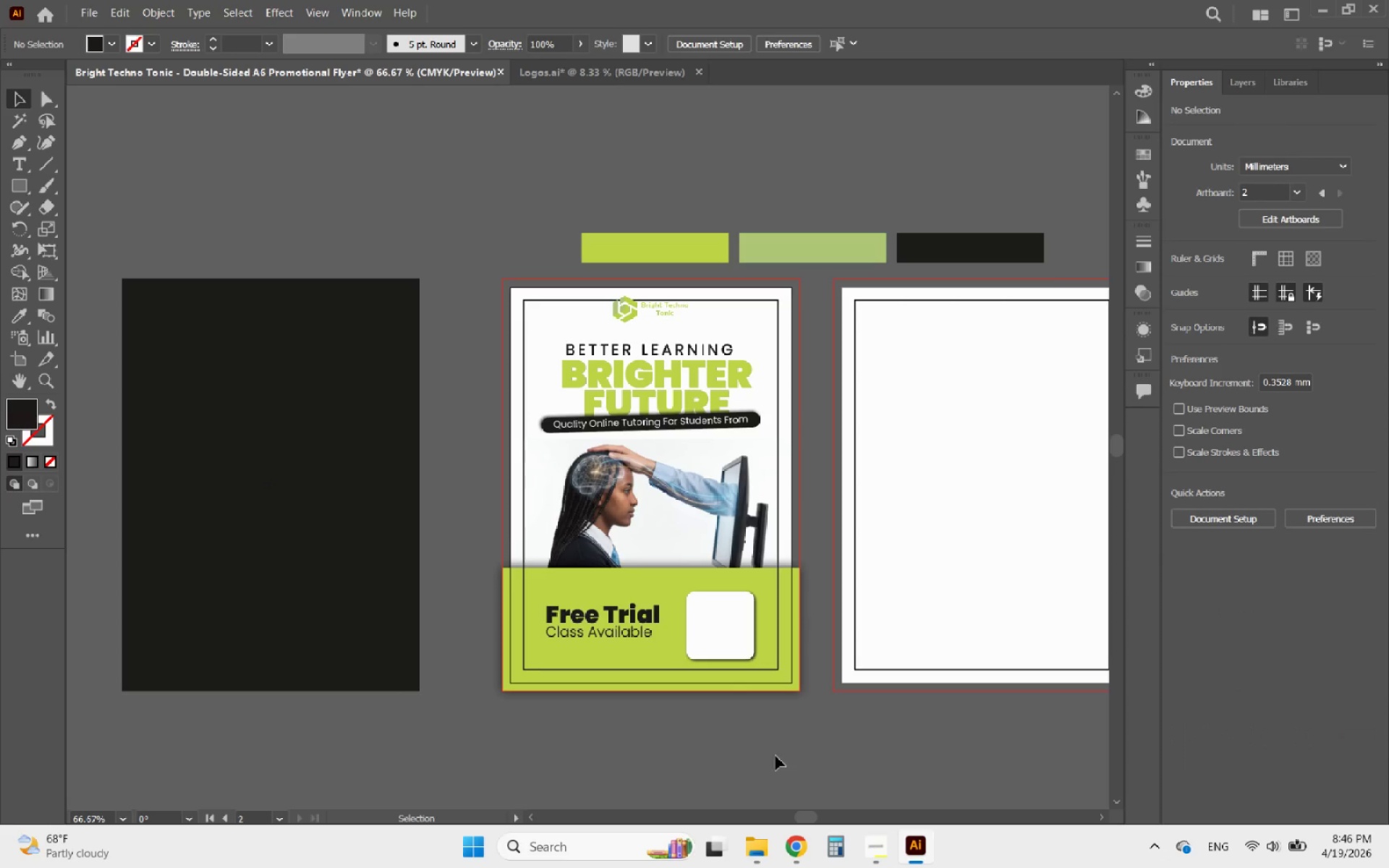 
hold_key(key=AltLeft, duration=0.66)
scroll: coordinate [723, 699], scroll_direction: up, amount: 1.0
 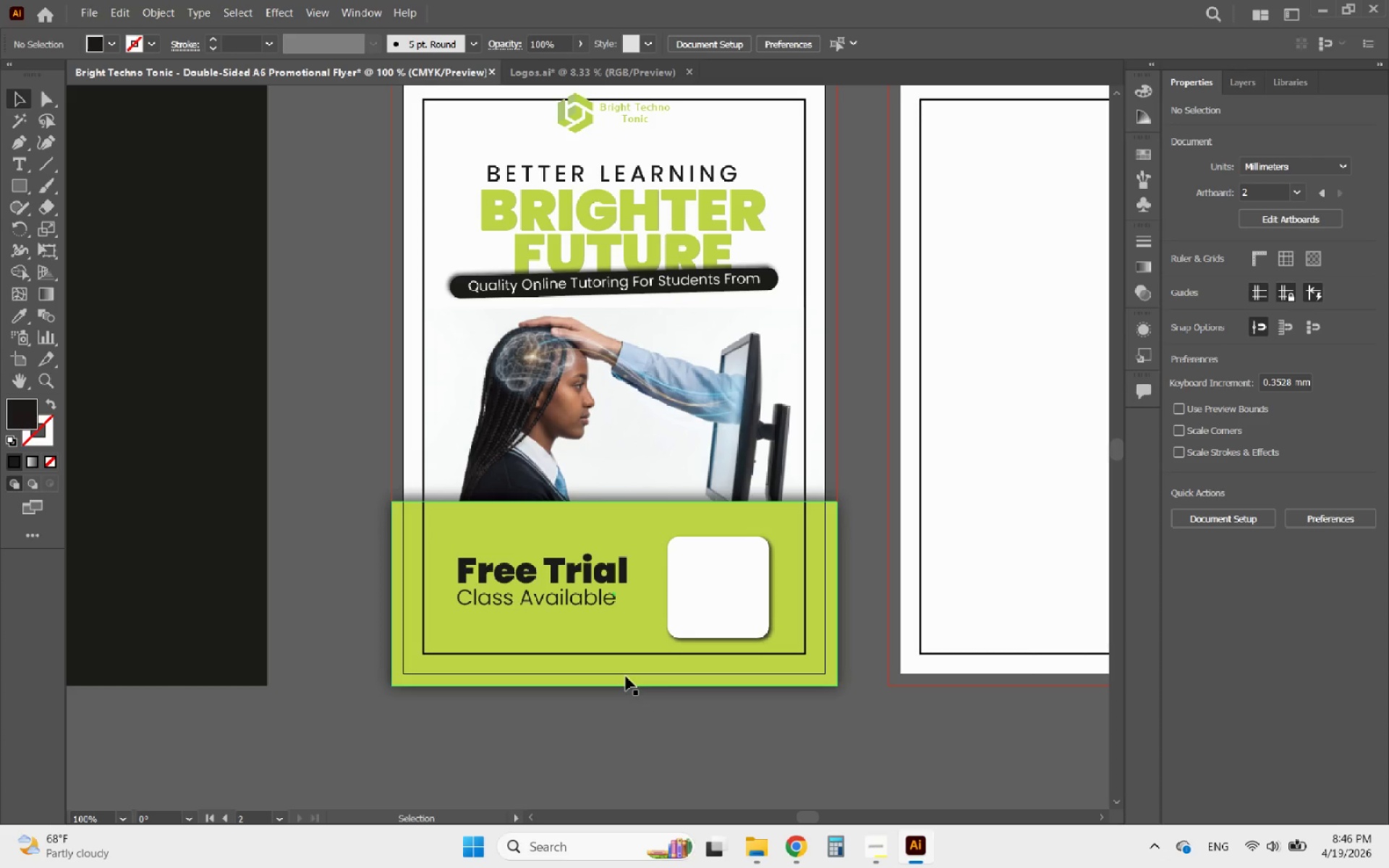 
left_click([626, 676])
 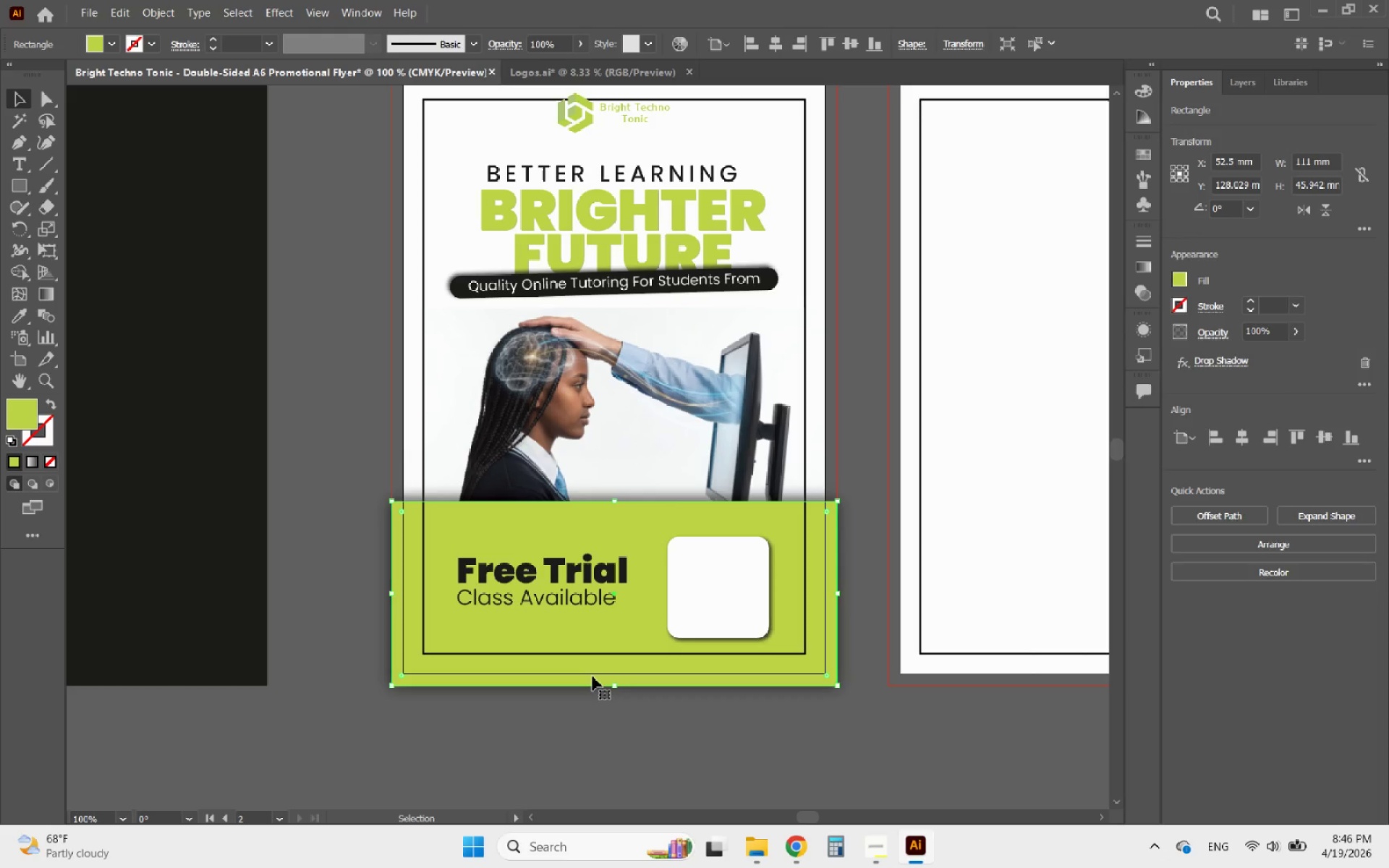 
hold_key(key=AltLeft, duration=1.2)
scroll: coordinate [619, 699], scroll_direction: down, amount: 1.0
 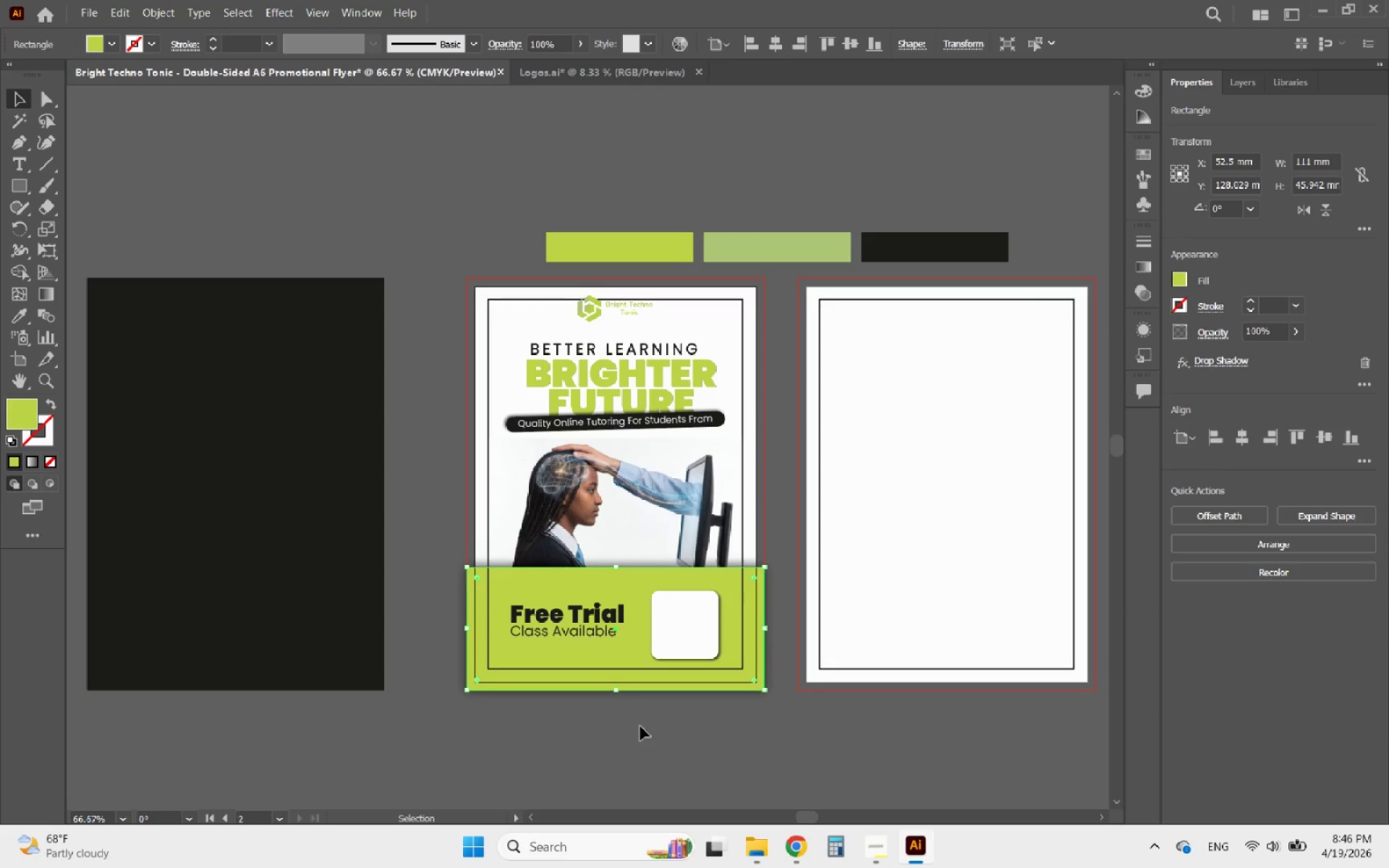 
left_click([640, 726])
 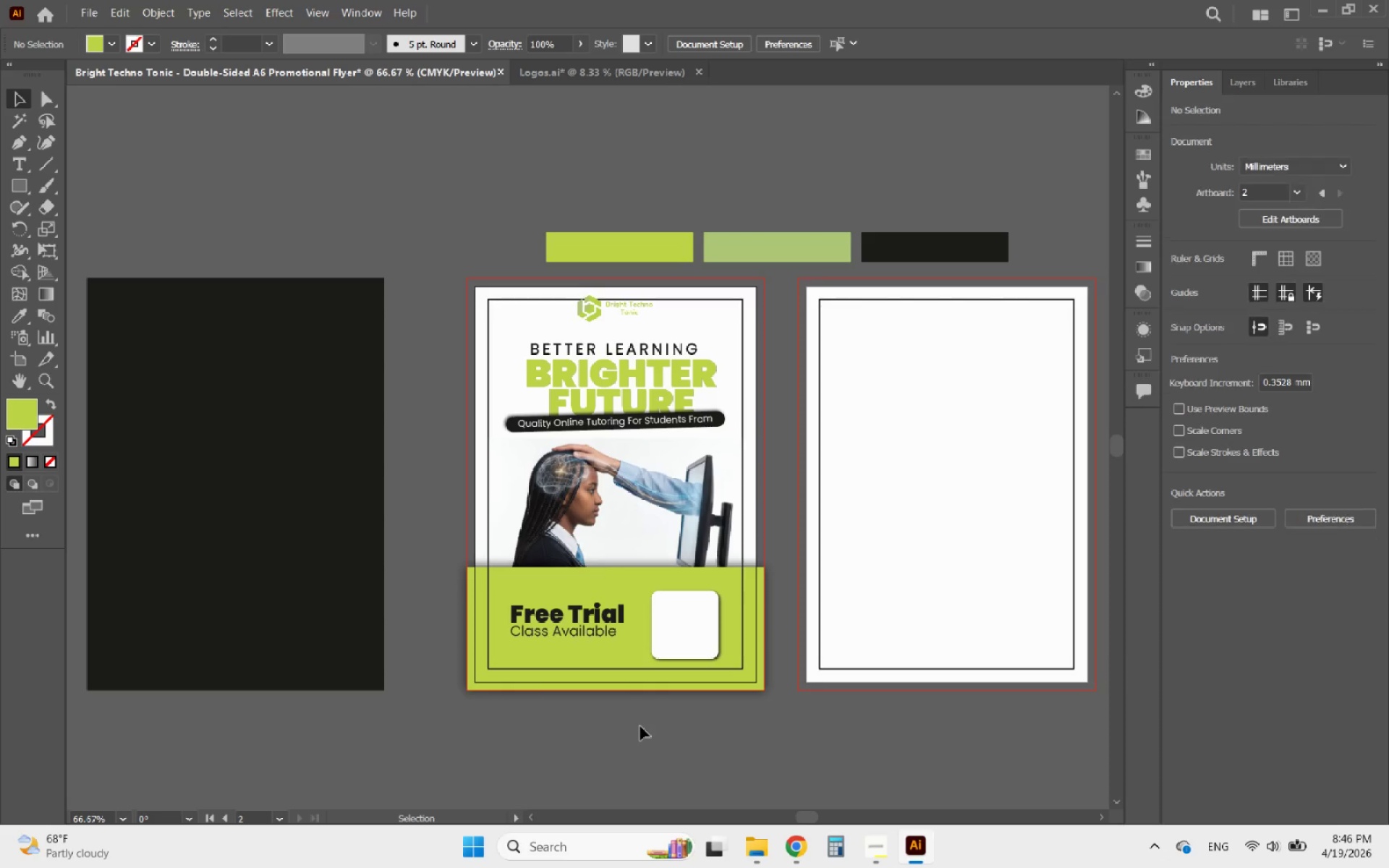 
hold_key(key=AltLeft, duration=1.14)
scroll: coordinate [608, 600], scroll_direction: up, amount: 2.0
 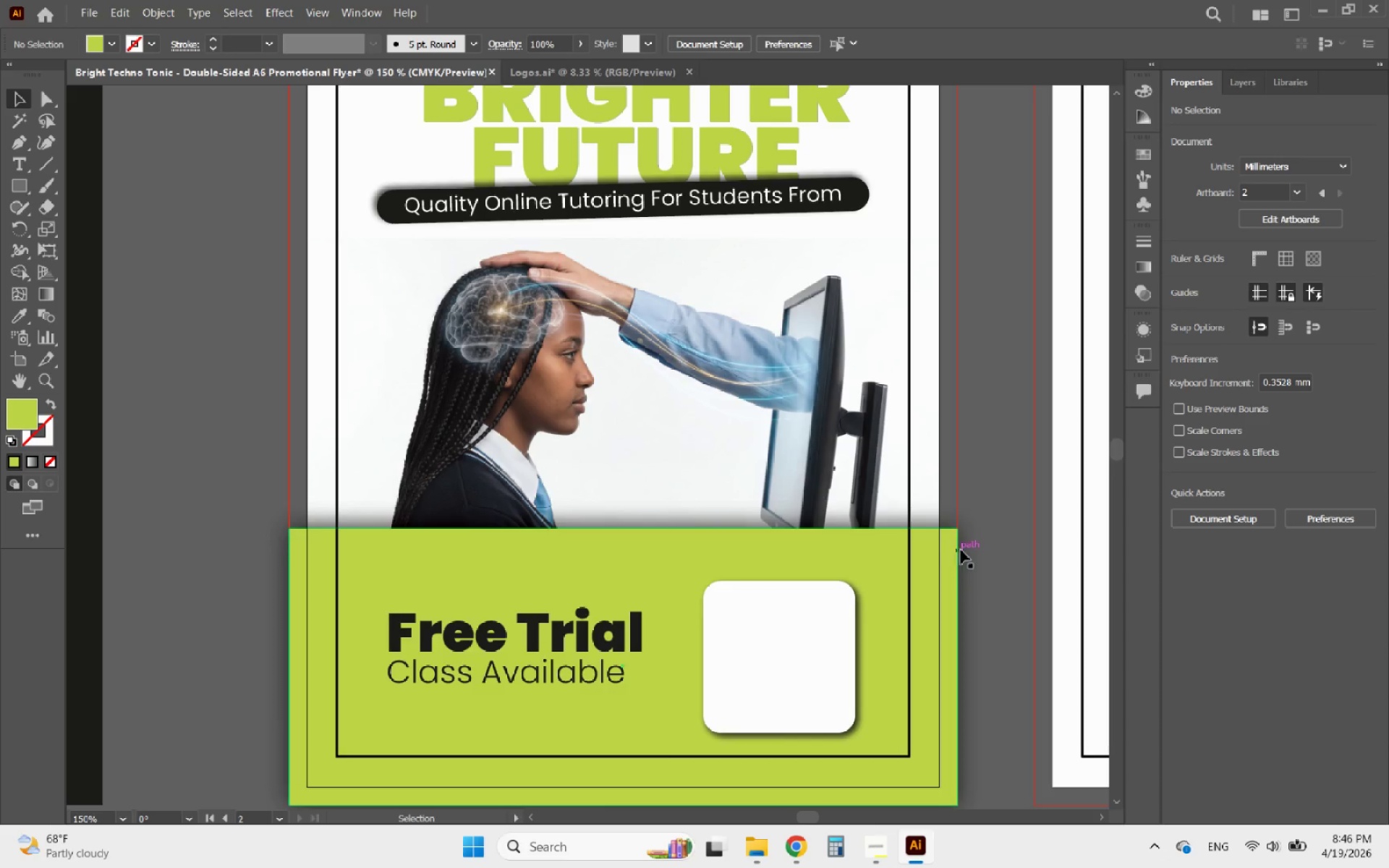 
left_click([948, 542])
 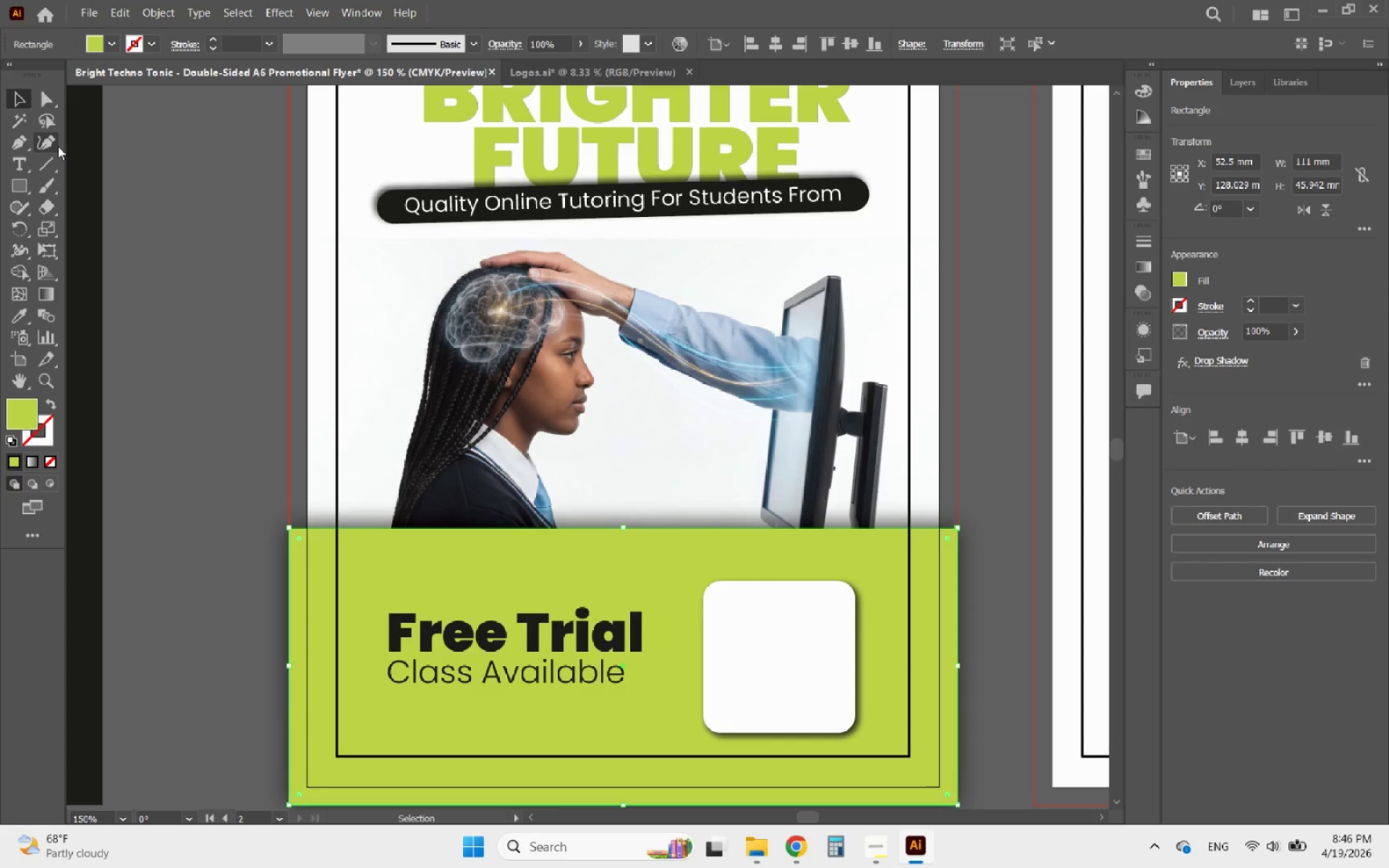 
left_click([54, 133])
 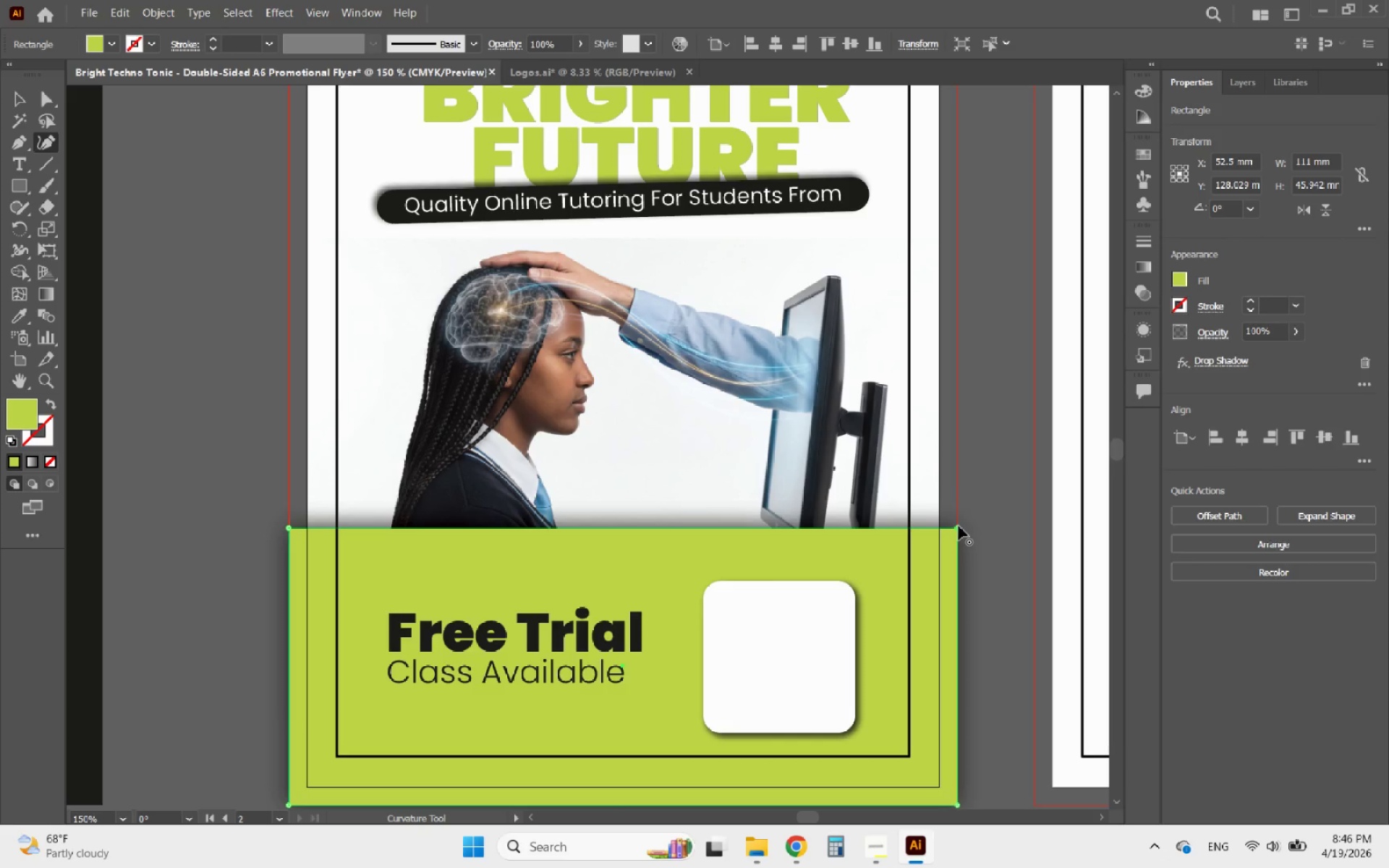 
left_click_drag(start_coordinate=[959, 526], to_coordinate=[957, 492])
 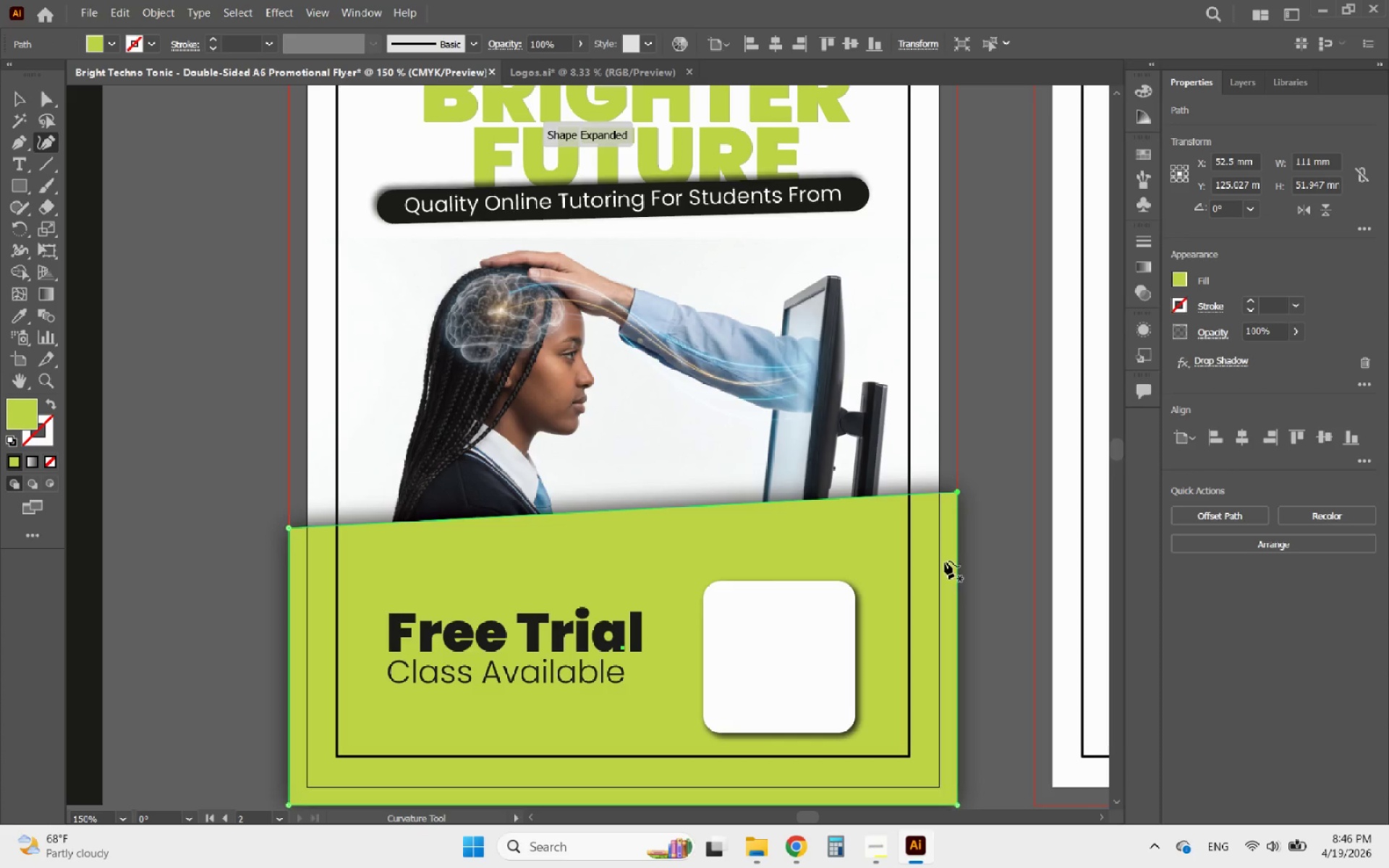 
hold_key(key=ShiftLeft, duration=6.73)
 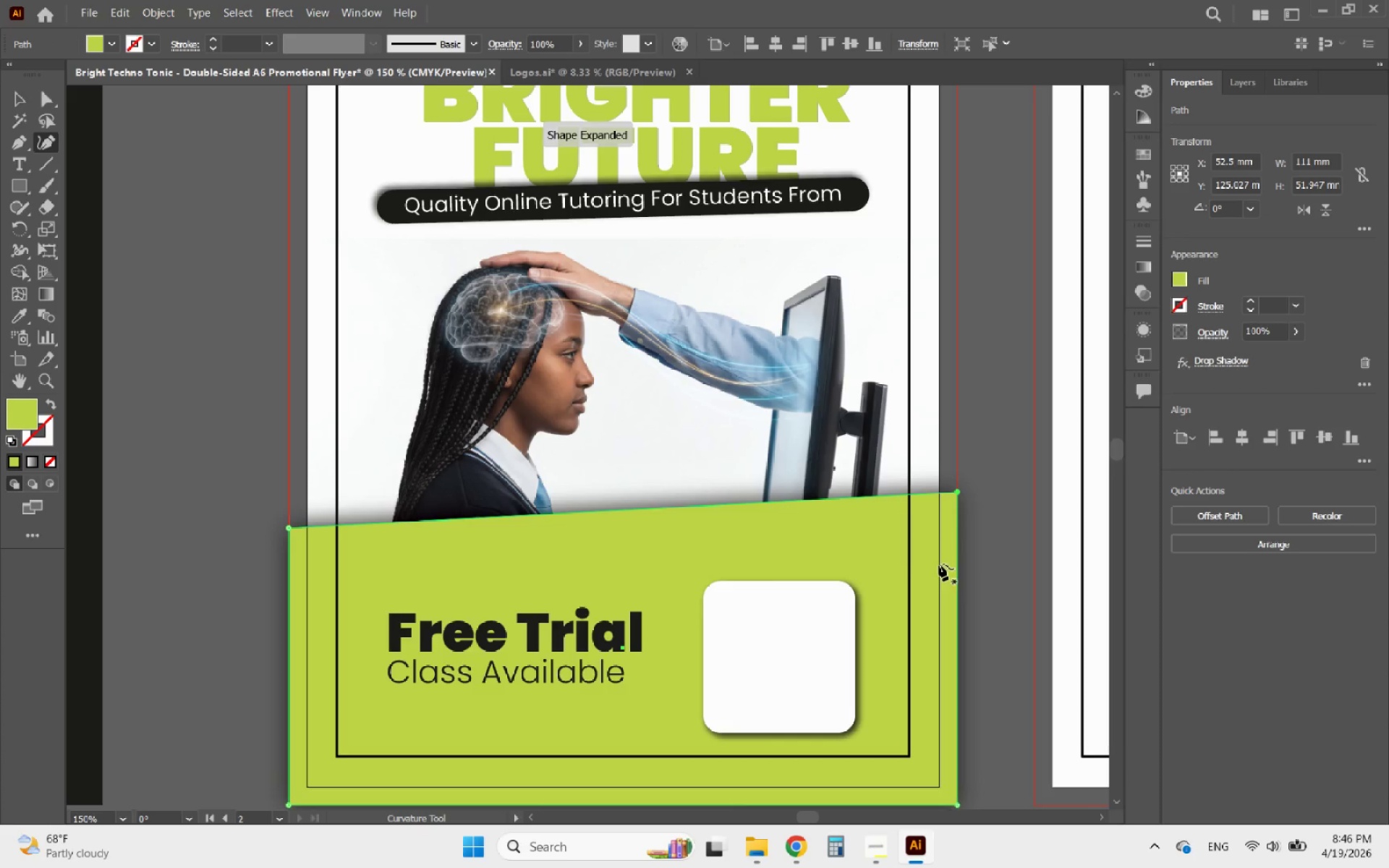 
hold_key(key=AltLeft, duration=0.36)
scroll: coordinate [888, 558], scroll_direction: down, amount: 2.0
 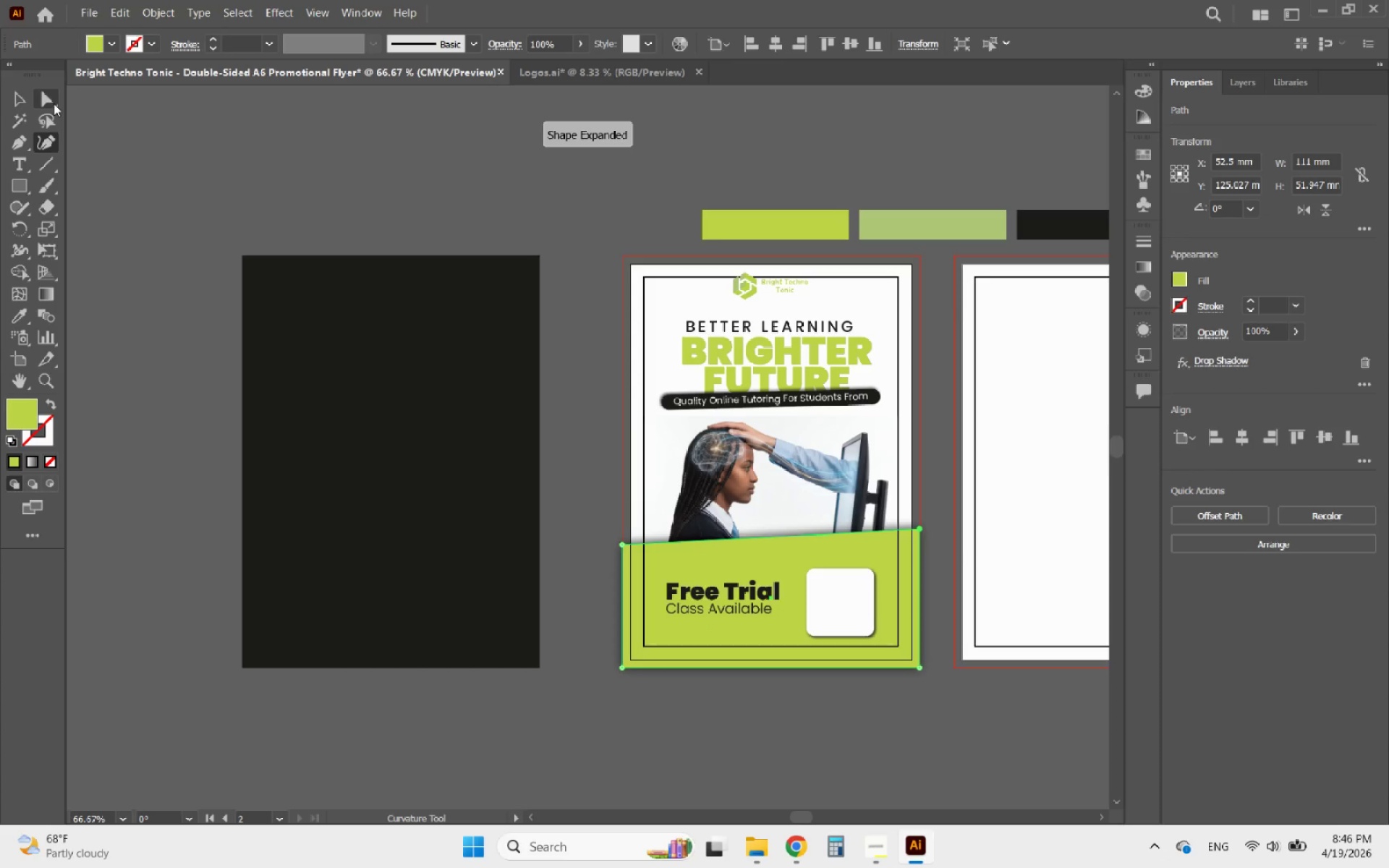 
left_click([19, 98])
 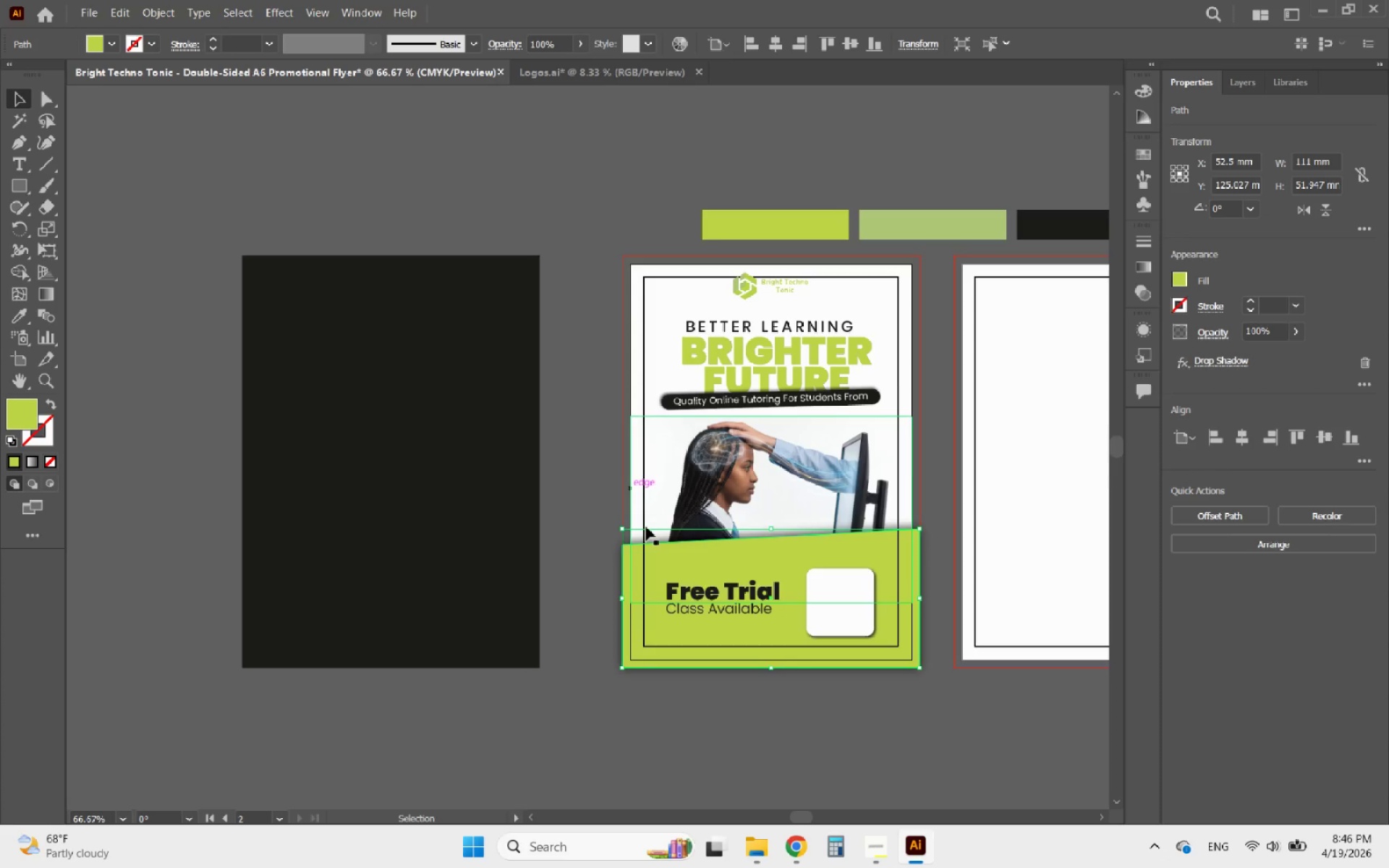 
hold_key(key=AltLeft, duration=1.19)
scroll: coordinate [723, 589], scroll_direction: none, amount: 0.0
 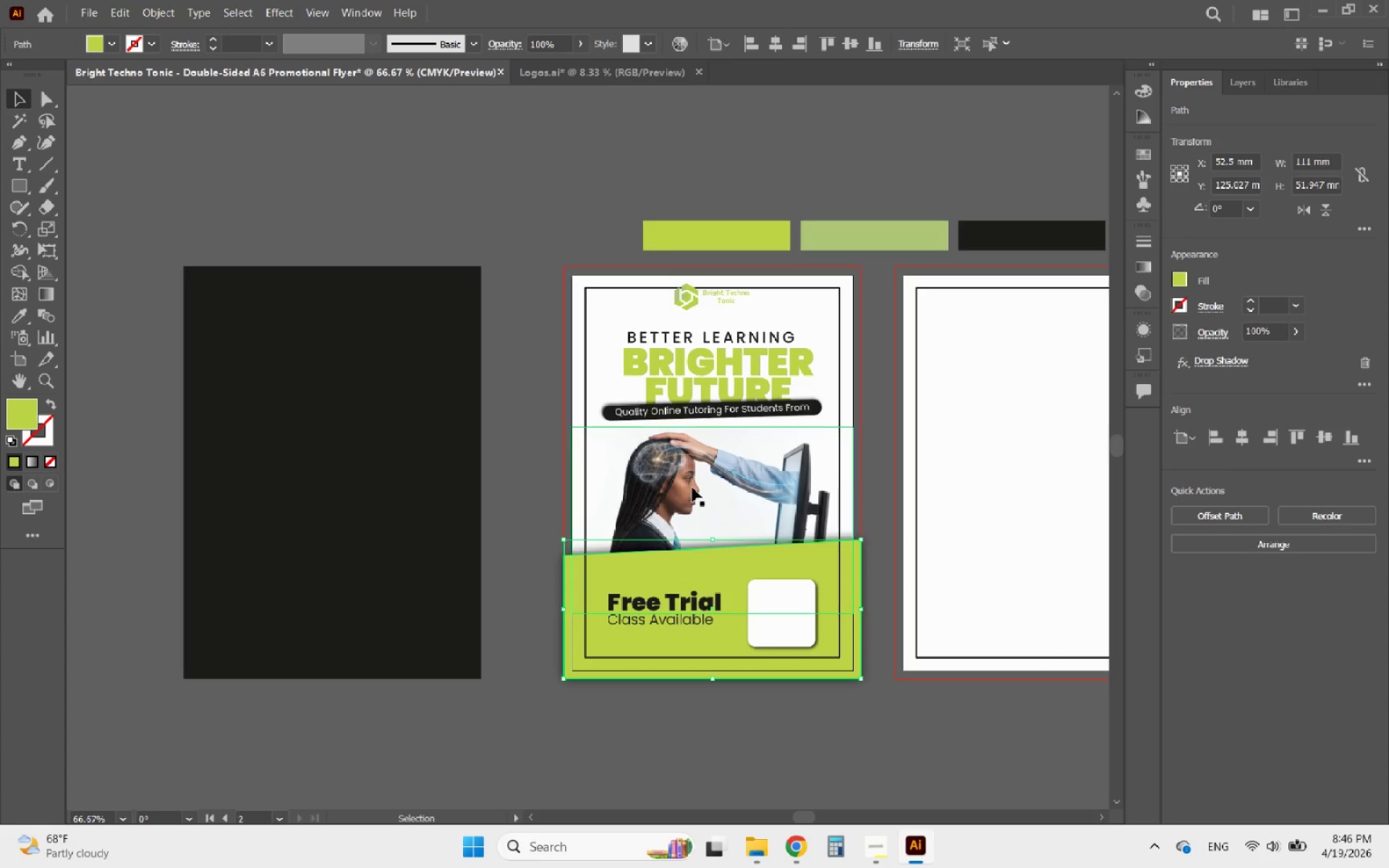 
left_click([691, 487])
 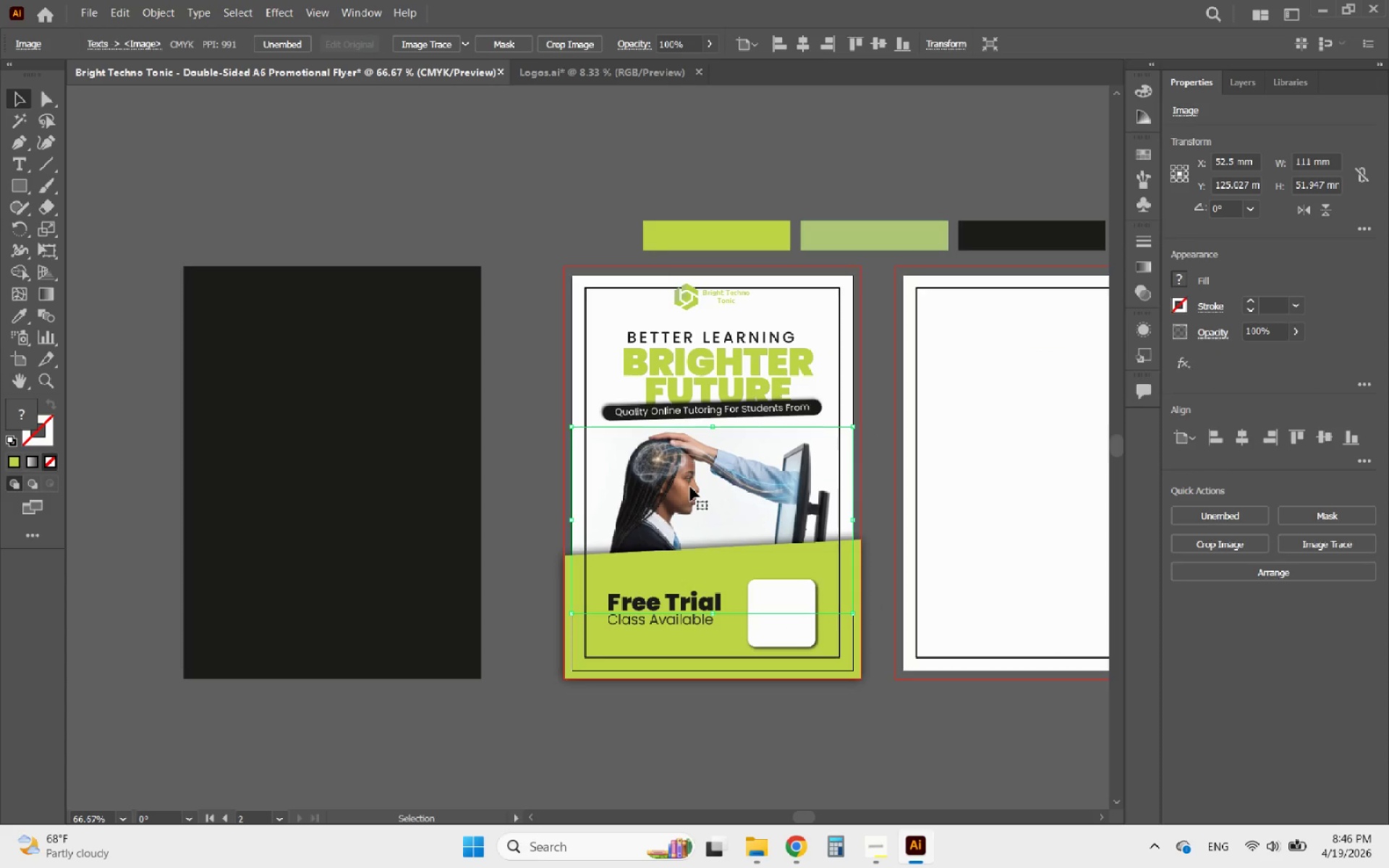 
hold_key(key=AltLeft, duration=0.89)
scroll: coordinate [733, 522], scroll_direction: up, amount: 2.0
 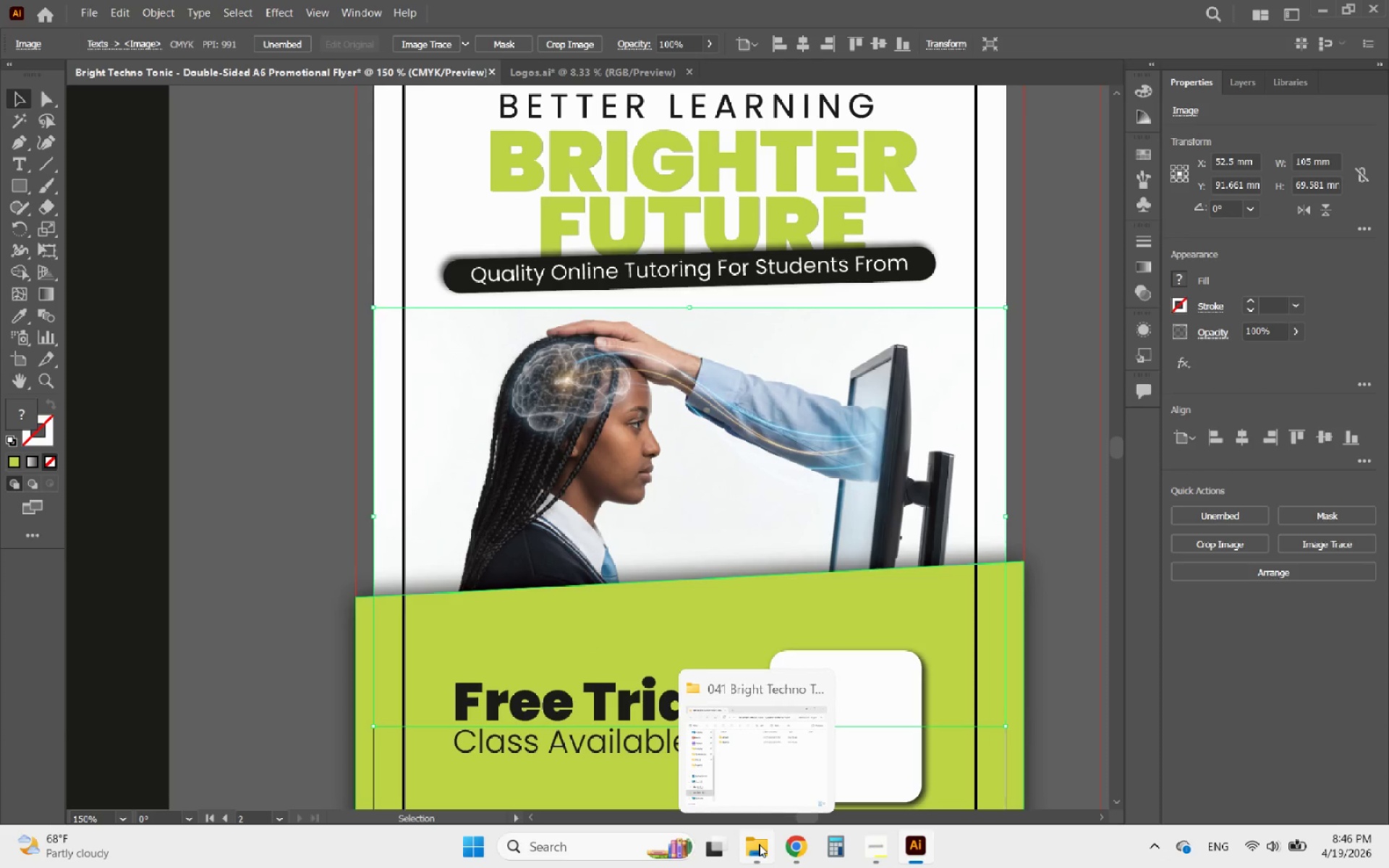 
key(Meta+E)
 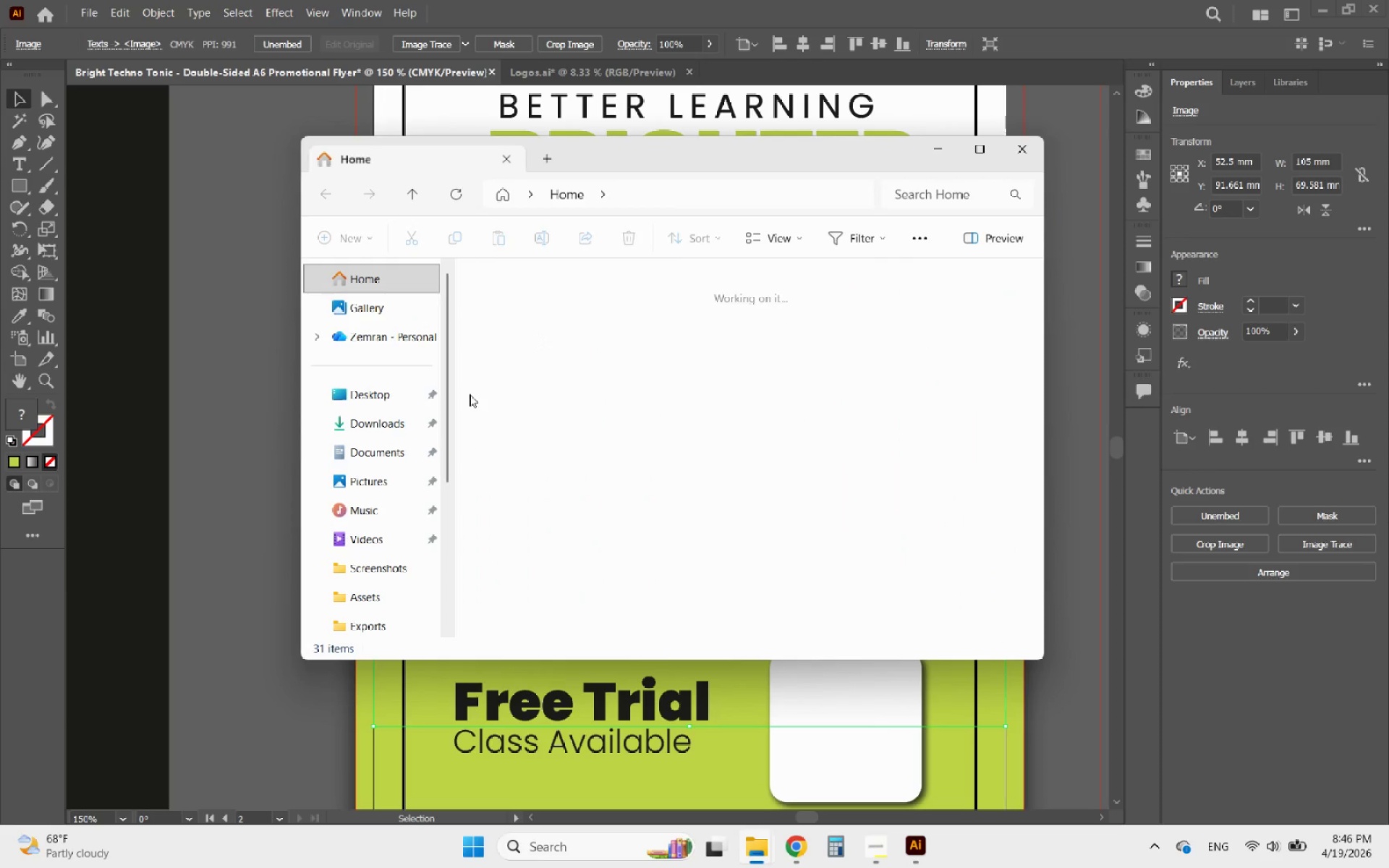 
scroll: coordinate [386, 576], scroll_direction: down, amount: 4.0
 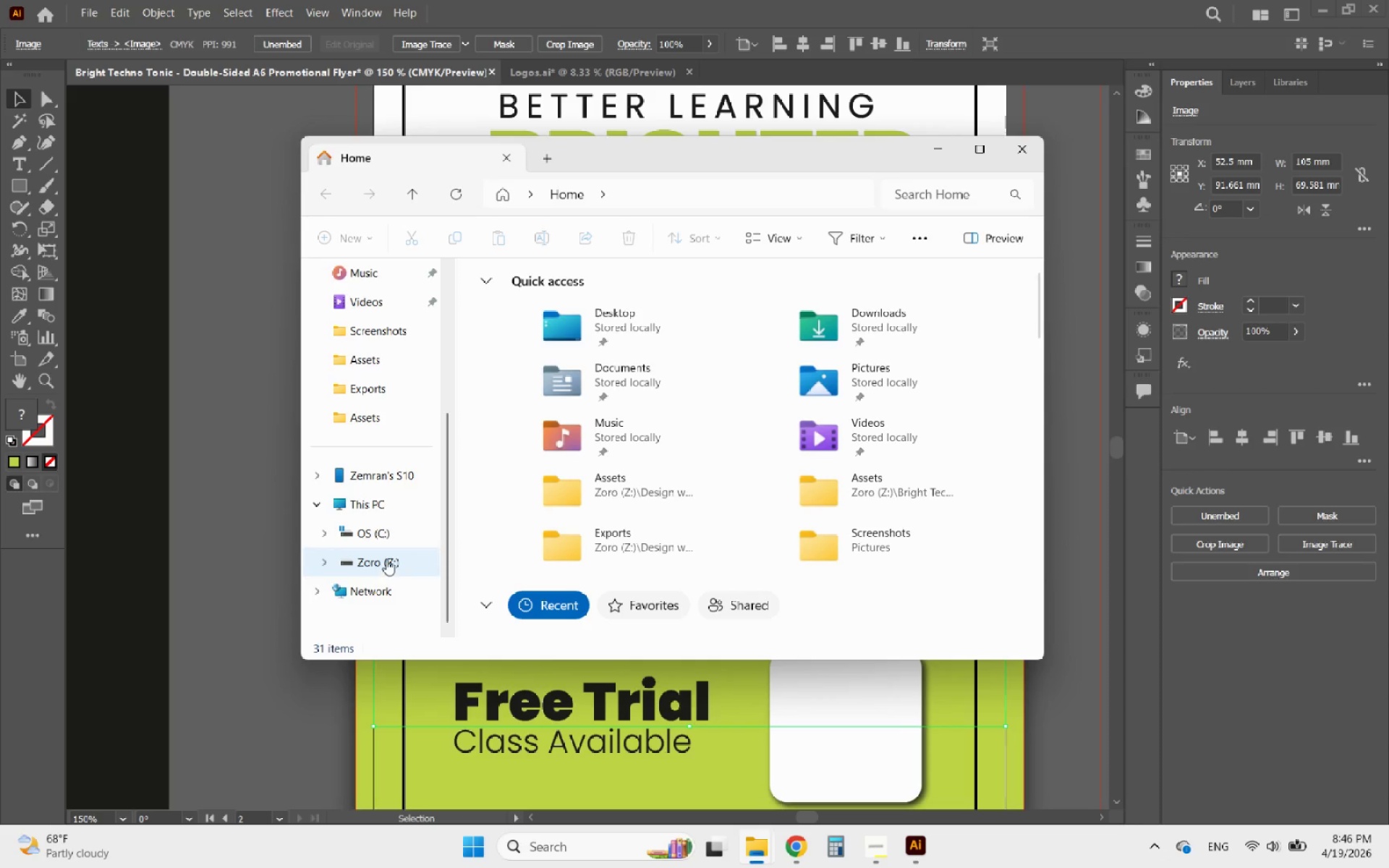 
left_click([386, 559])
 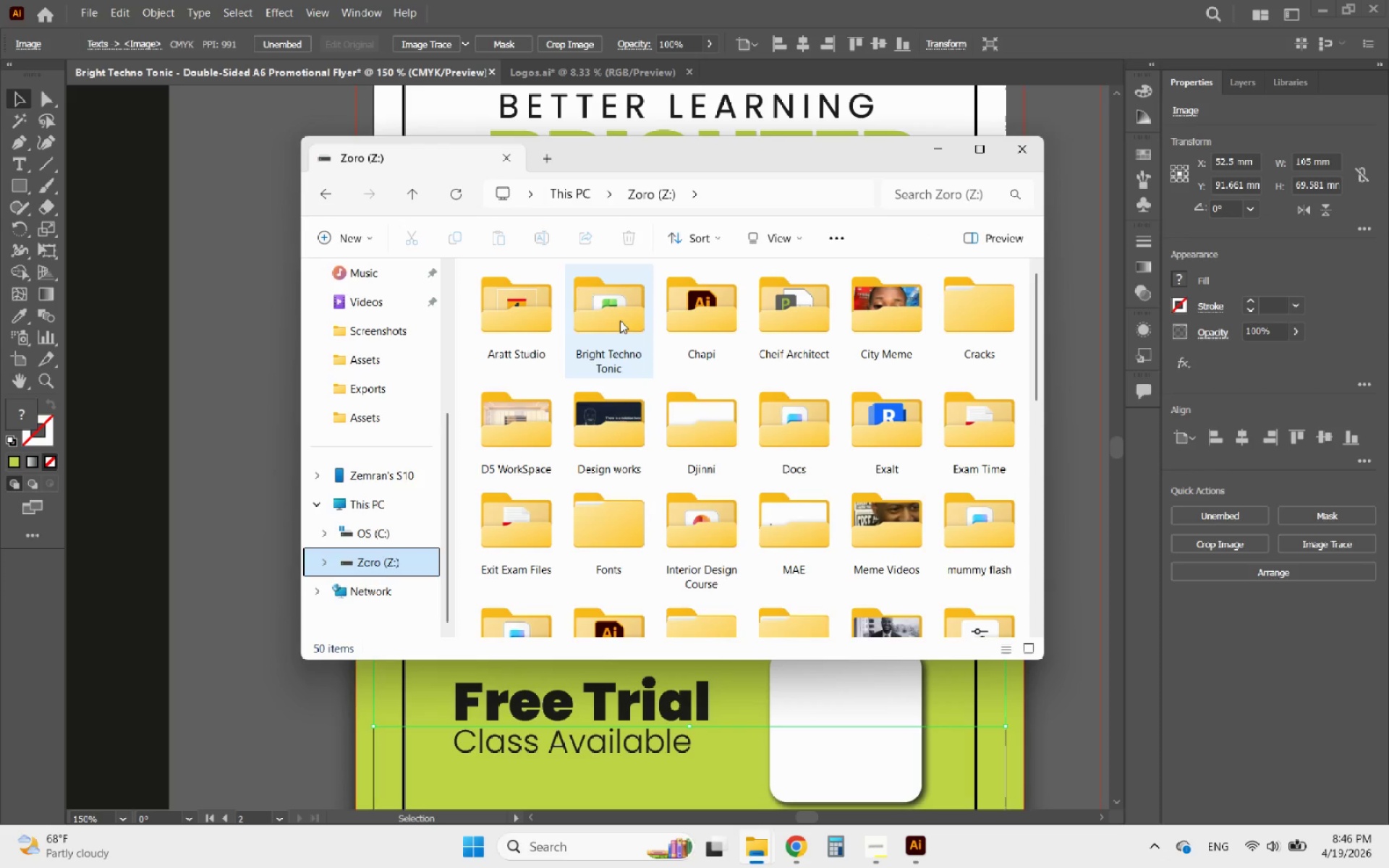 
double_click([620, 320])
 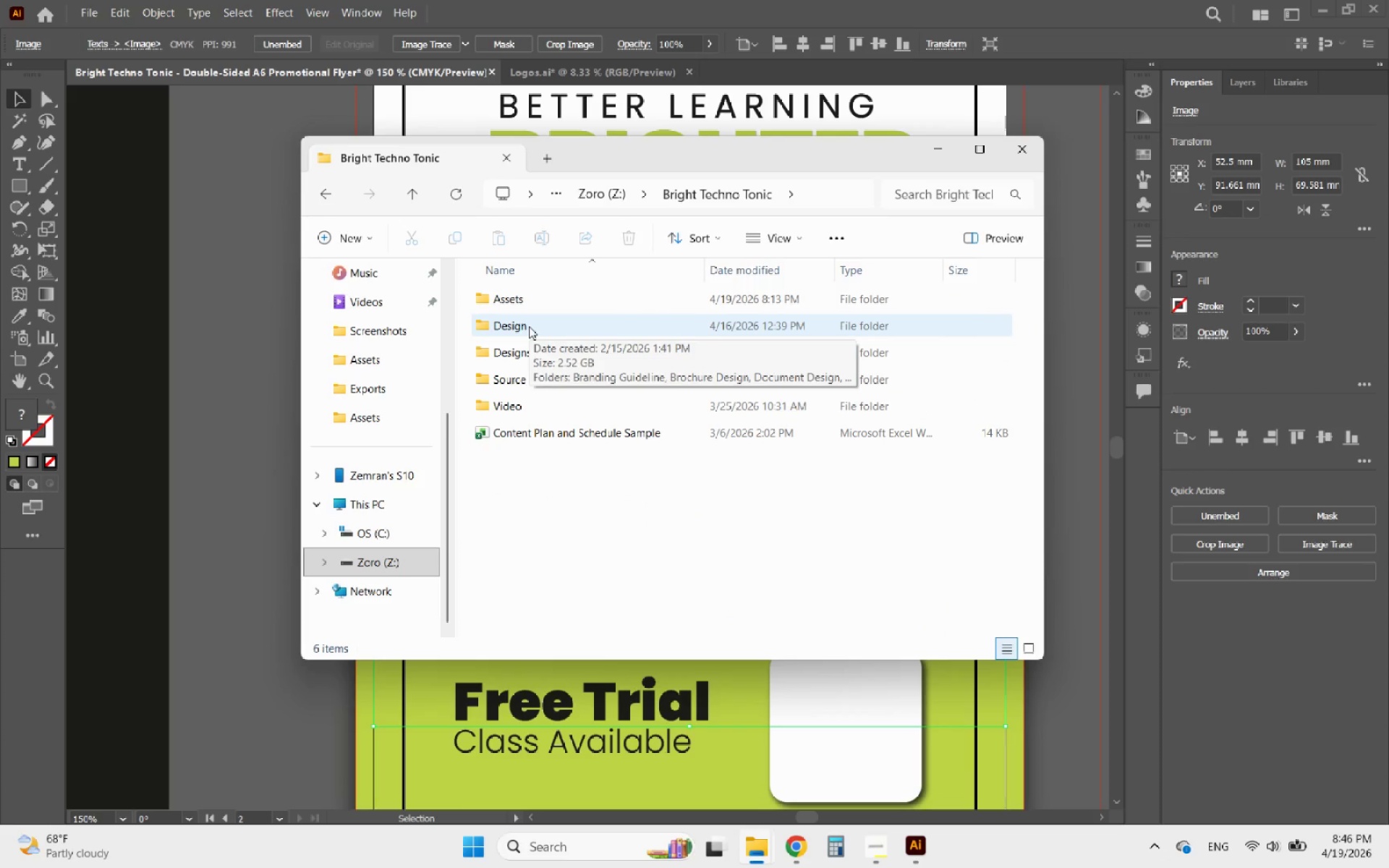 
double_click([541, 326])
 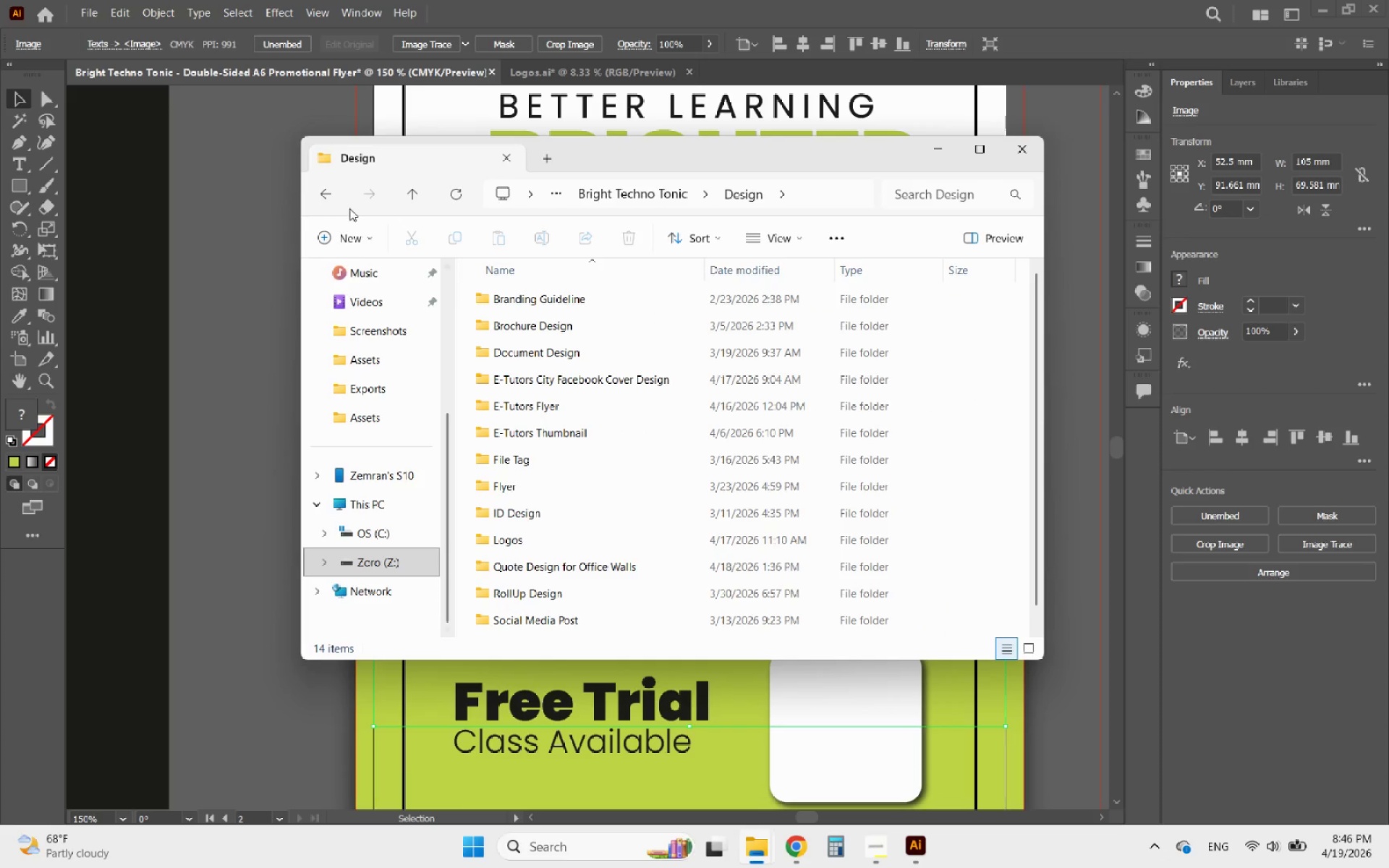 
left_click([336, 200])
 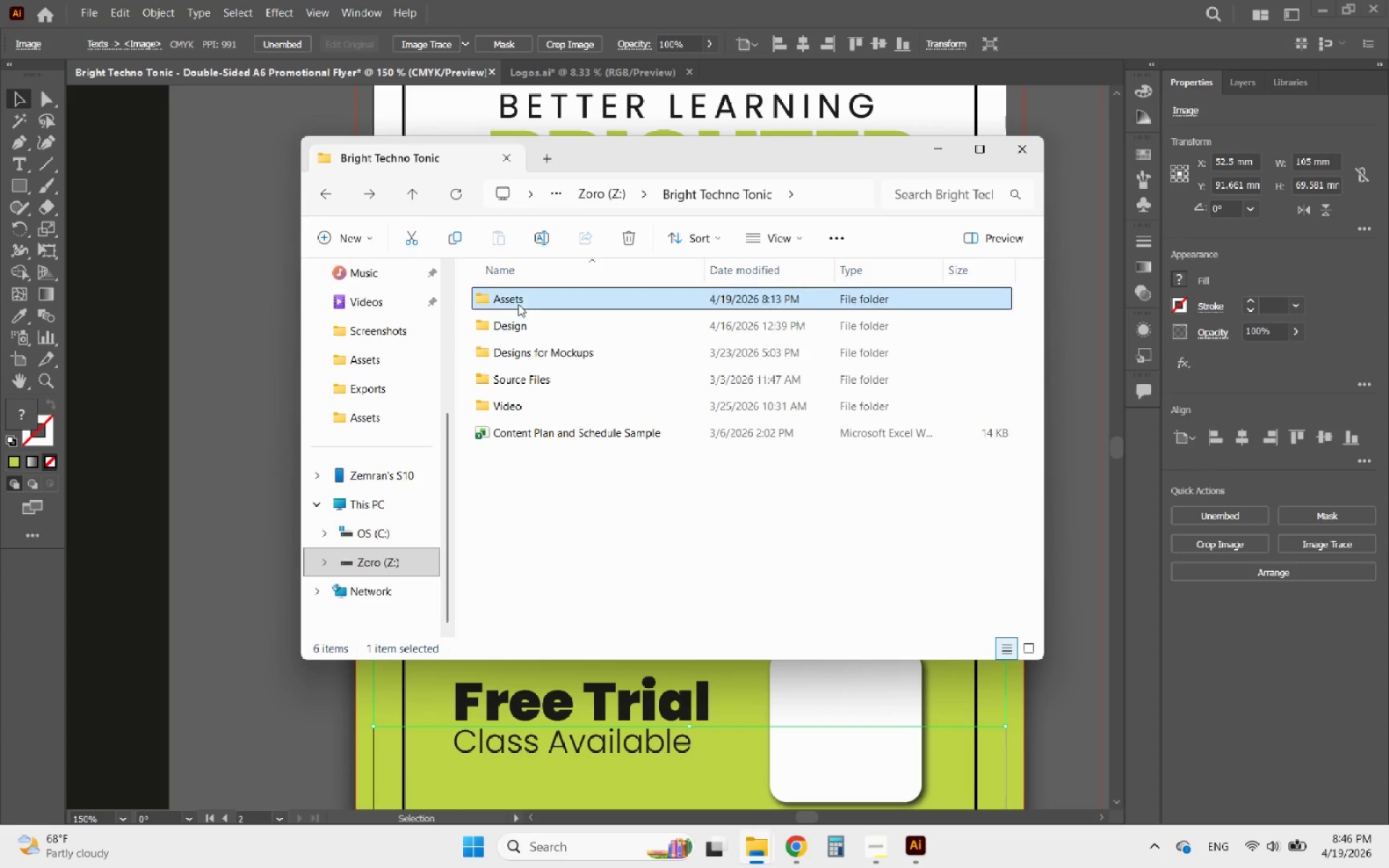 
double_click([518, 304])
 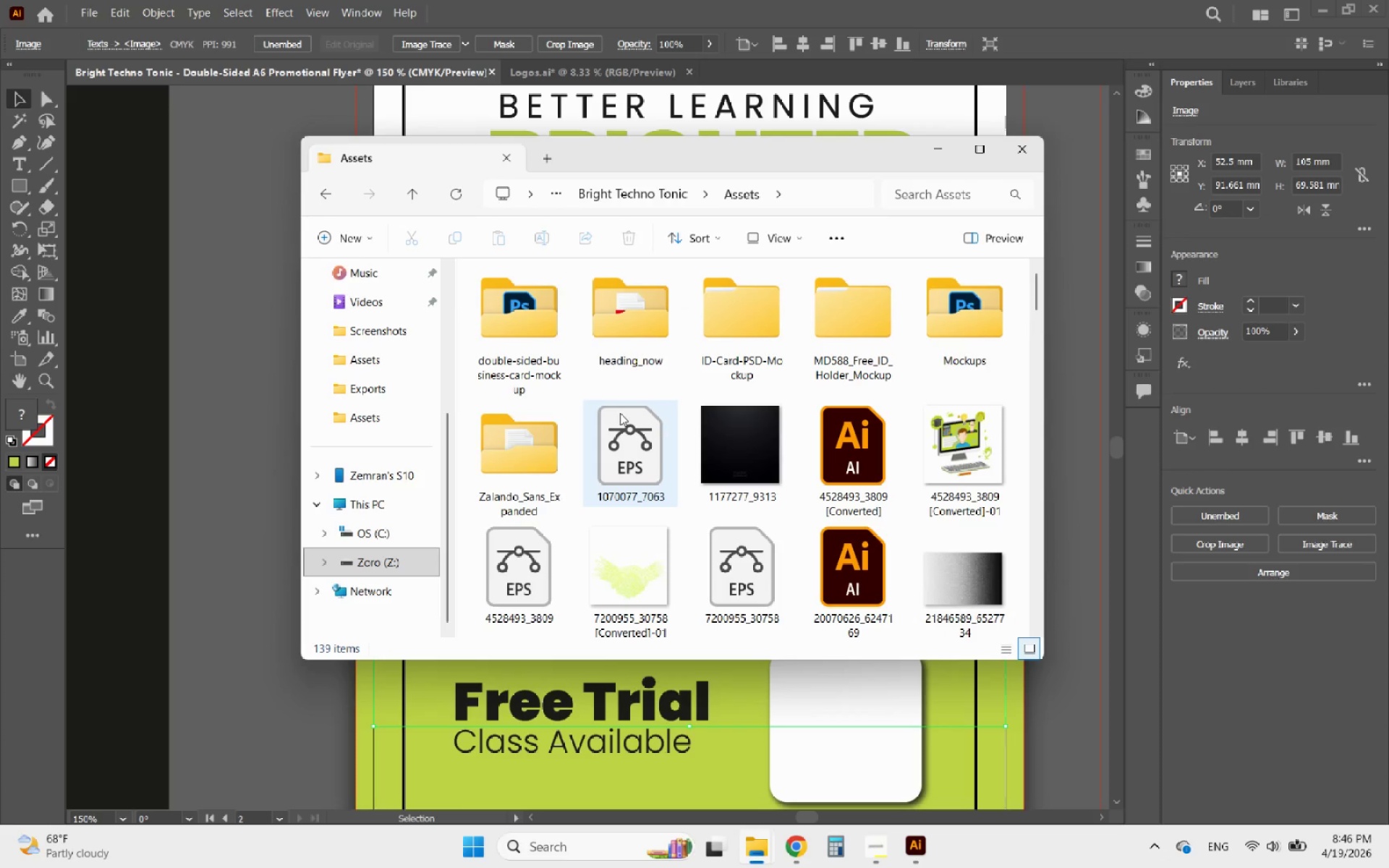 
scroll: coordinate [687, 456], scroll_direction: down, amount: 7.0
 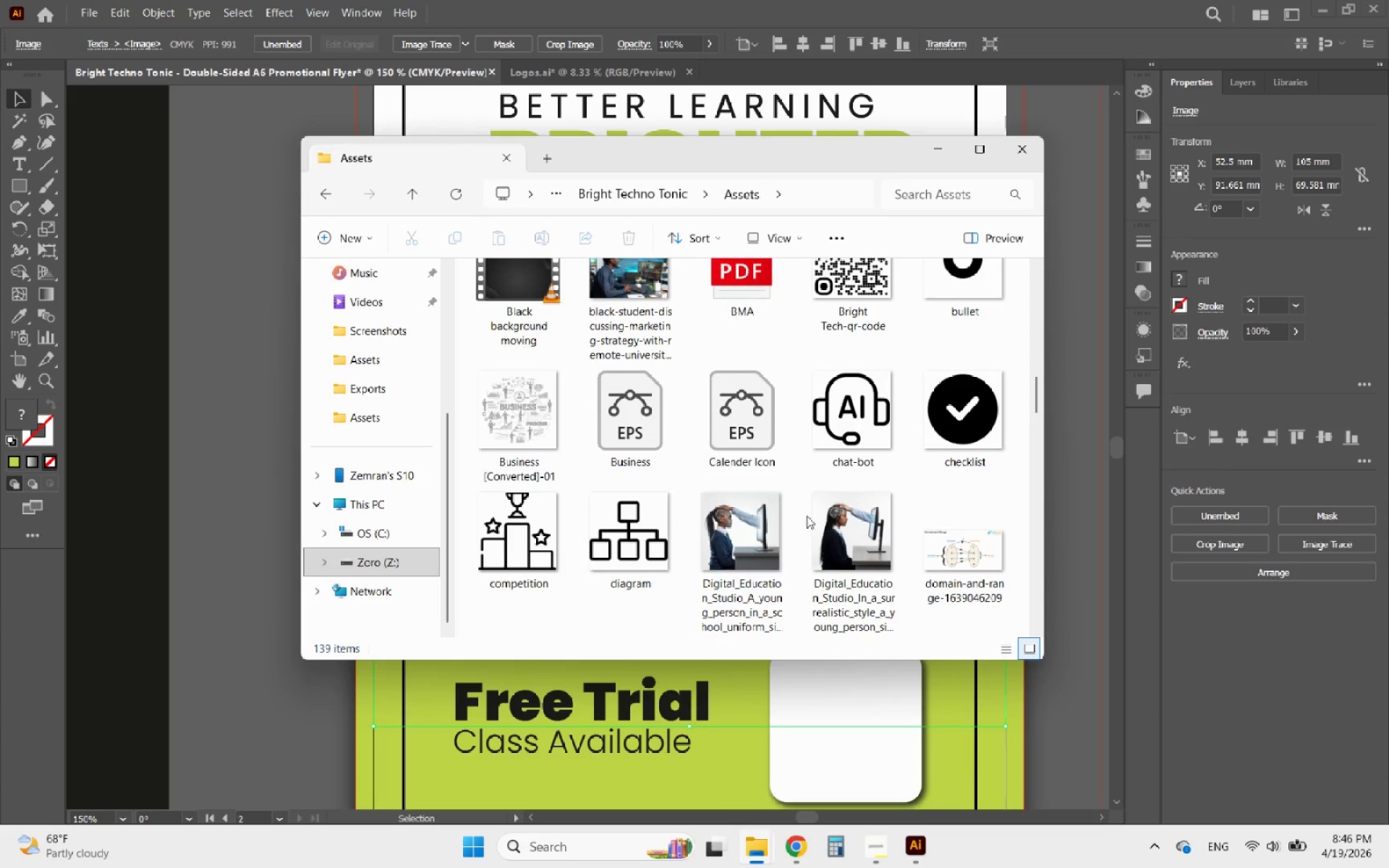 
left_click([825, 528])
 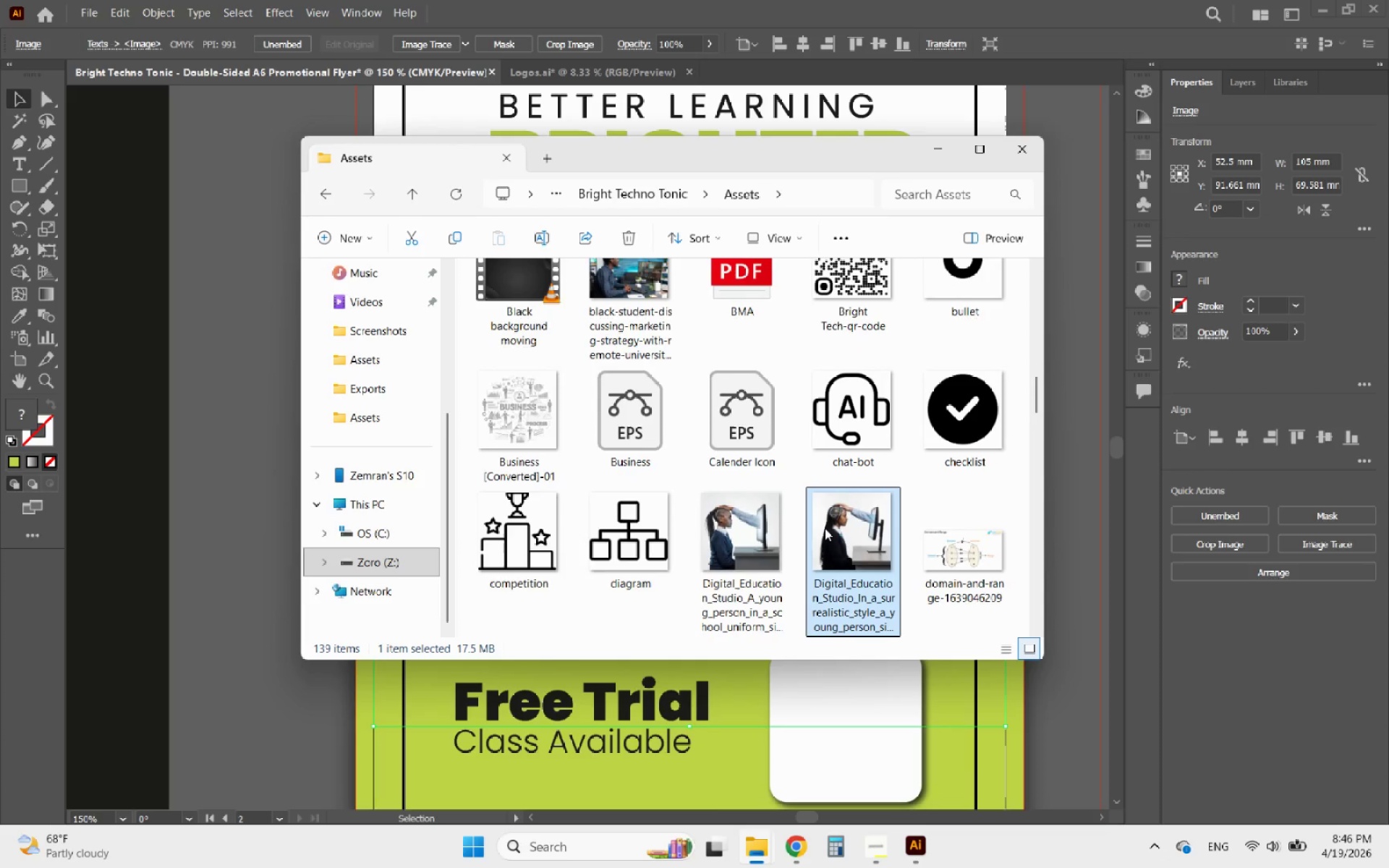 
right_click([825, 528])
 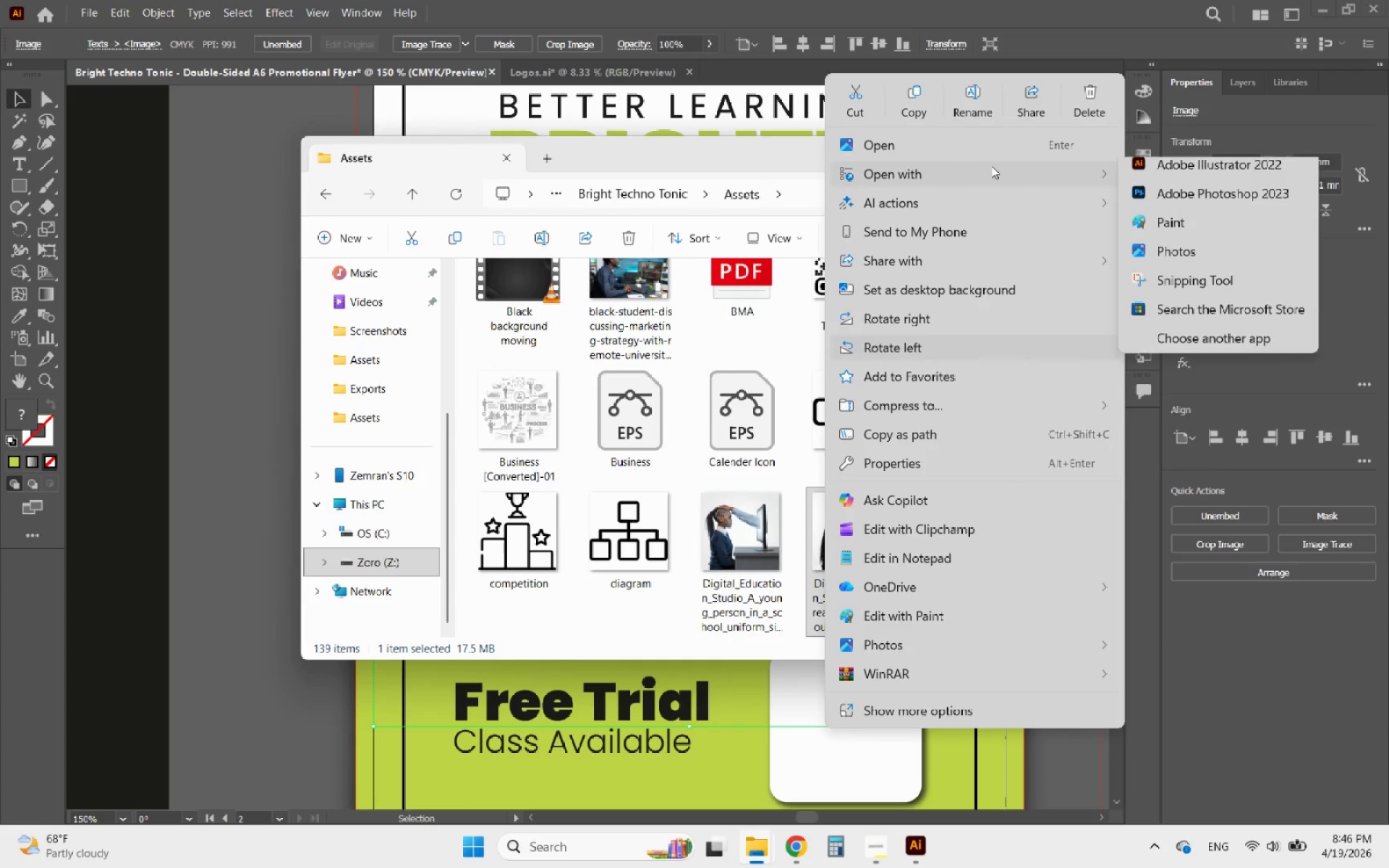 
left_click([1173, 197])
 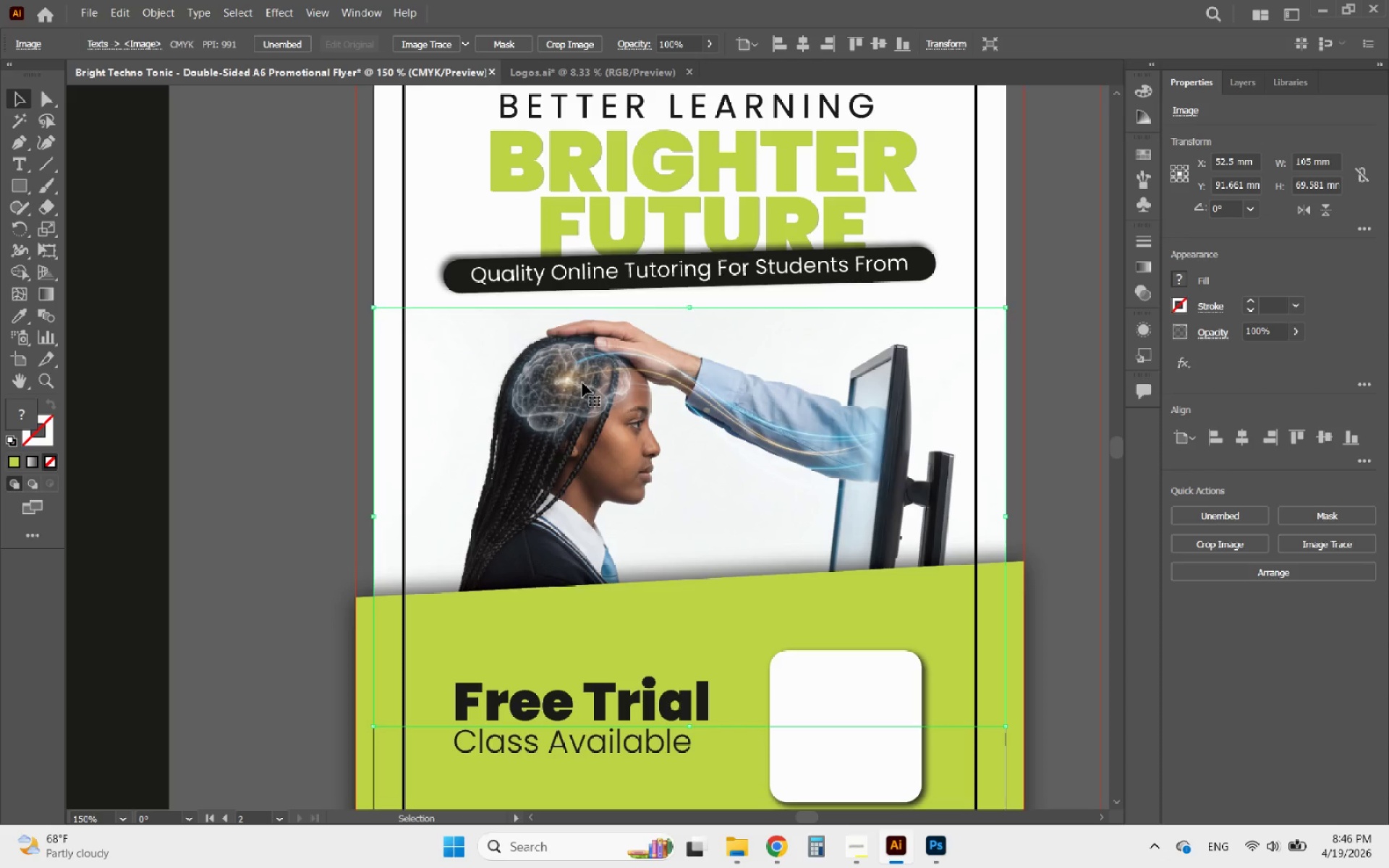 
wait(6.78)
 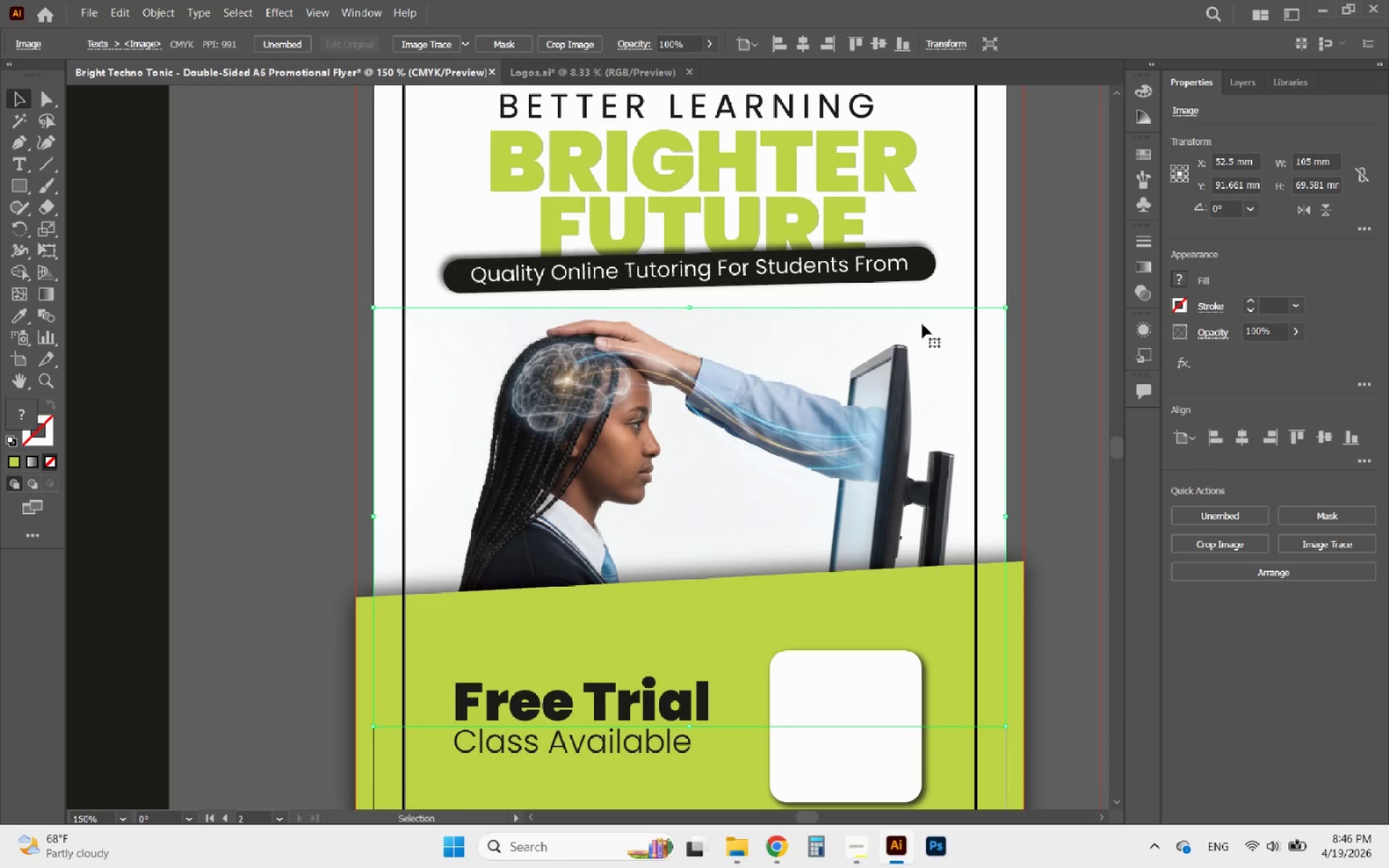 
left_click_drag(start_coordinate=[582, 383], to_coordinate=[582, 366])
 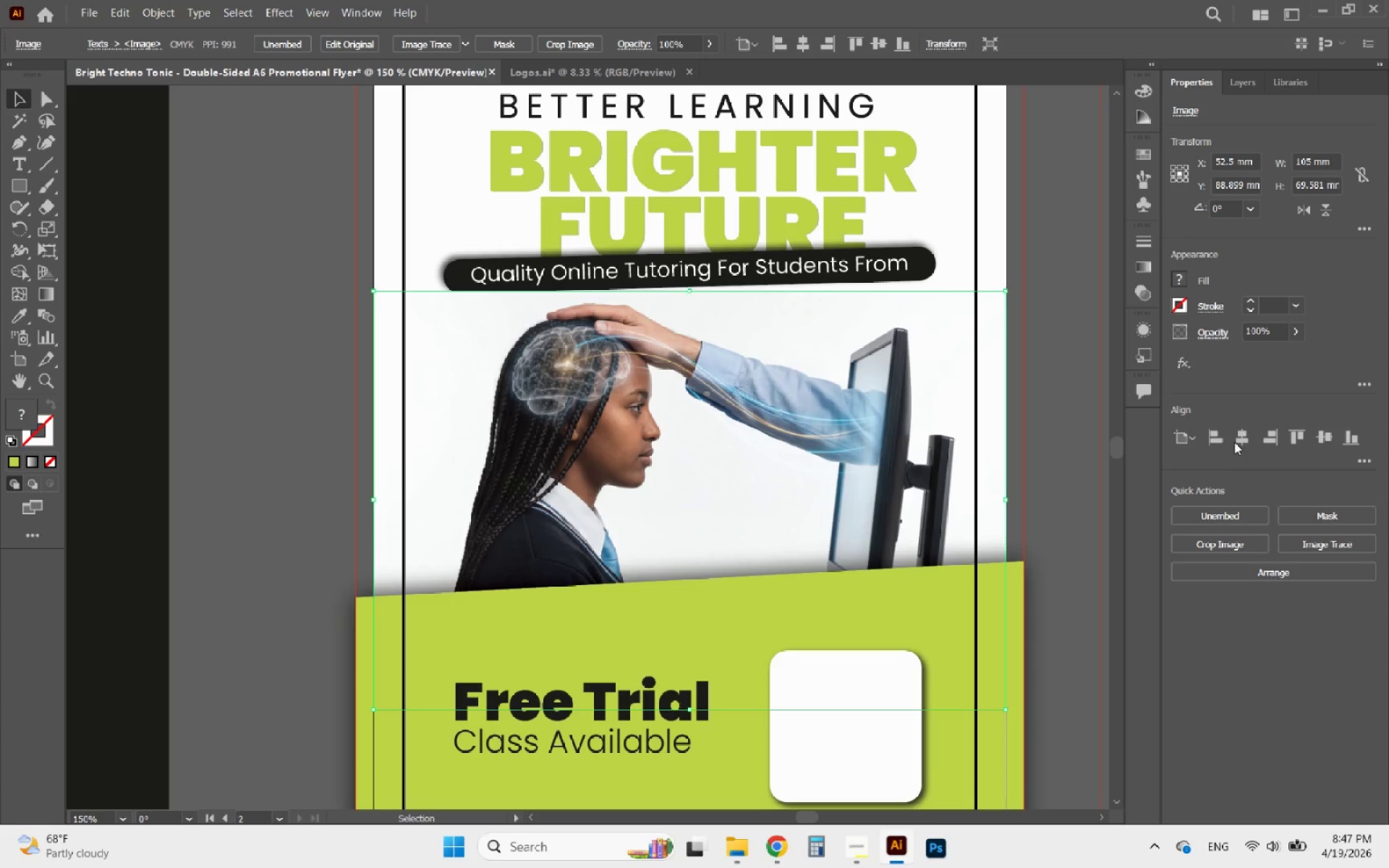 
left_click([1238, 439])
 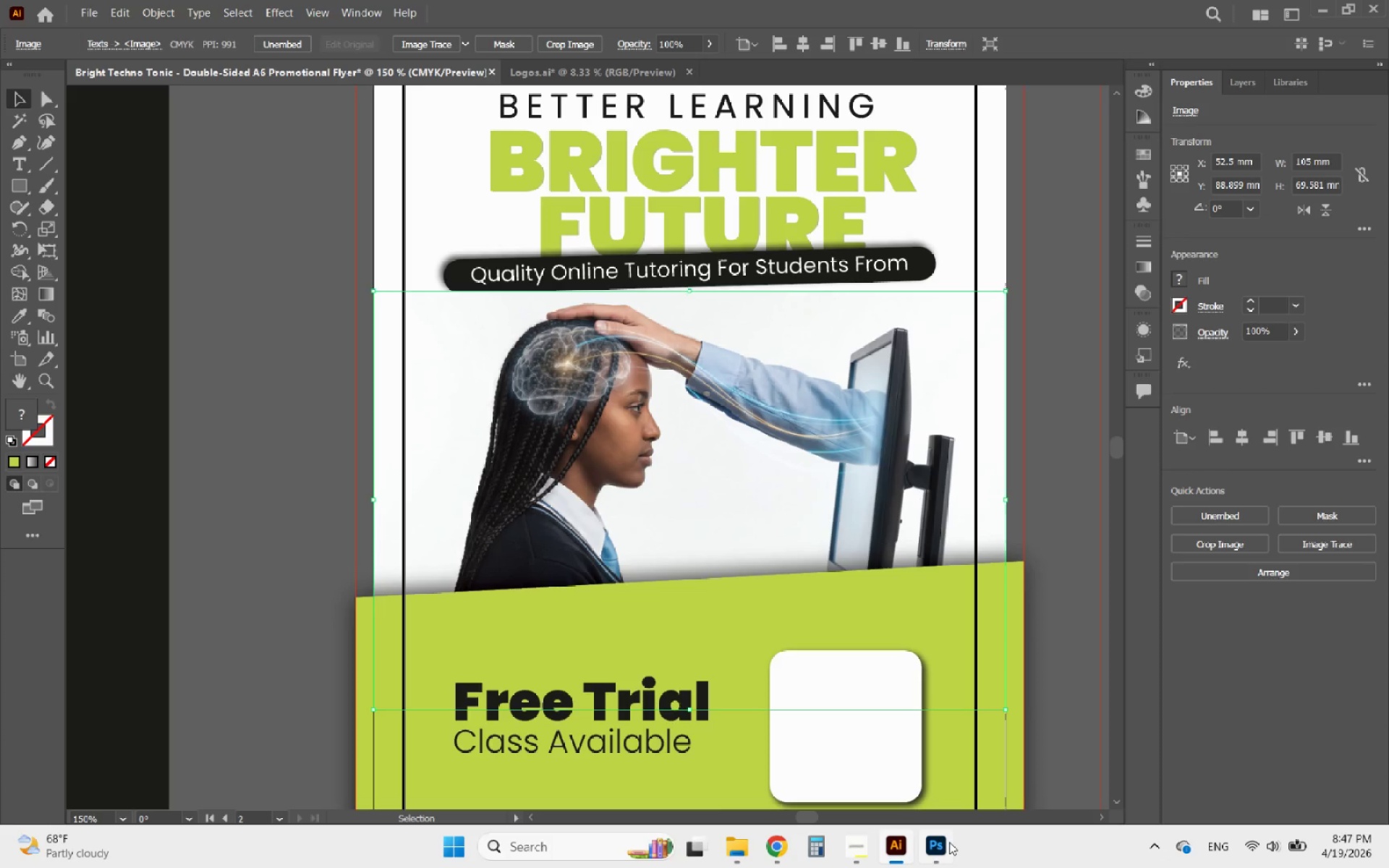 
left_click([949, 842])
 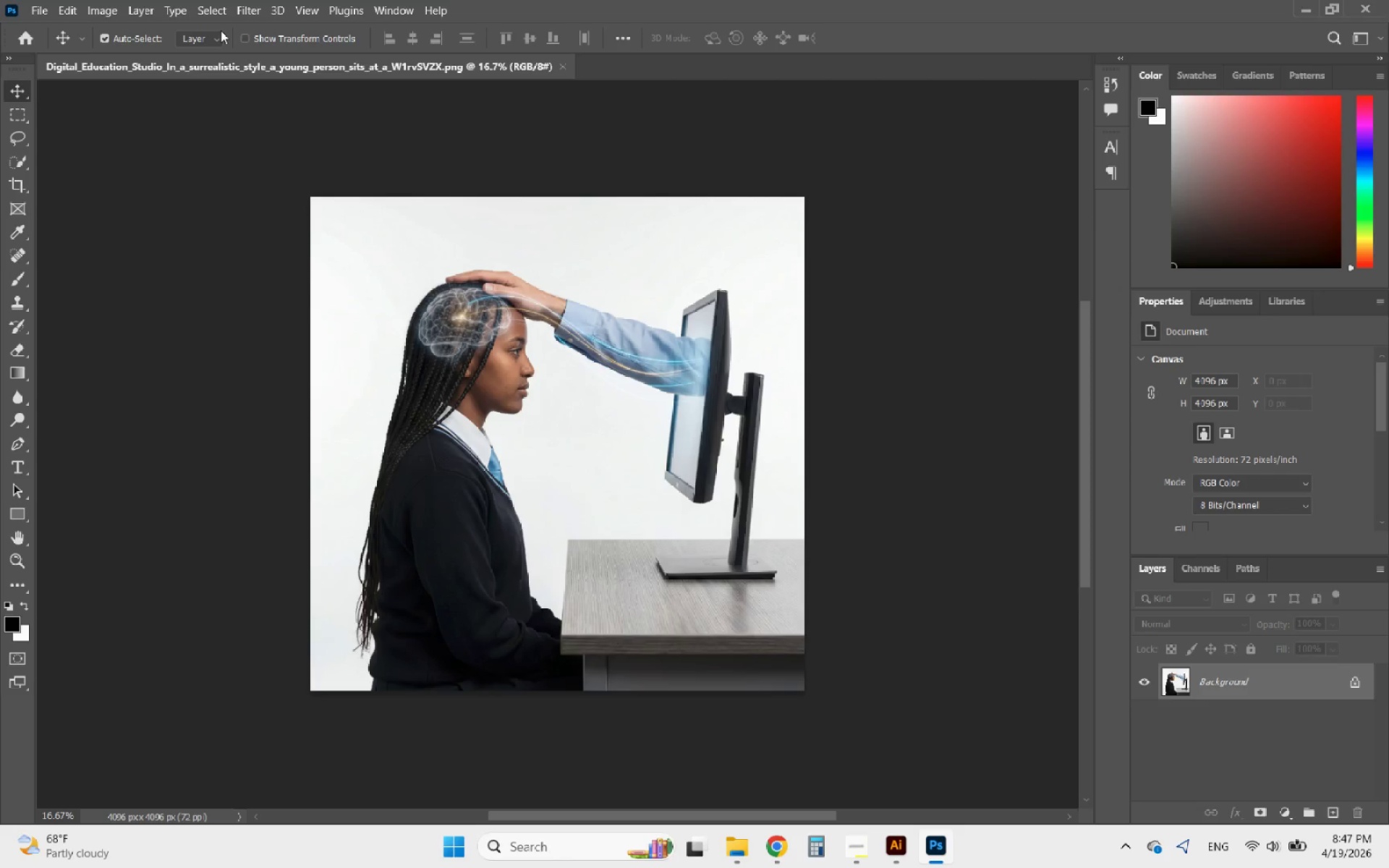 
left_click([18, 161])
 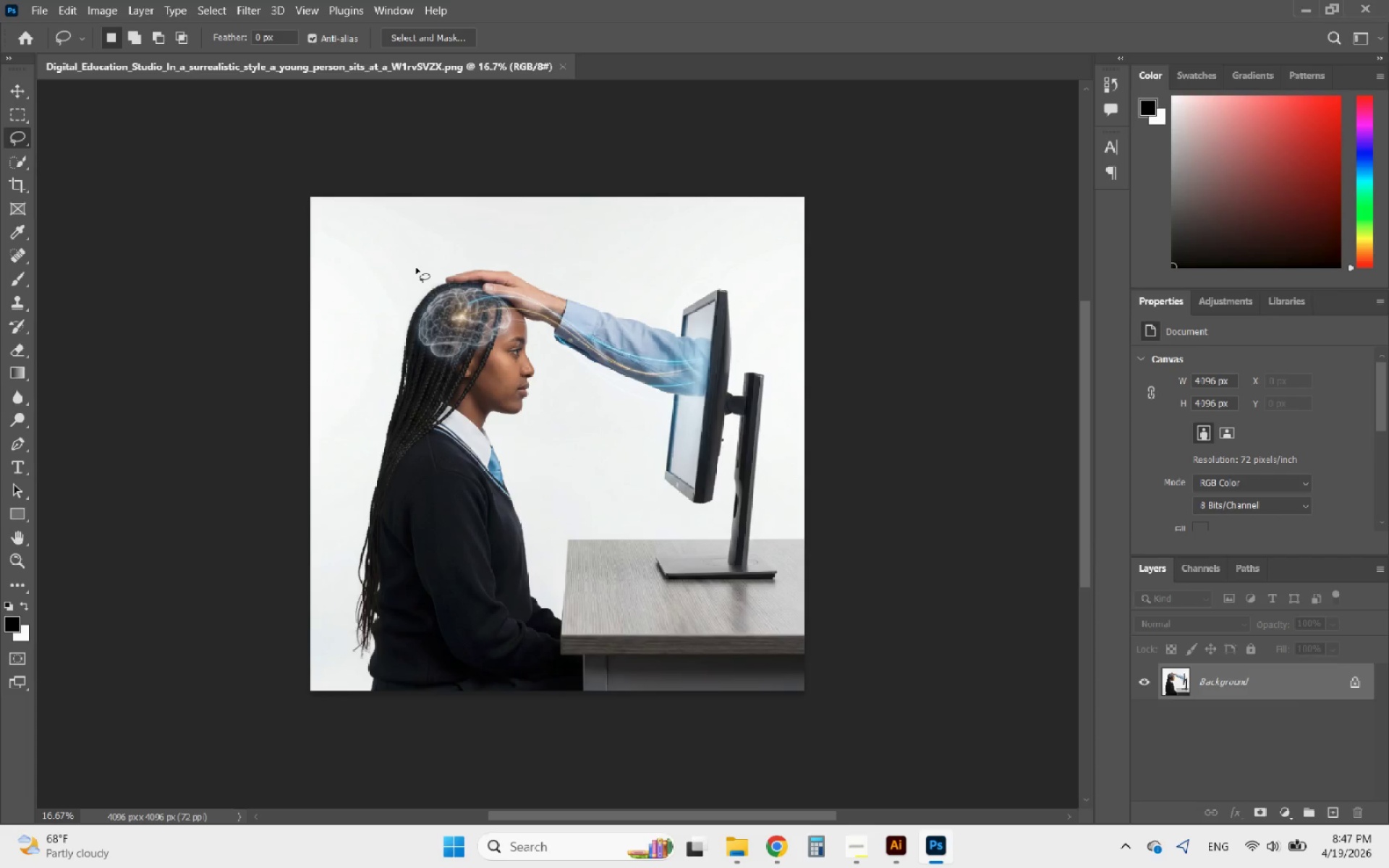 
left_click_drag(start_coordinate=[433, 267], to_coordinate=[420, 275])
 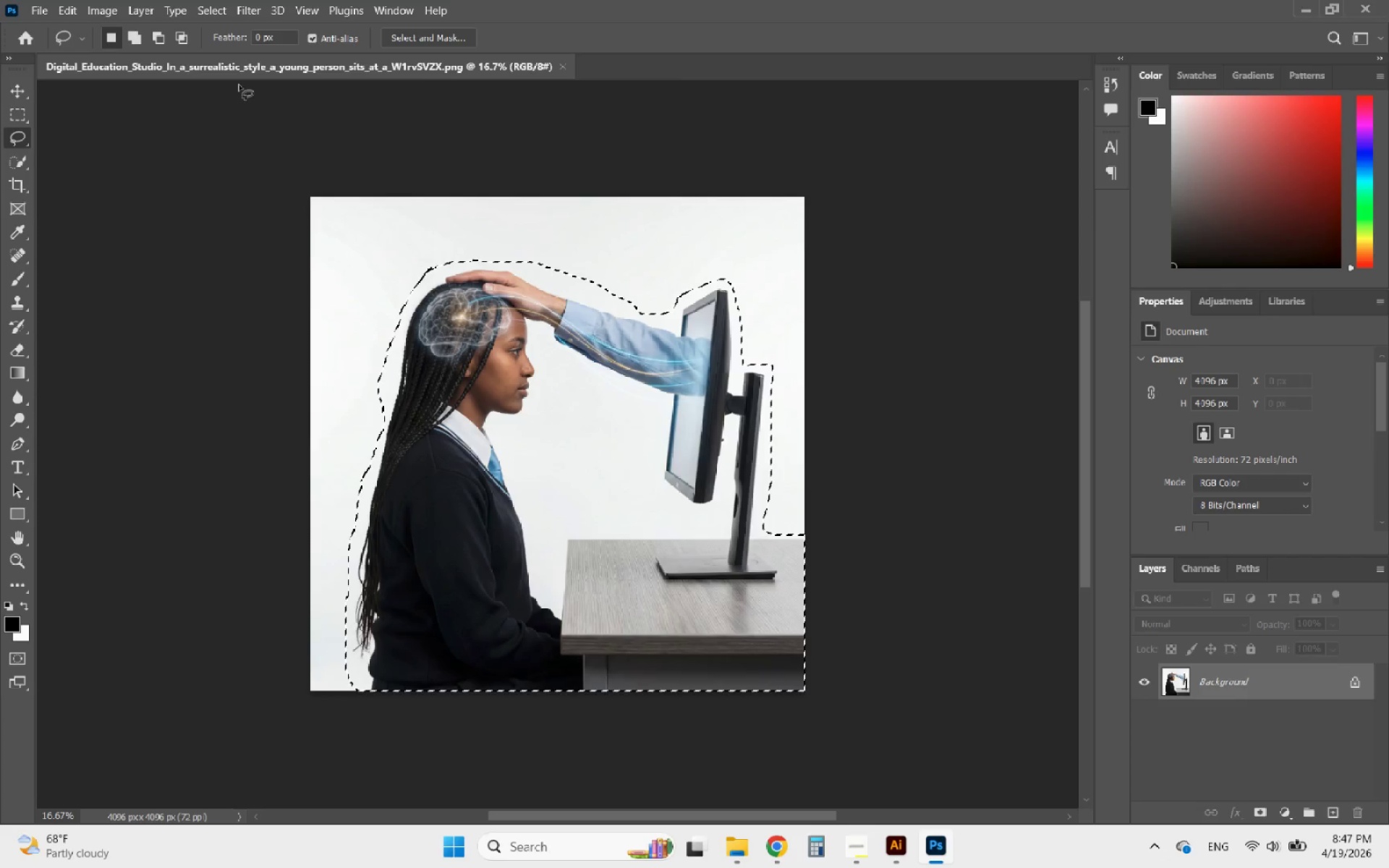 
left_click([433, 35])
 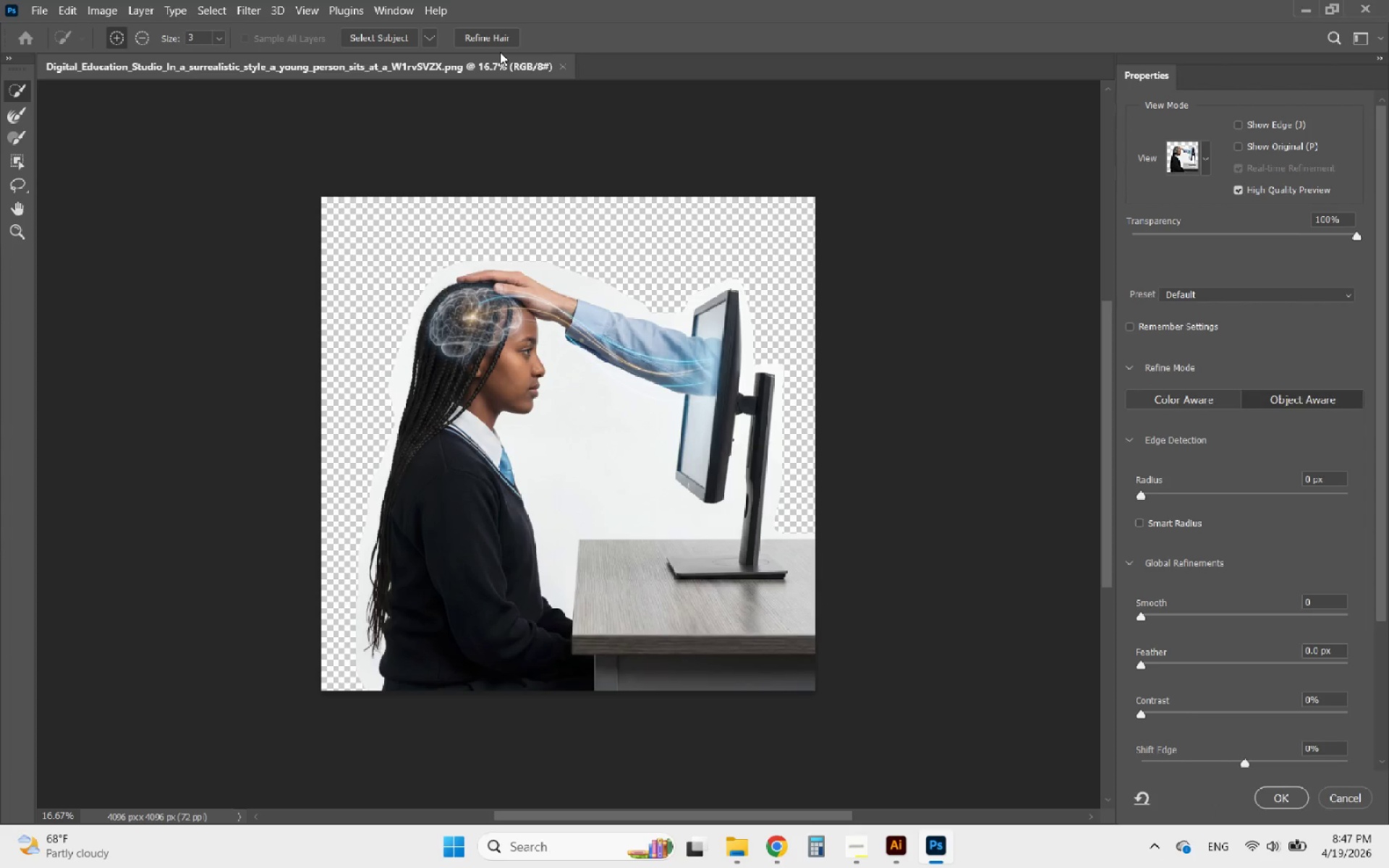 
left_click([368, 43])
 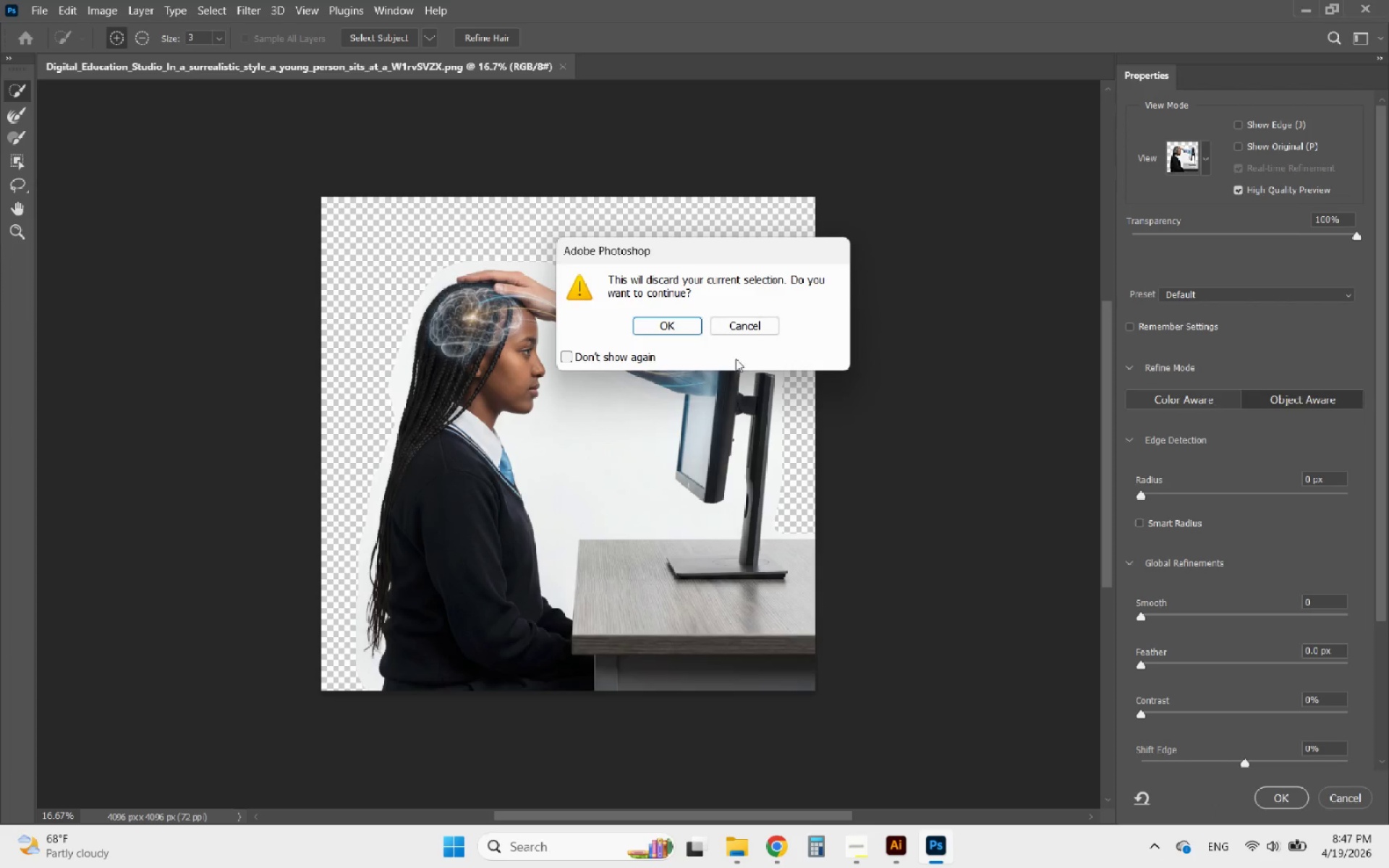 
left_click([670, 332])
 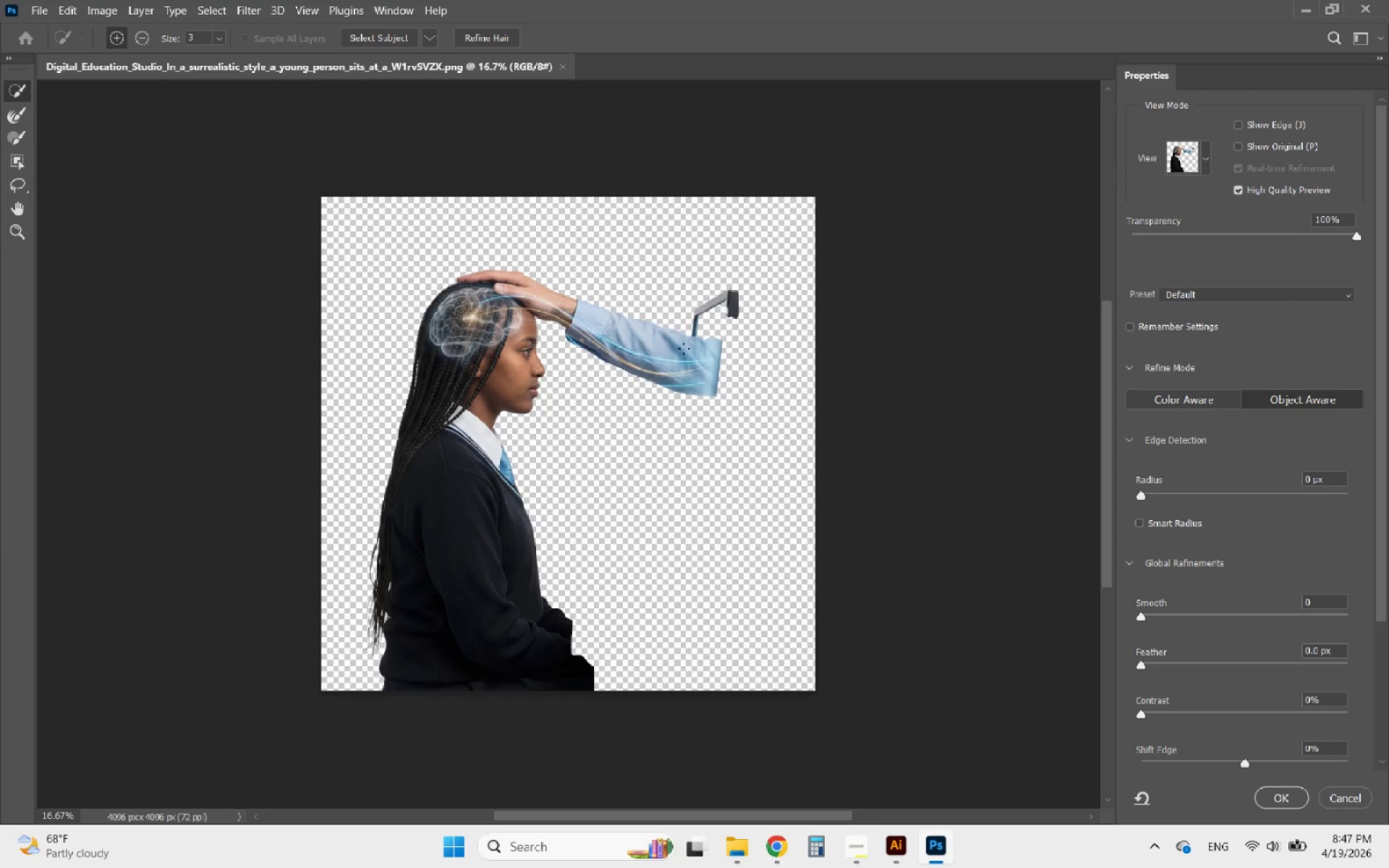 
wait(5.49)
 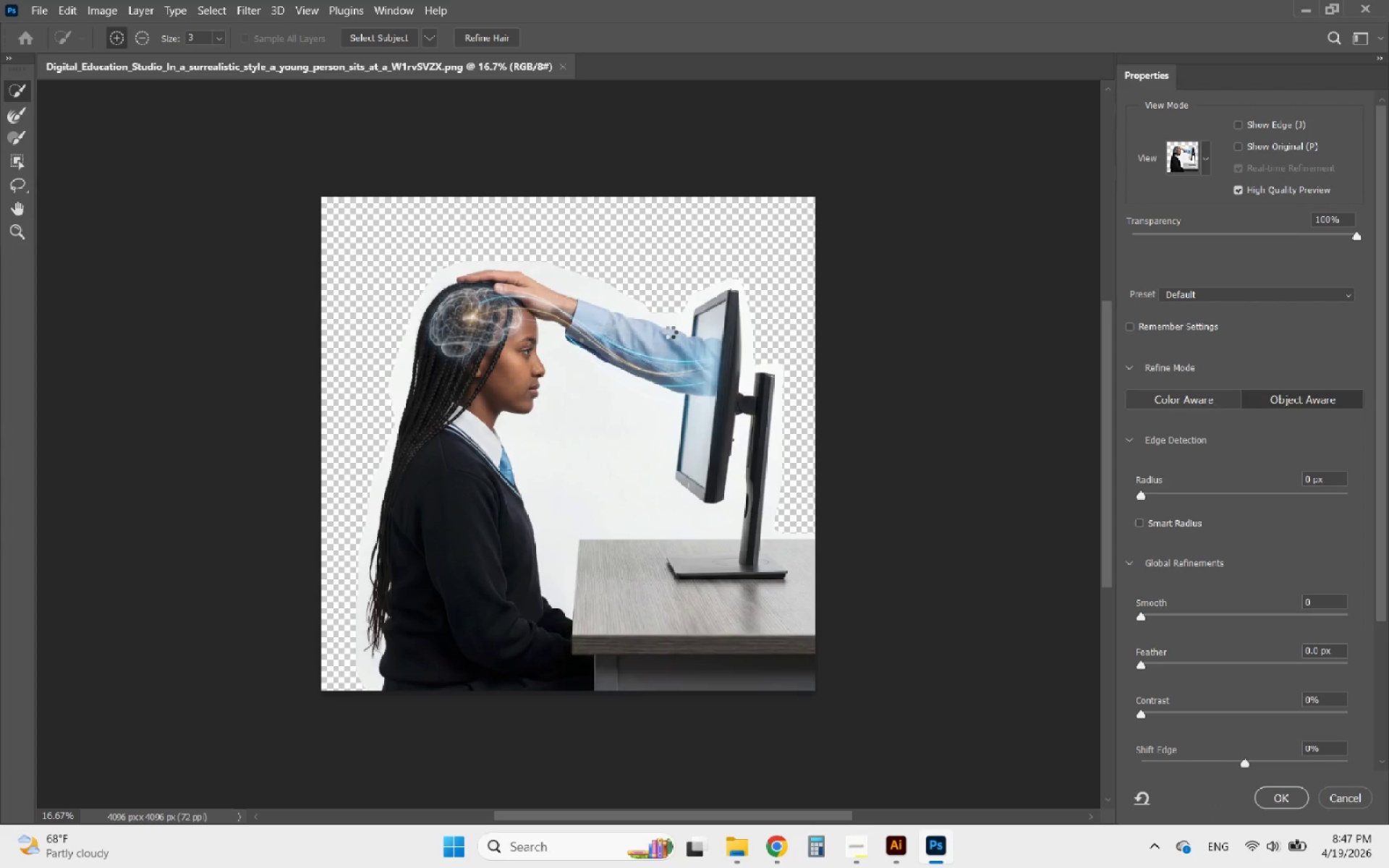 
mouse_move([498, 57])
 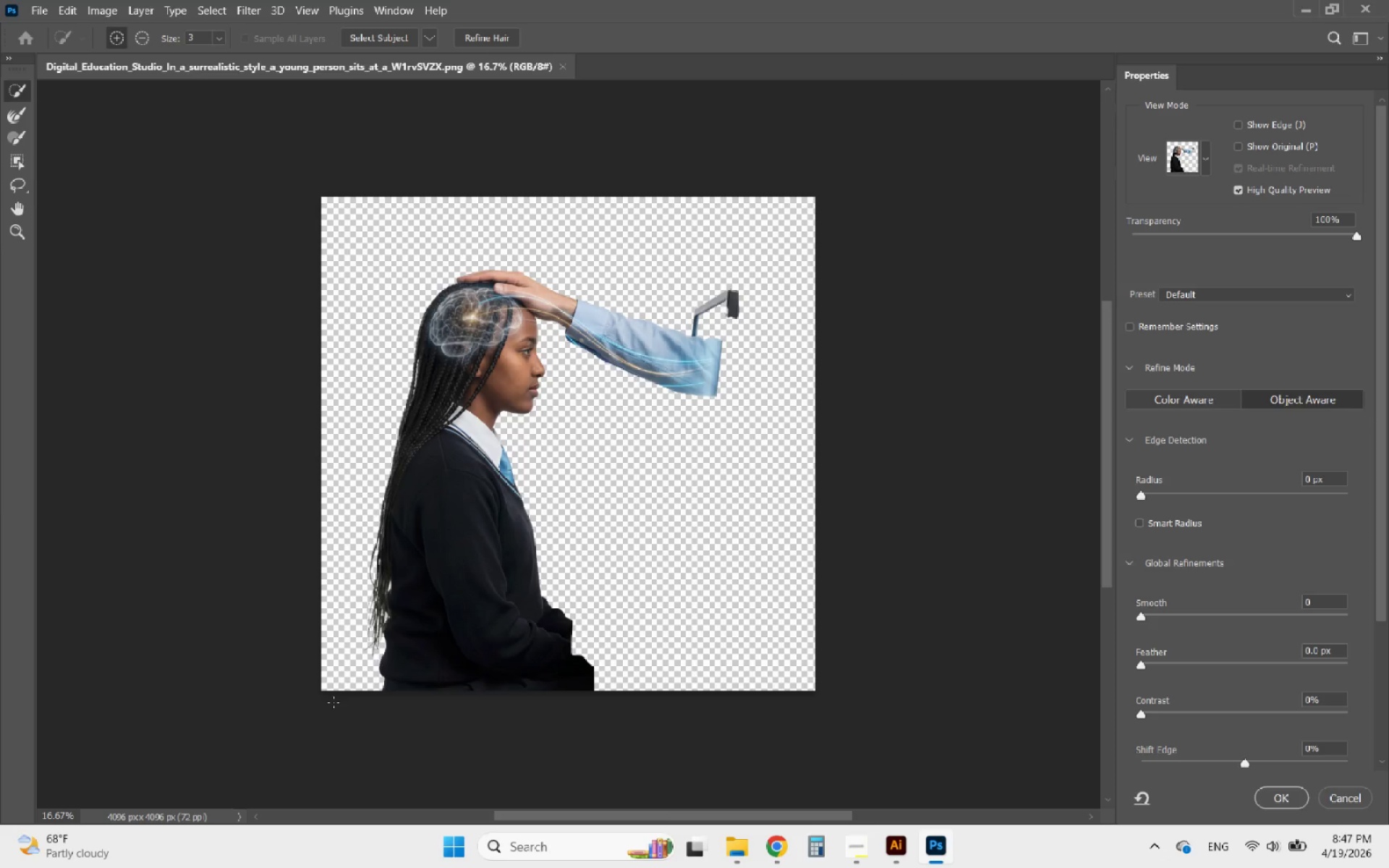 
hold_key(key=AltLeft, duration=6.19)
scroll: coordinate [374, 608], scroll_direction: up, amount: 21.0
 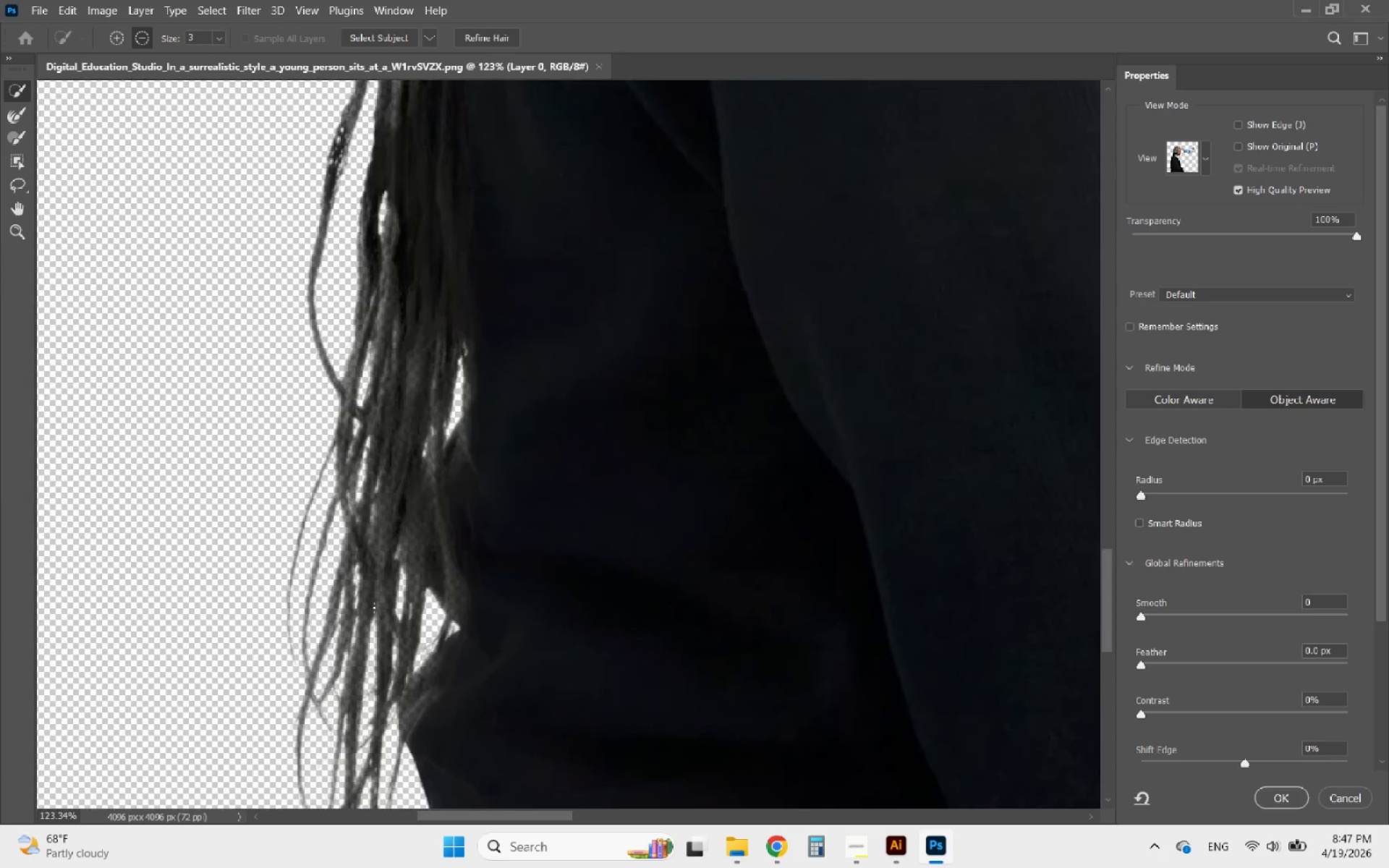 
scroll: coordinate [374, 608], scroll_direction: down, amount: 16.0
 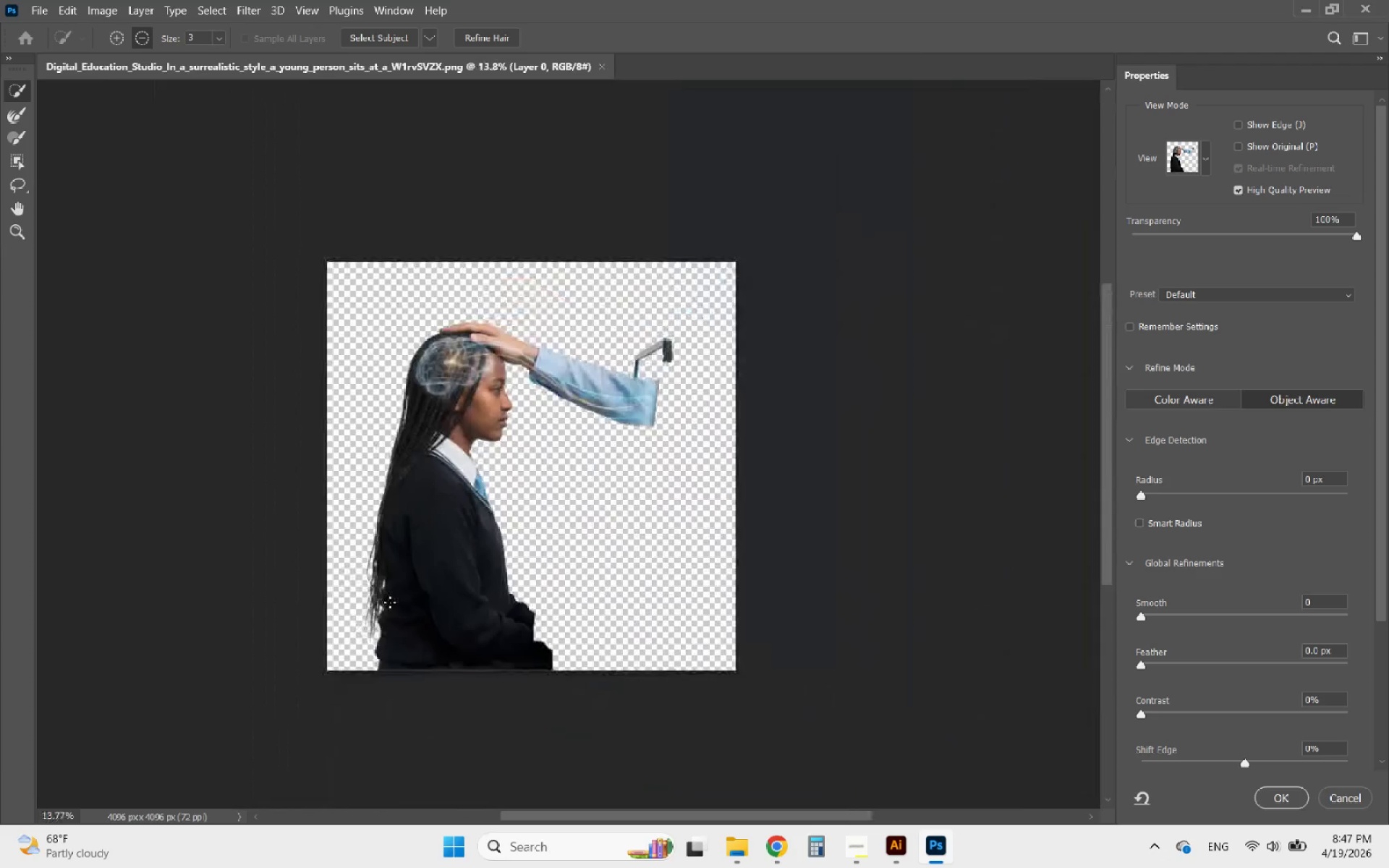 
scroll: coordinate [587, 485], scroll_direction: up, amount: 2.0
 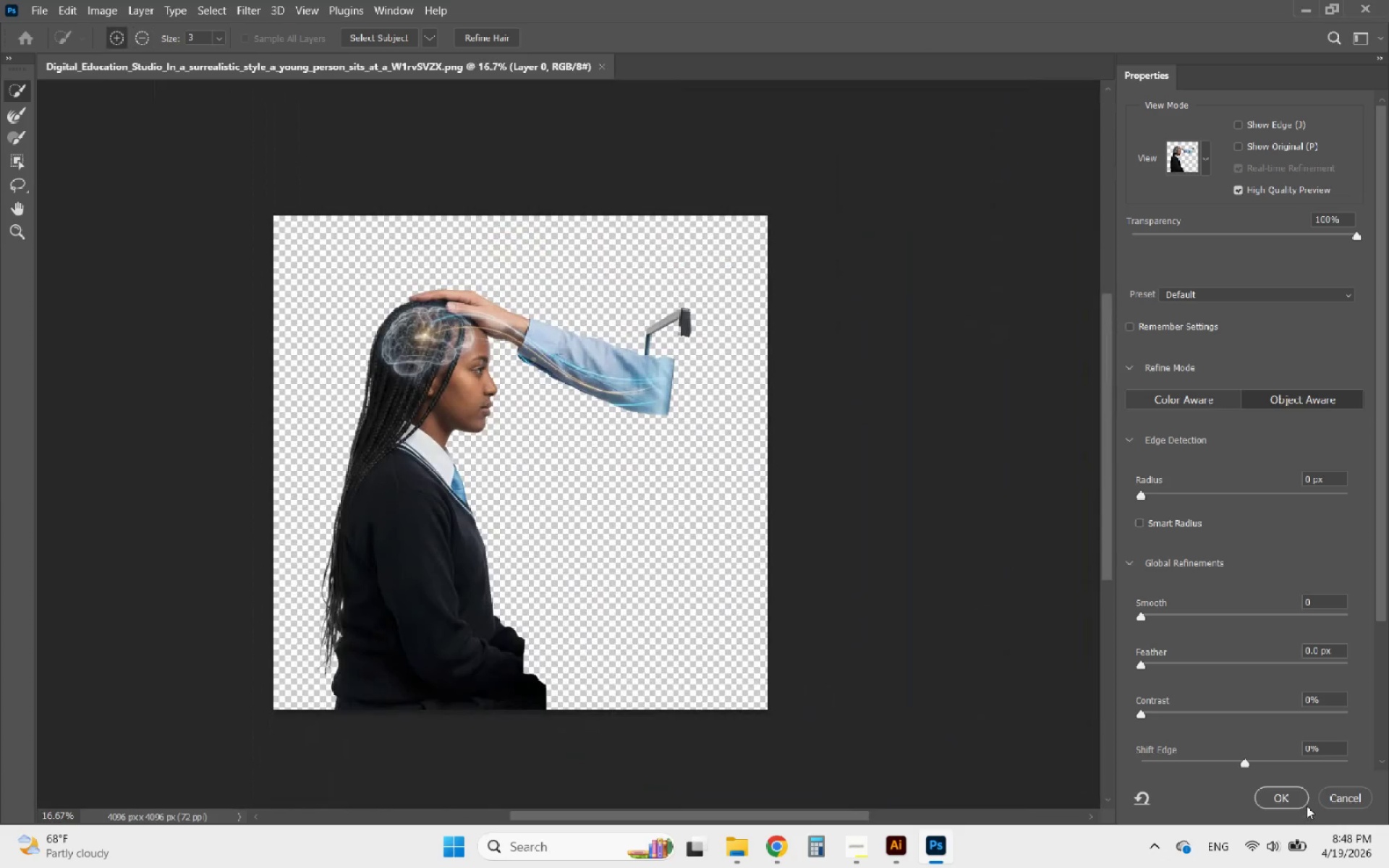 
left_click([1294, 804])
 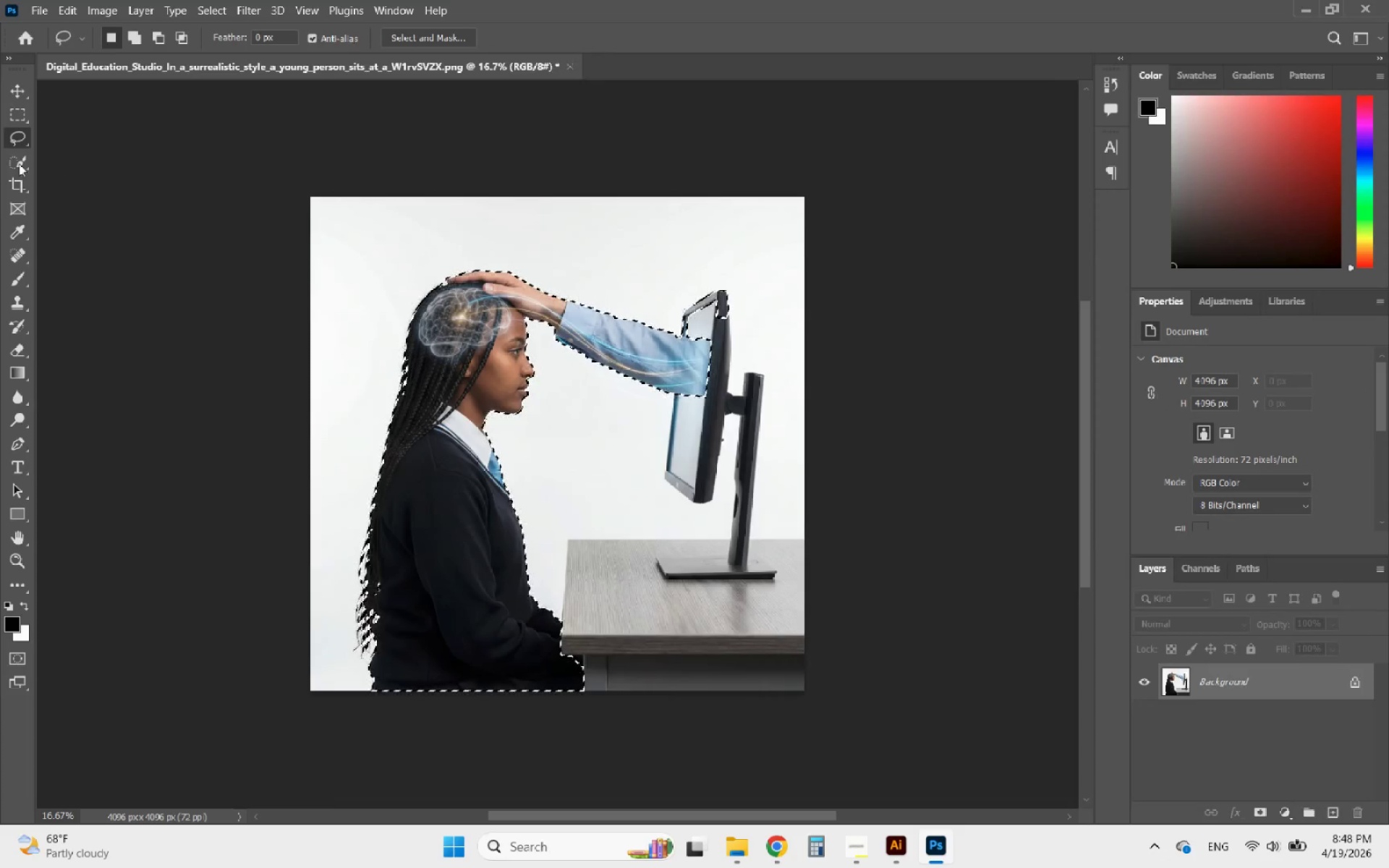 
left_click([10, 163])
 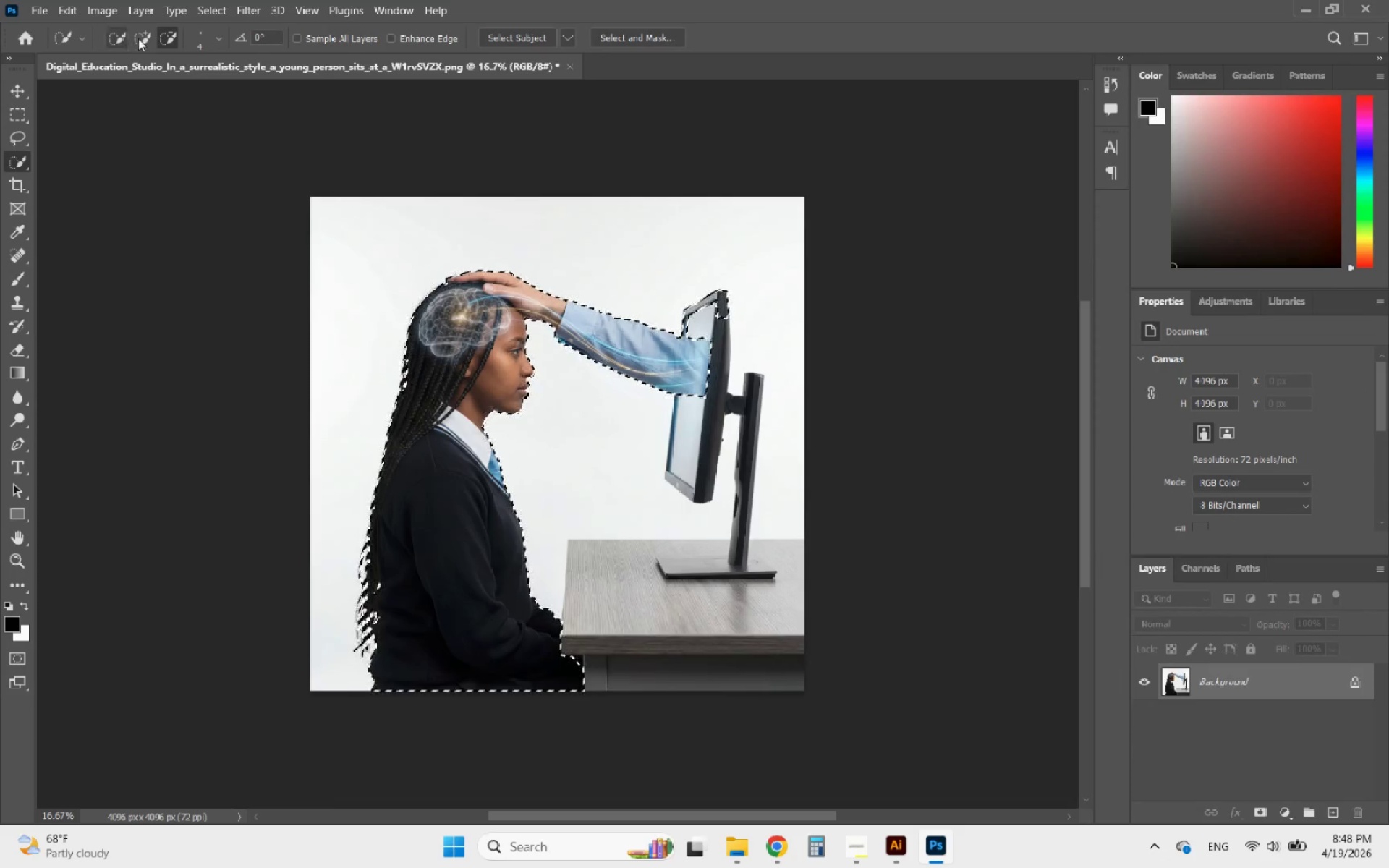 
left_click([142, 38])
 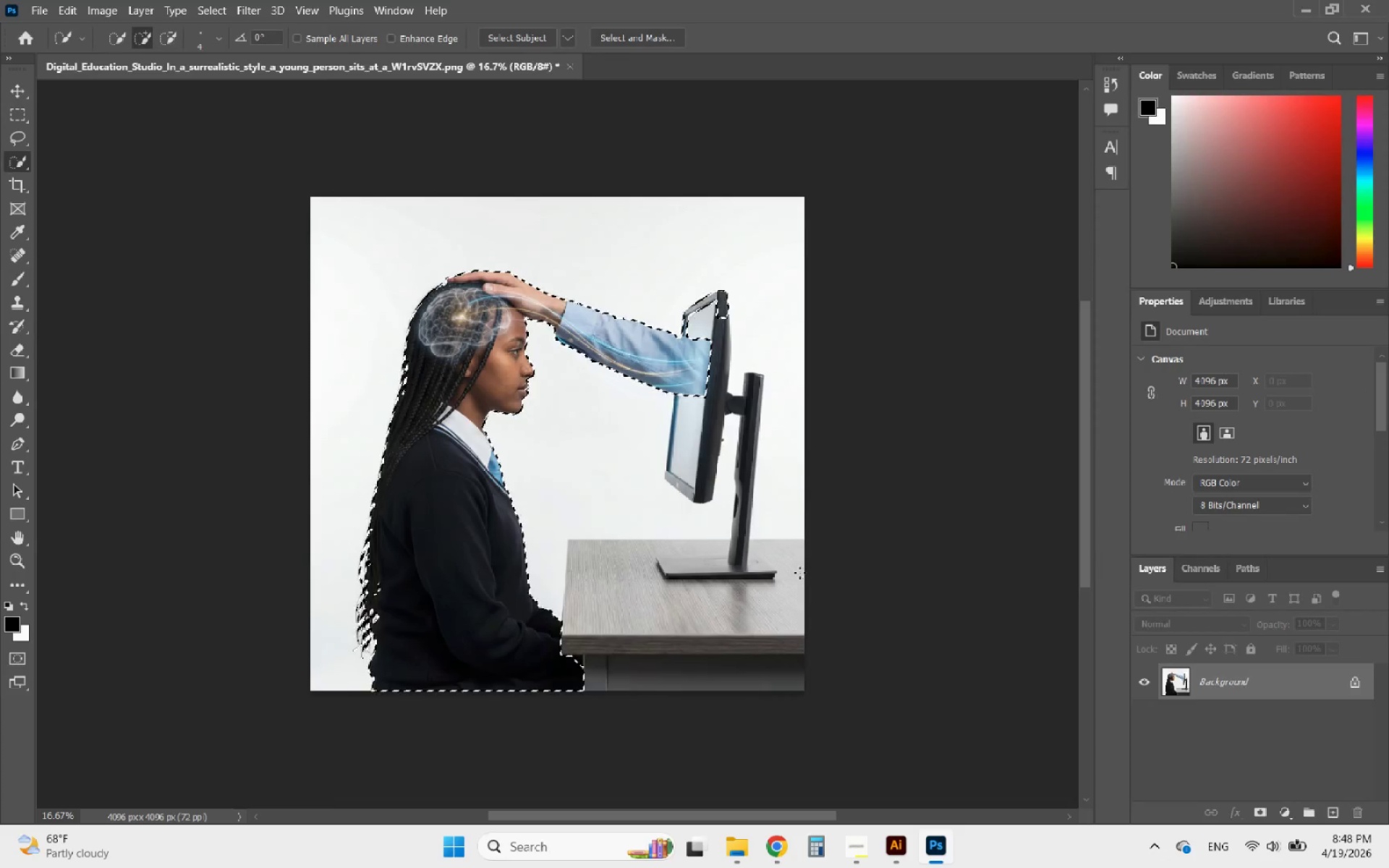 
hold_key(key=AltLeft, duration=1.27)
scroll: coordinate [544, 684], scroll_direction: up, amount: 7.0
 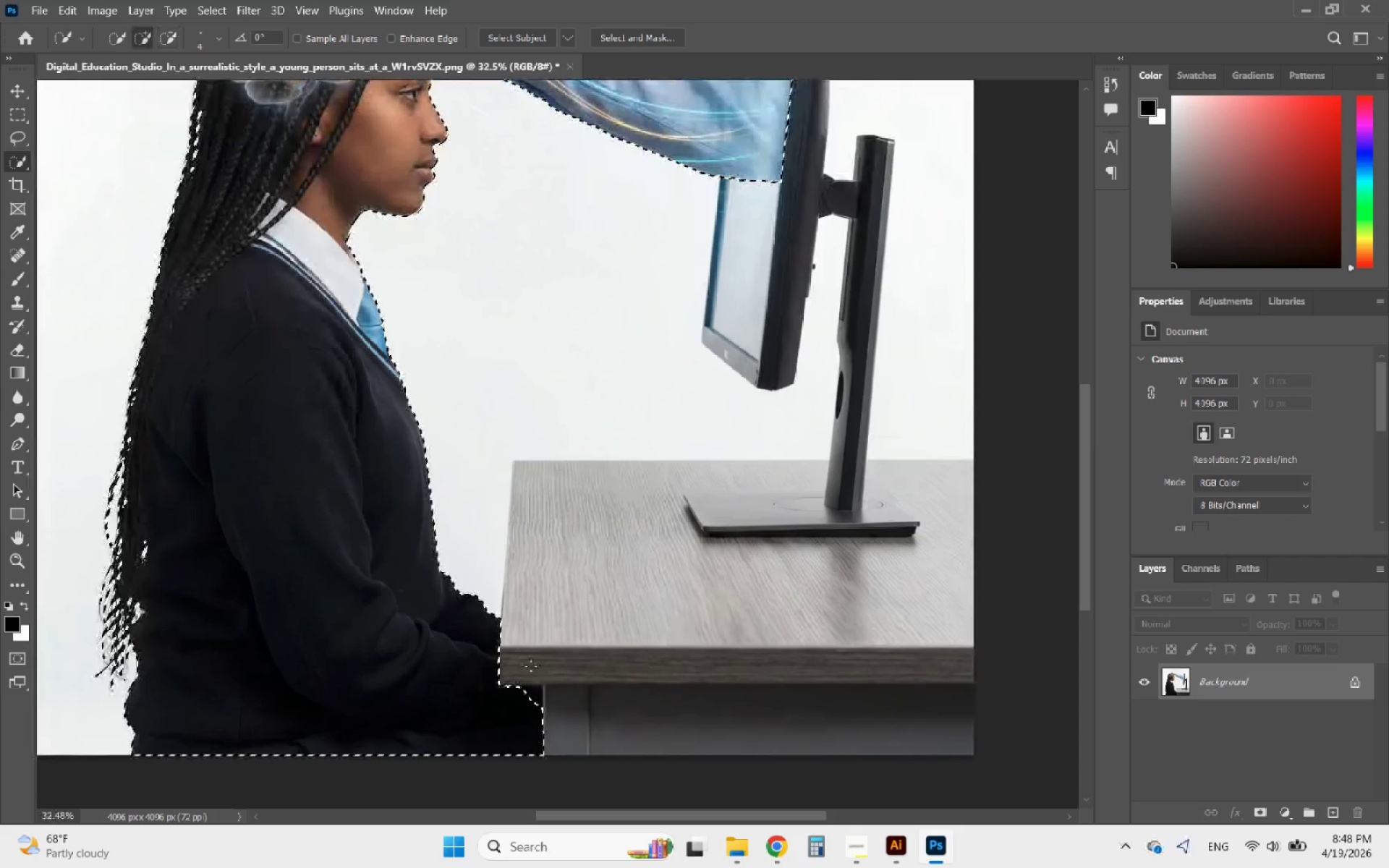 
left_click_drag(start_coordinate=[531, 666], to_coordinate=[799, 710])
 